 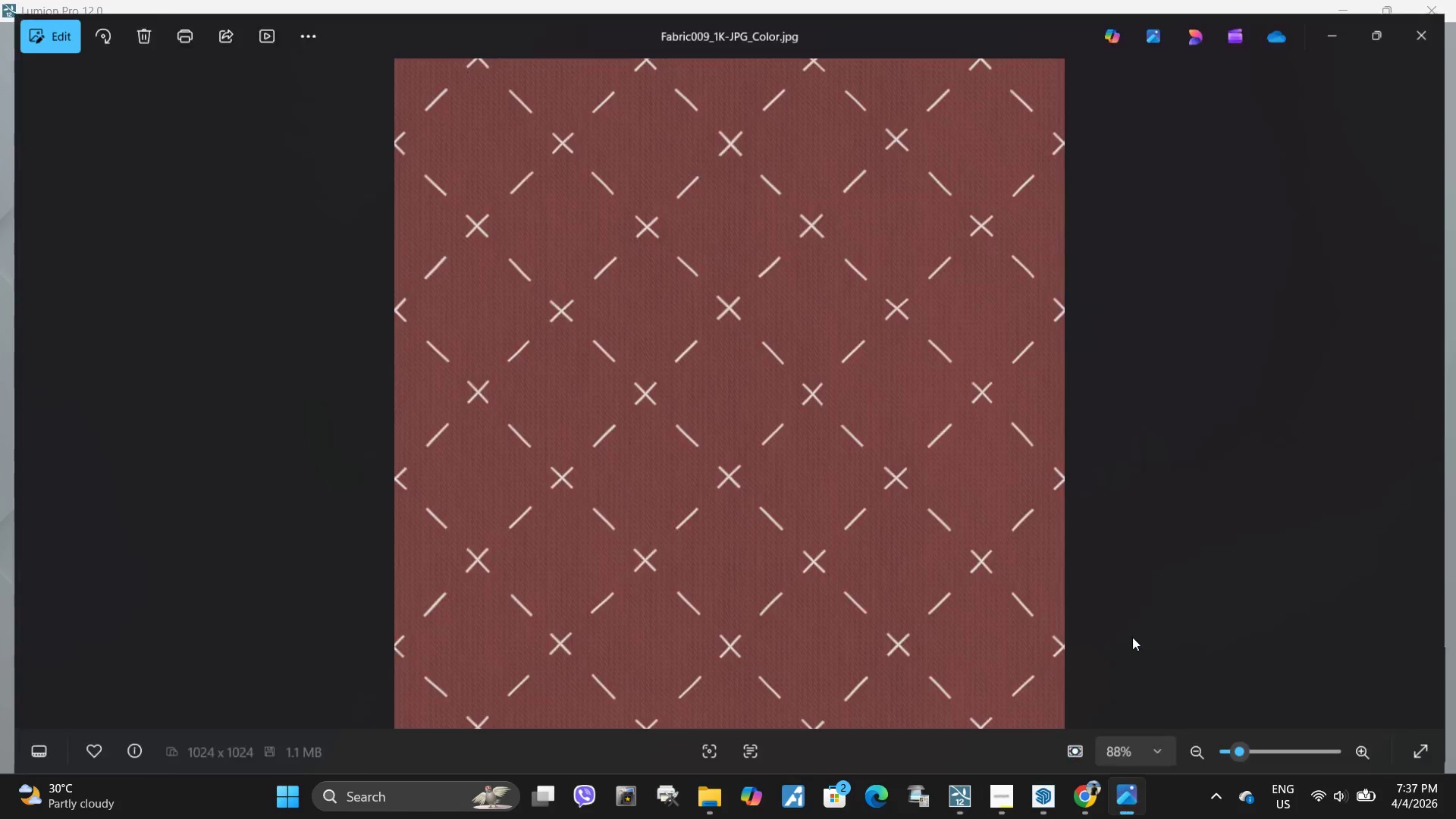 
left_click([1455, 0])
 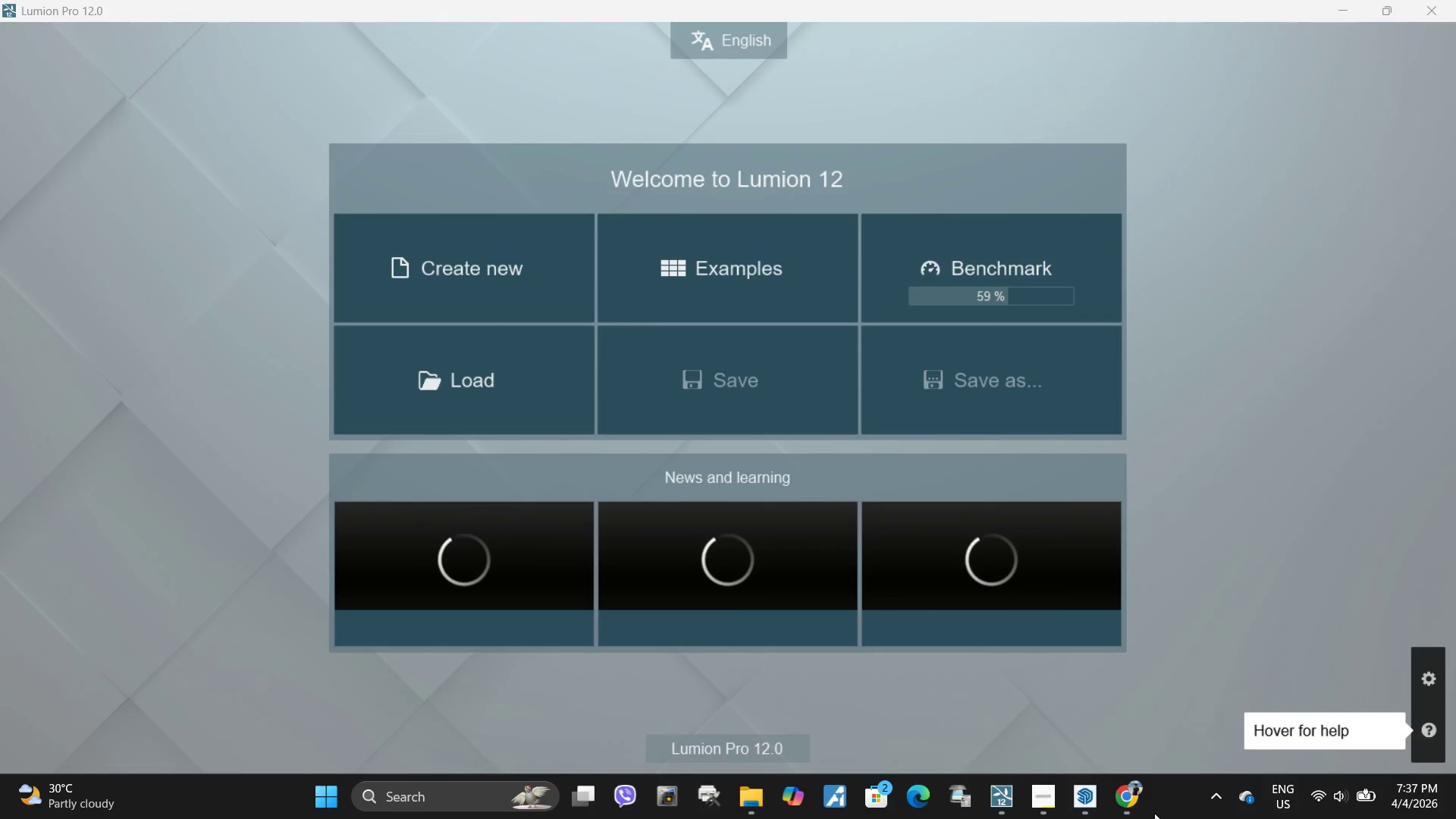 
left_click([1131, 799])
 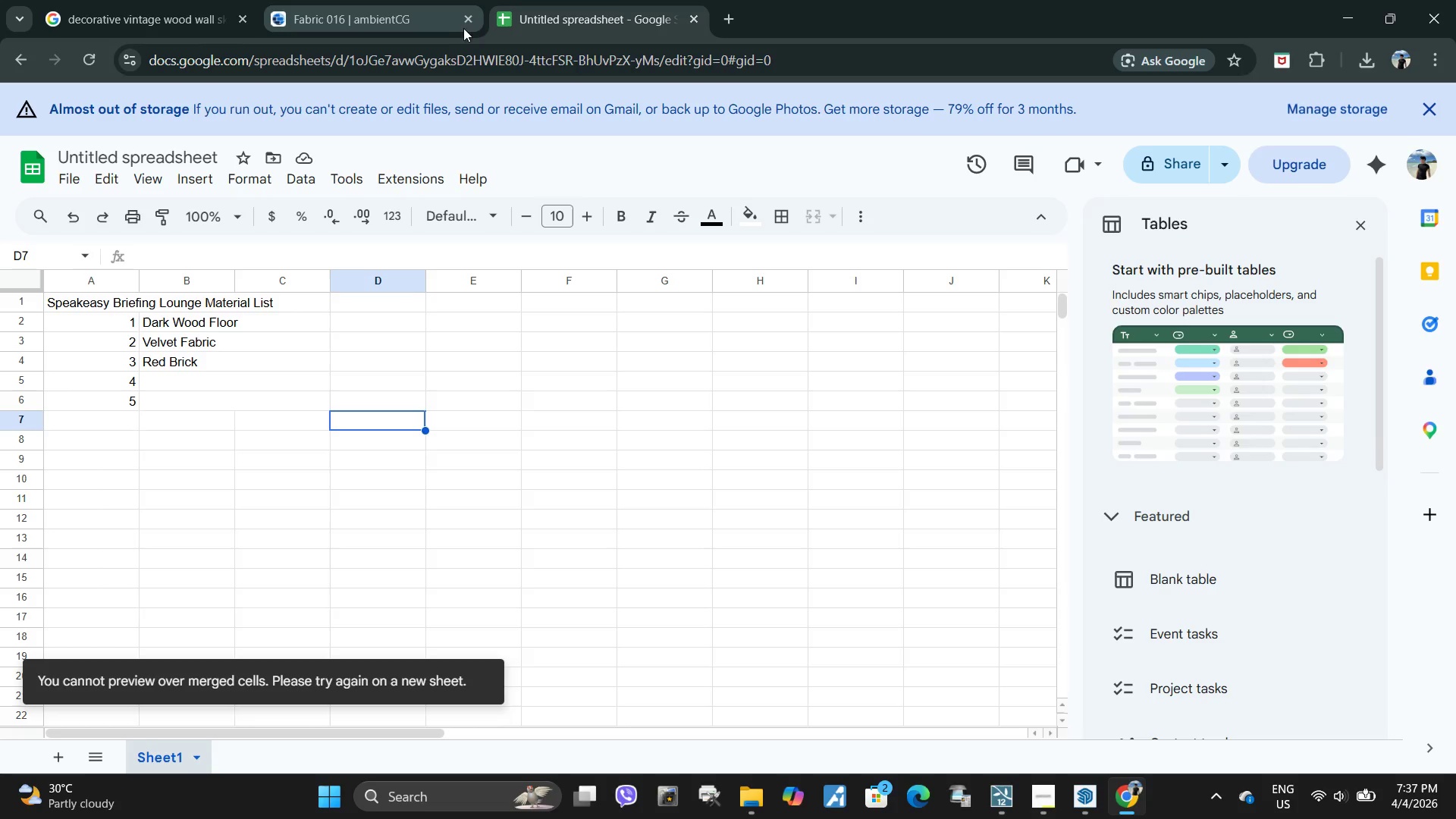 
left_click([472, 24])
 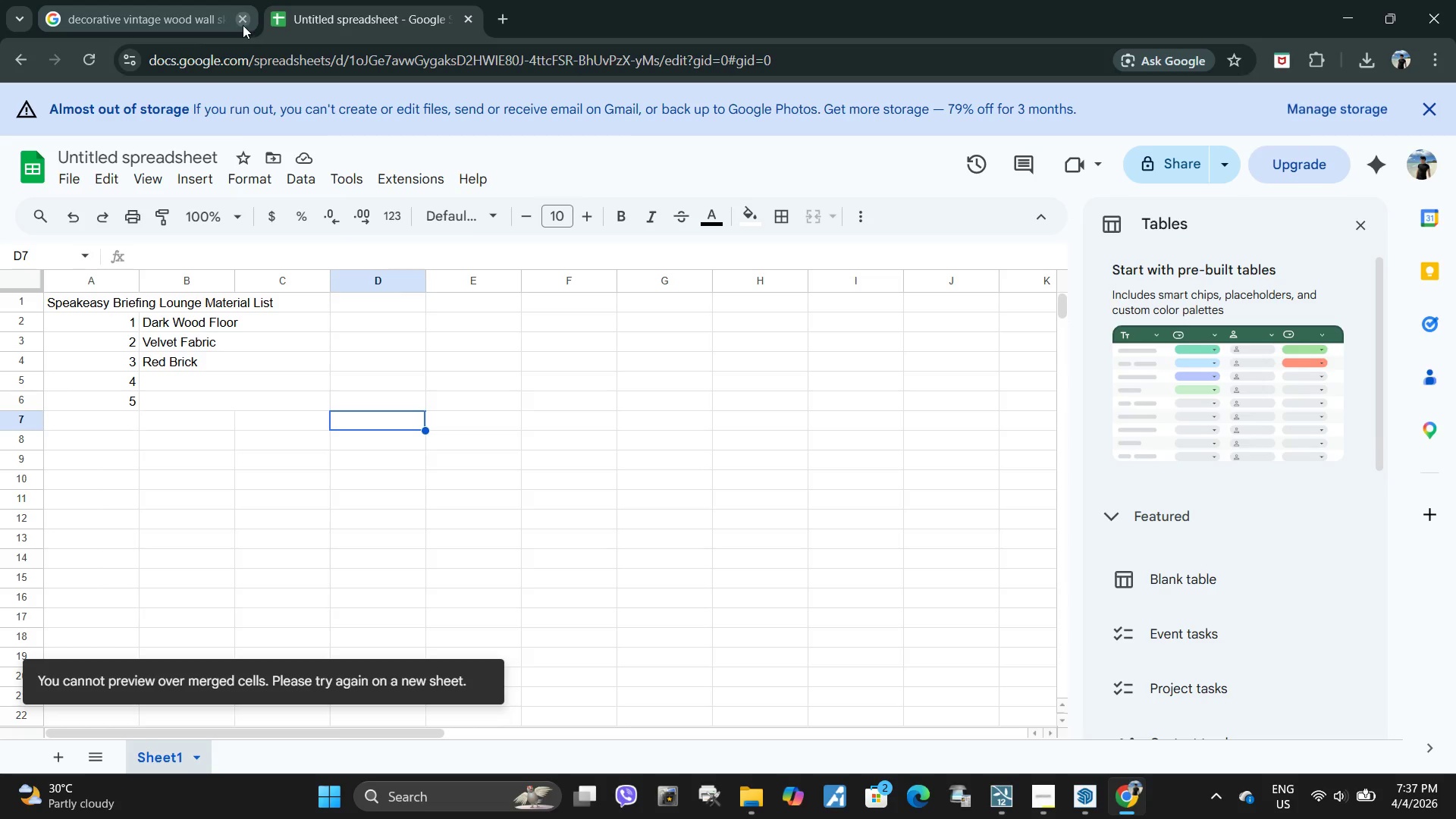 
left_click([243, 25])
 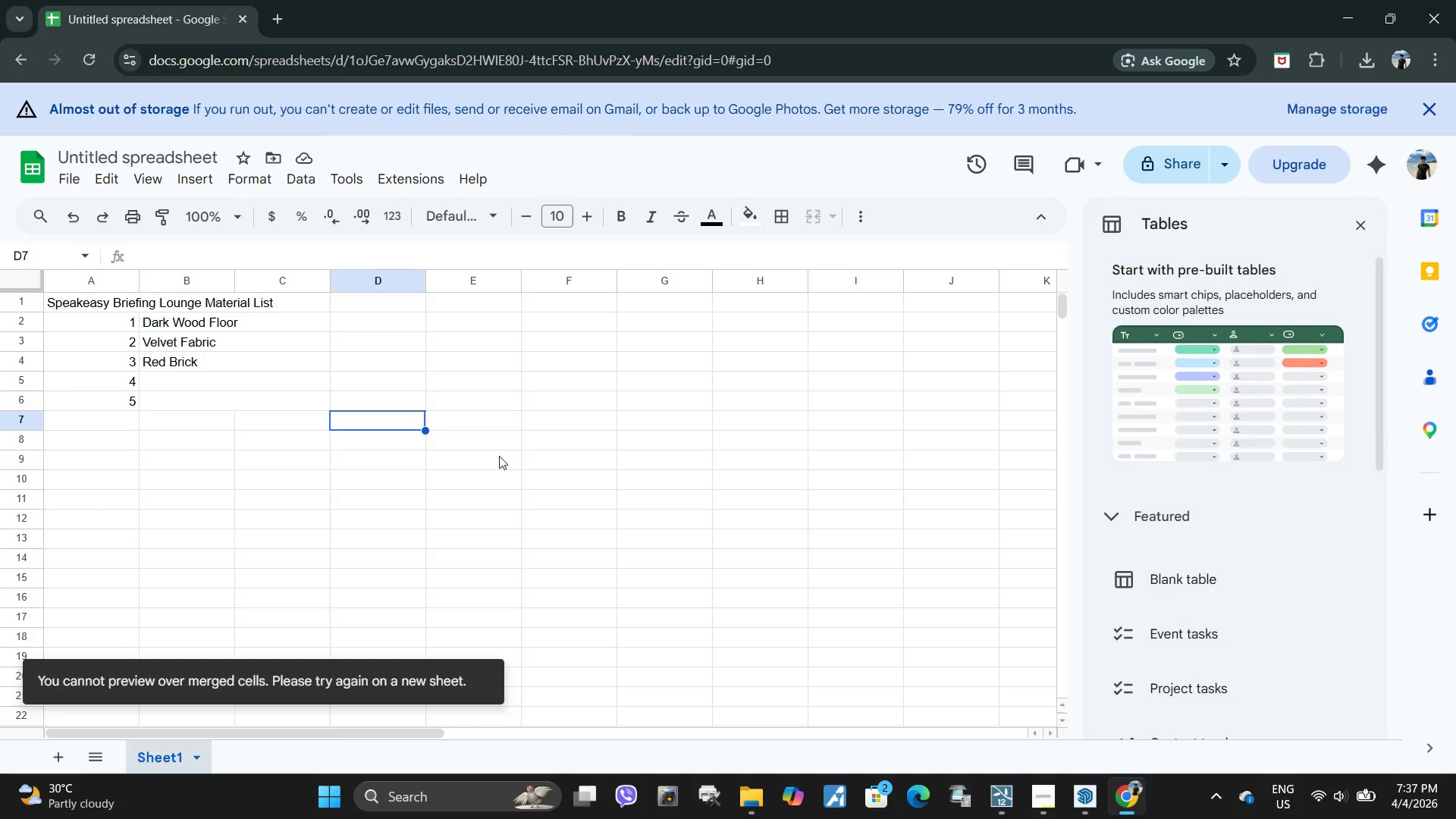 
left_click([504, 457])
 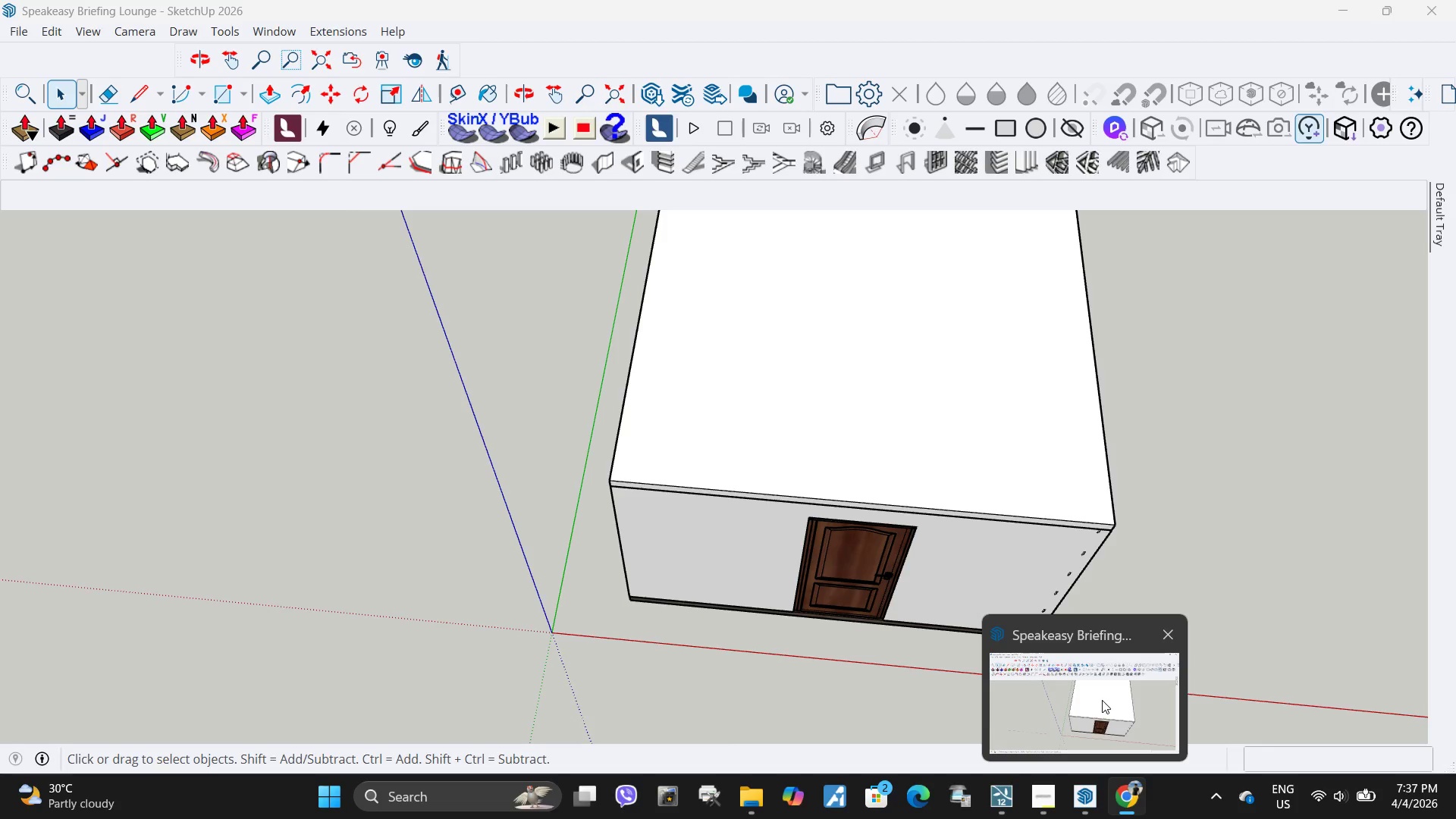 
wait(8.77)
 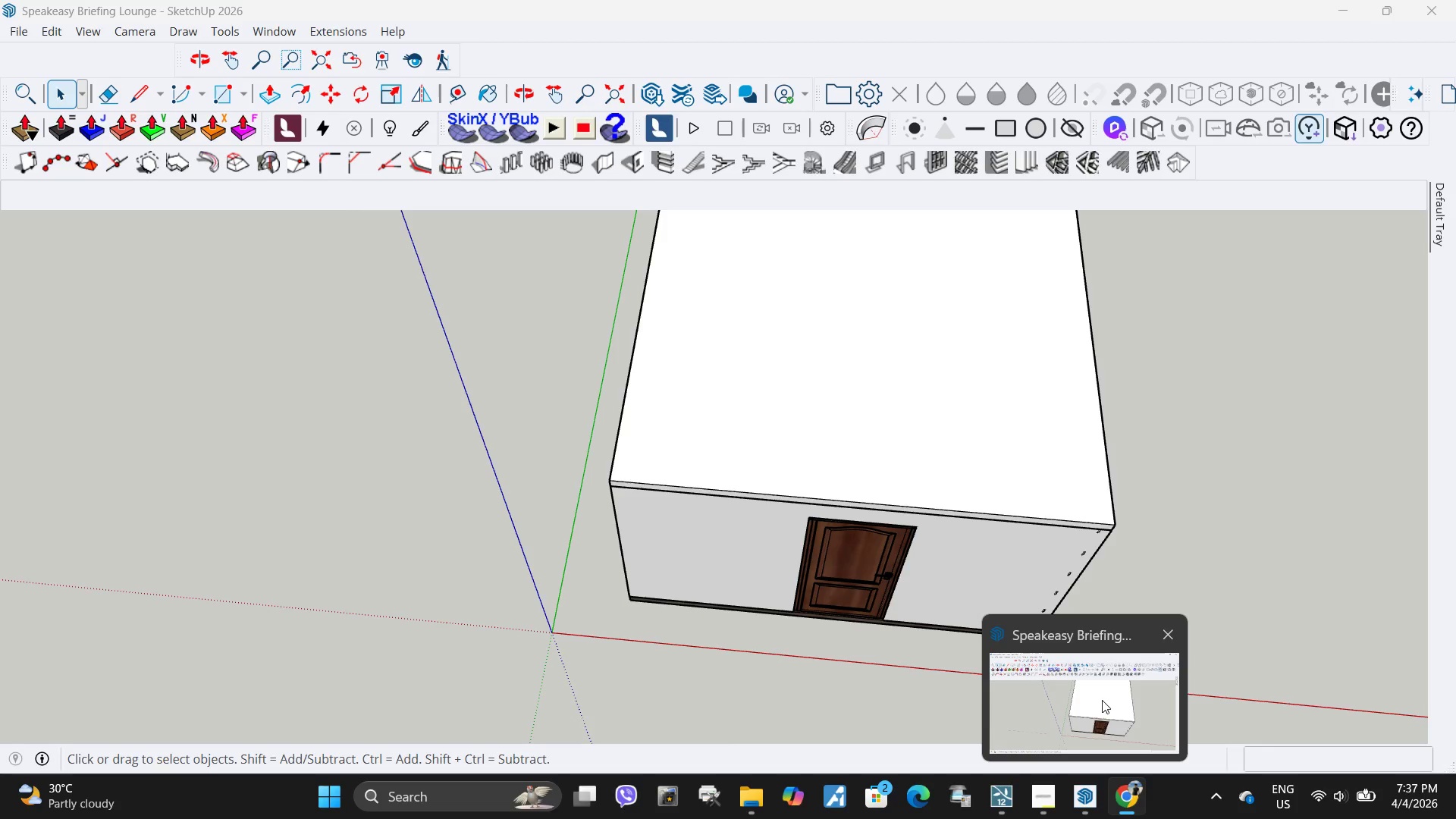 
left_click([1016, 689])
 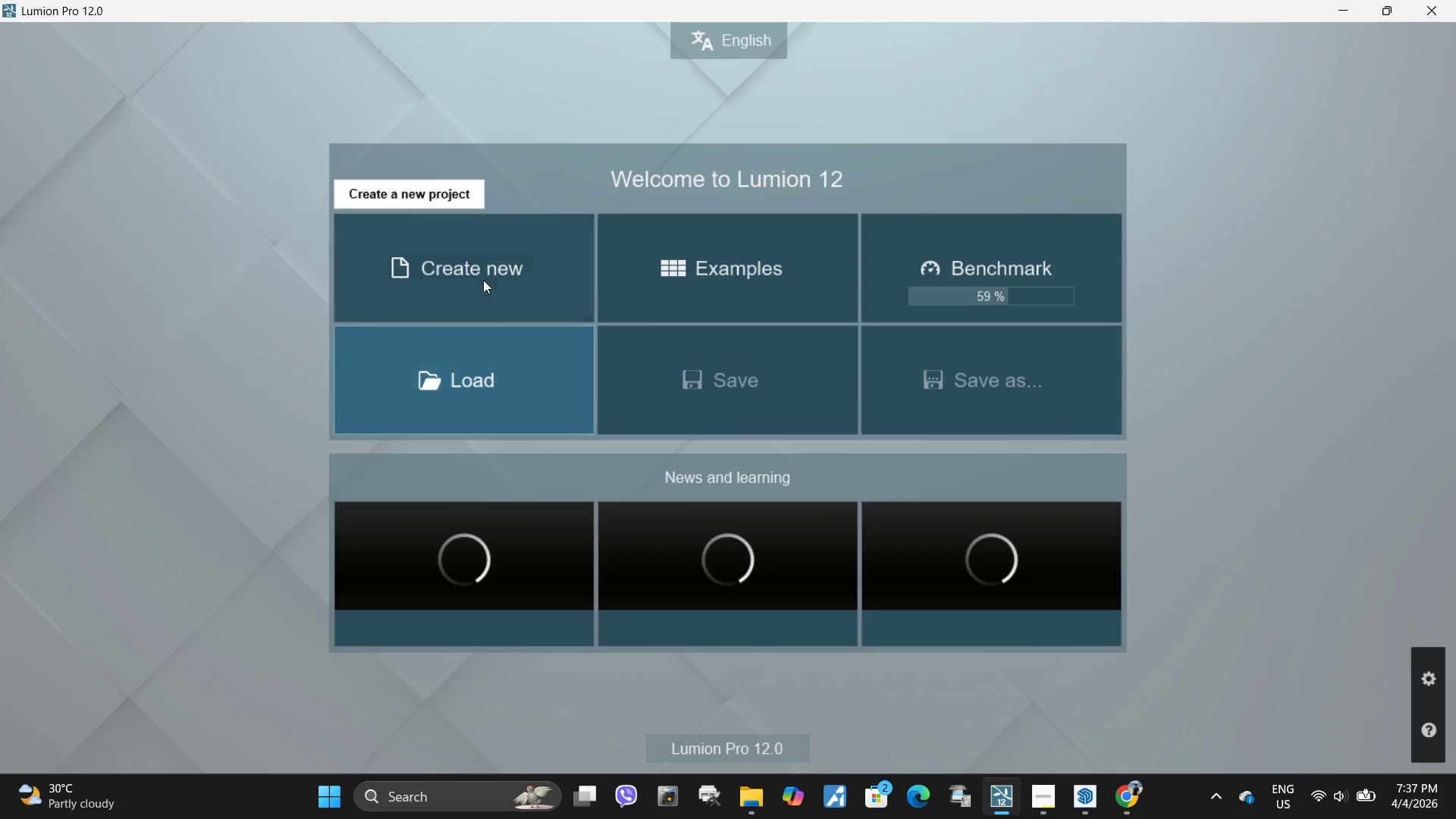 
left_click([482, 272])
 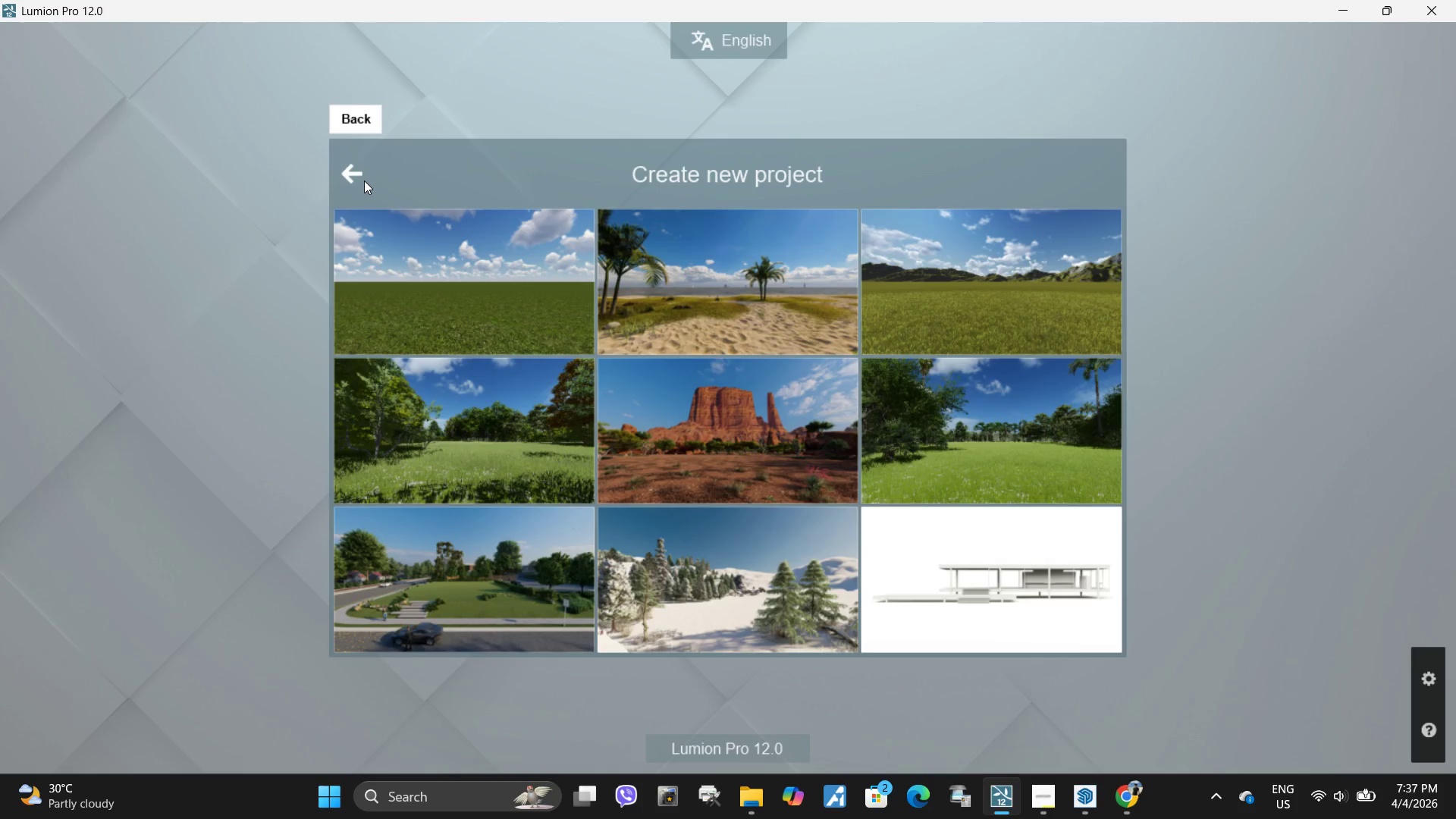 
double_click([554, 393])
 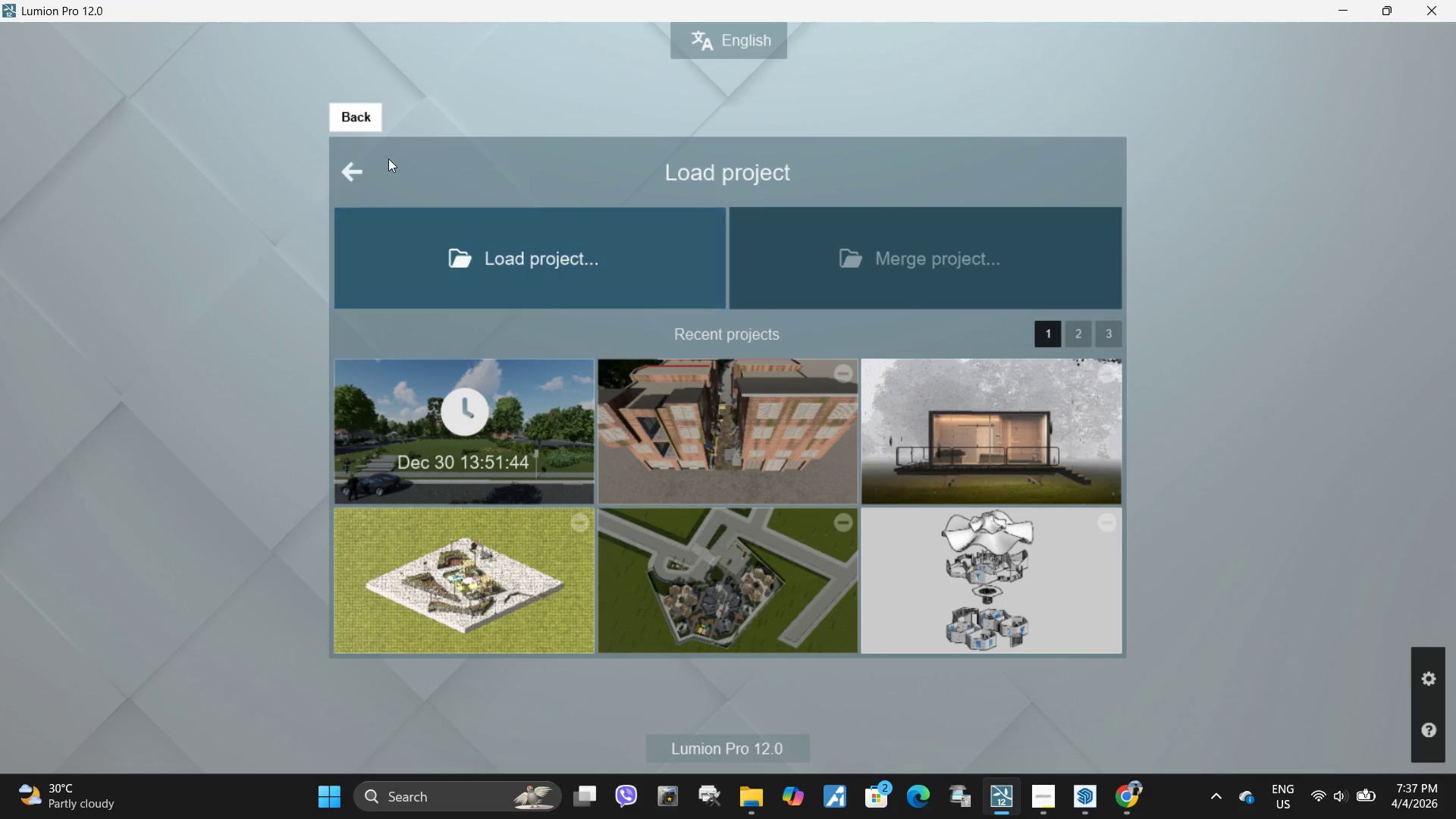 
left_click([362, 174])
 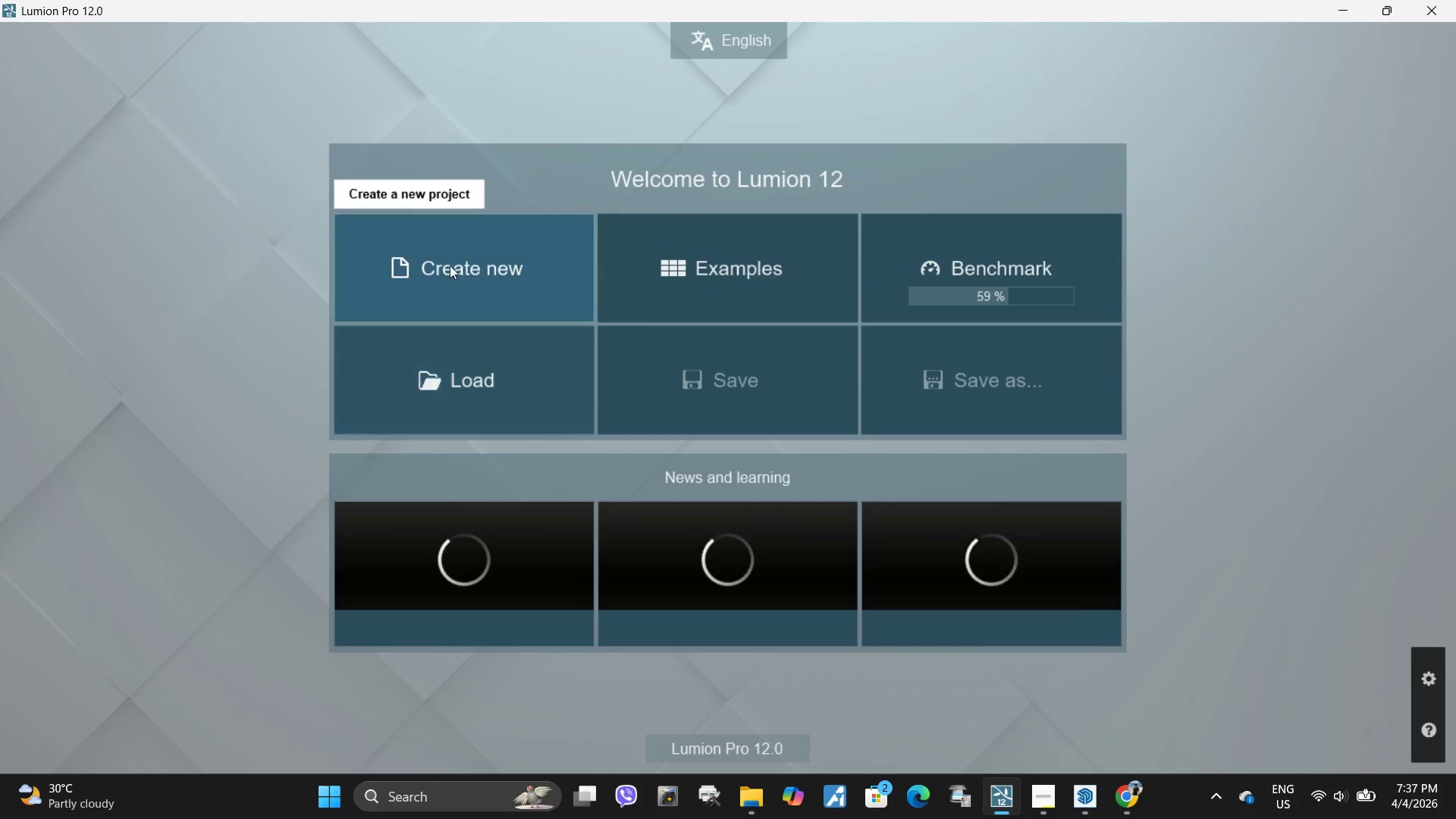 
left_click([450, 265])
 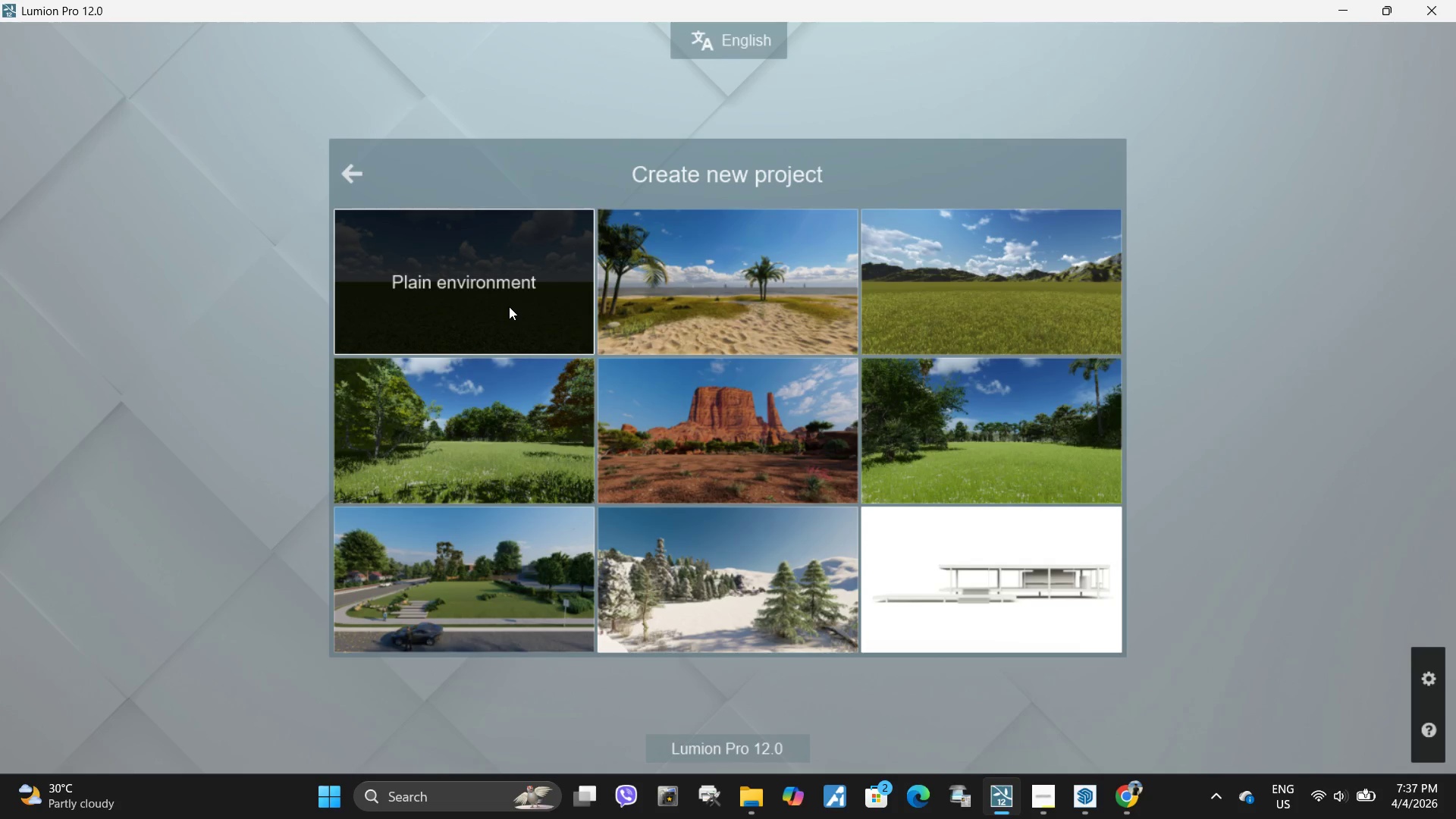 
left_click([454, 310])
 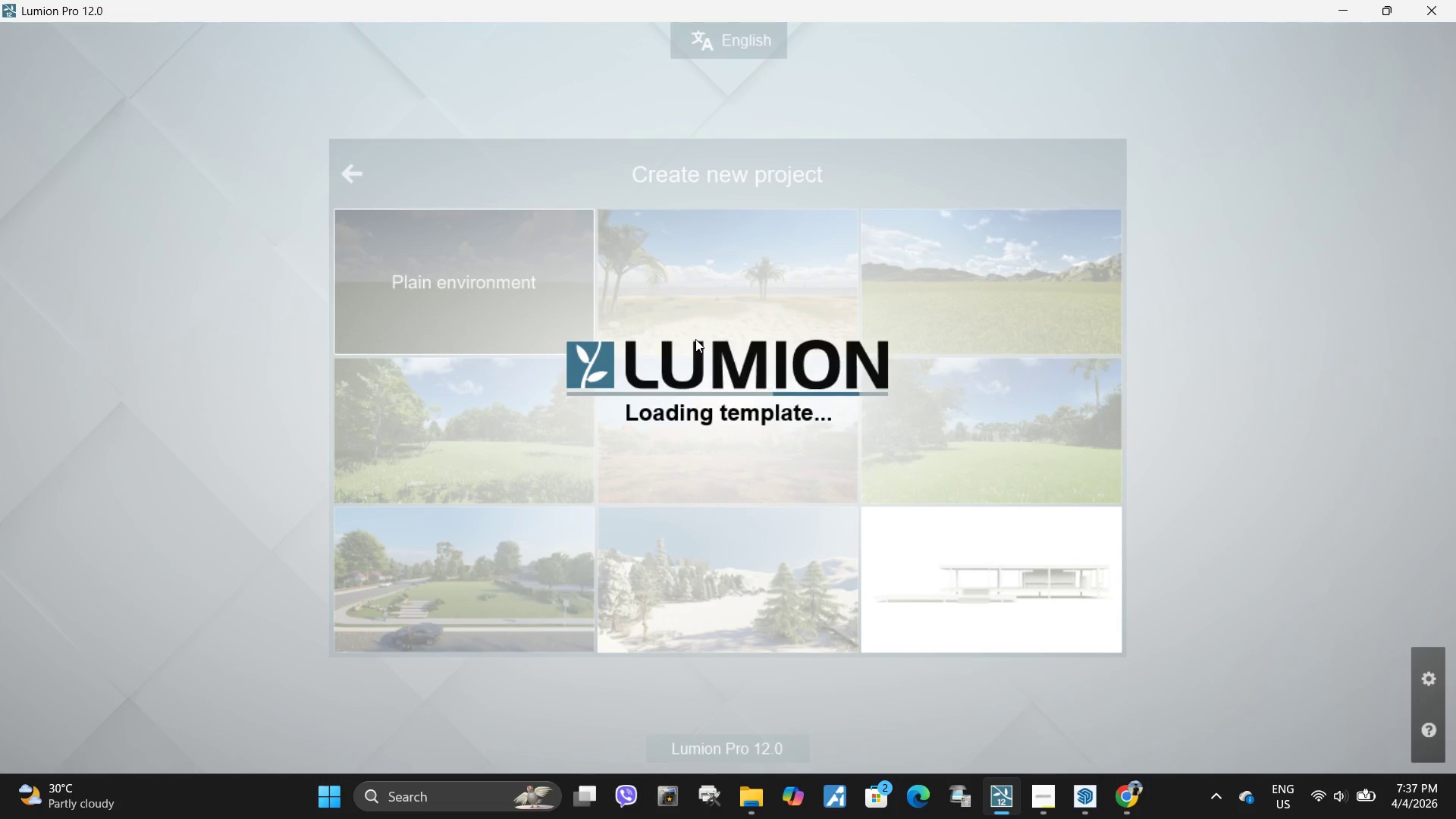 
wait(8.84)
 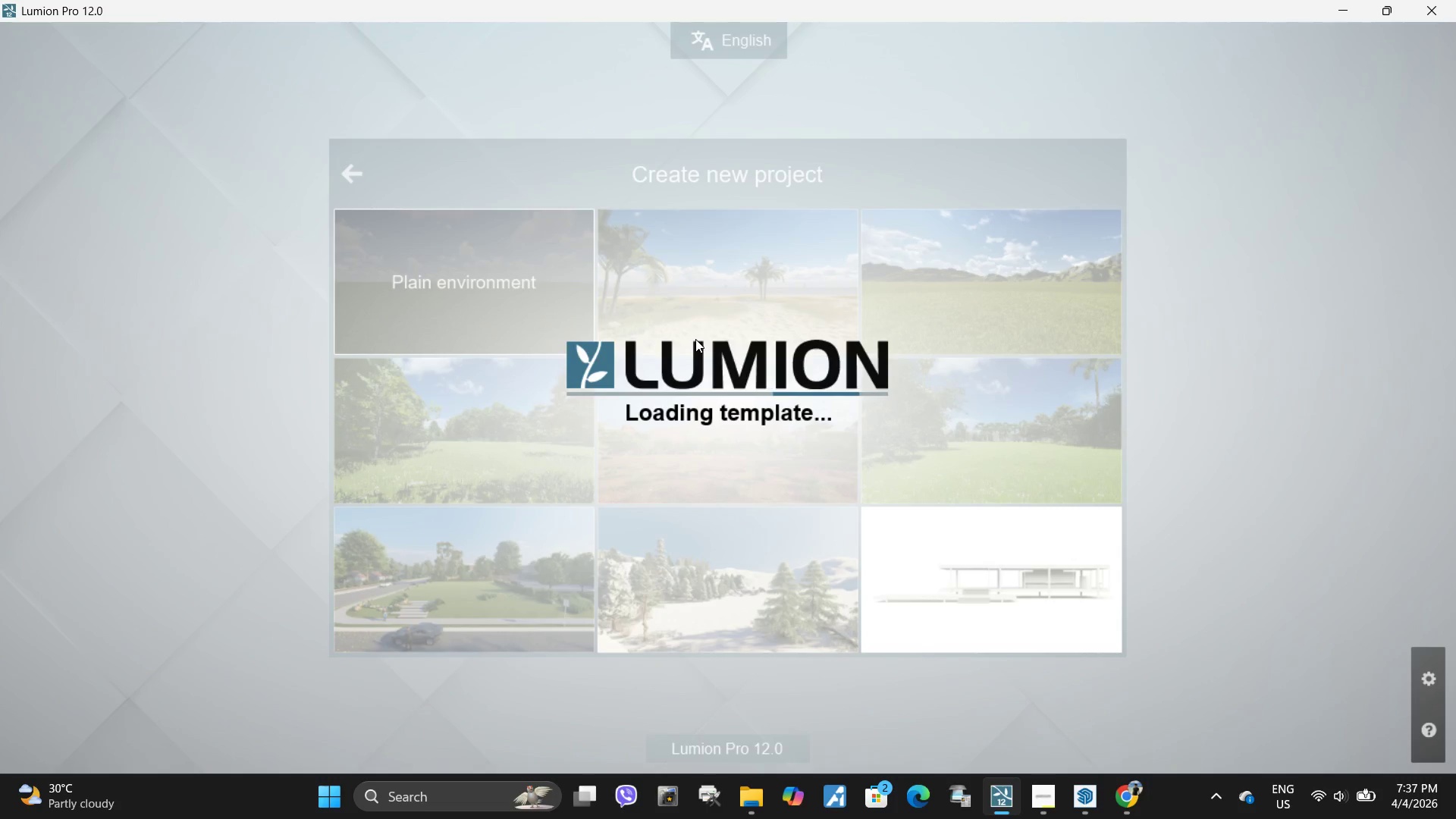 
left_click([1391, 745])
 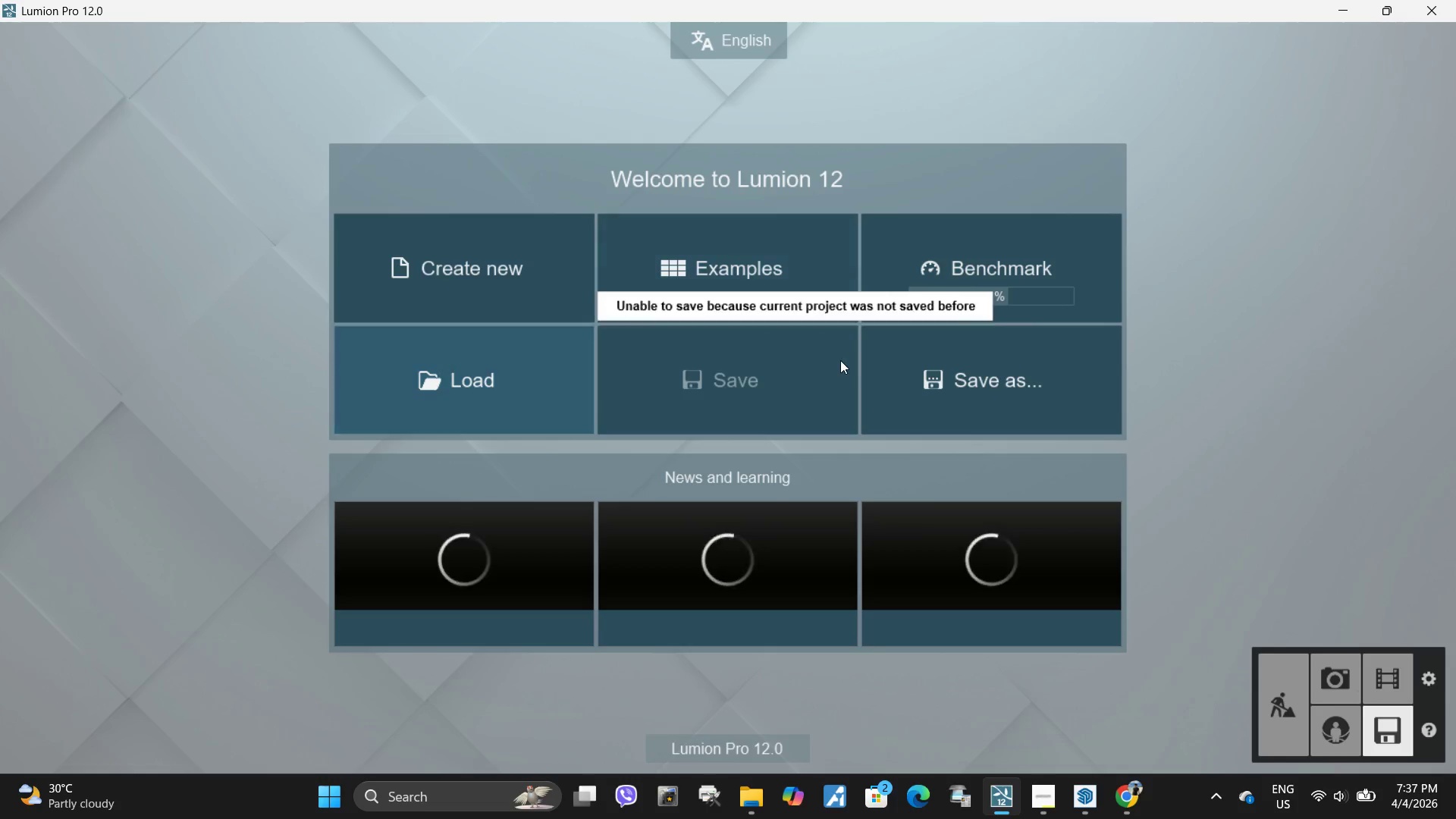 
left_click([1021, 407])
 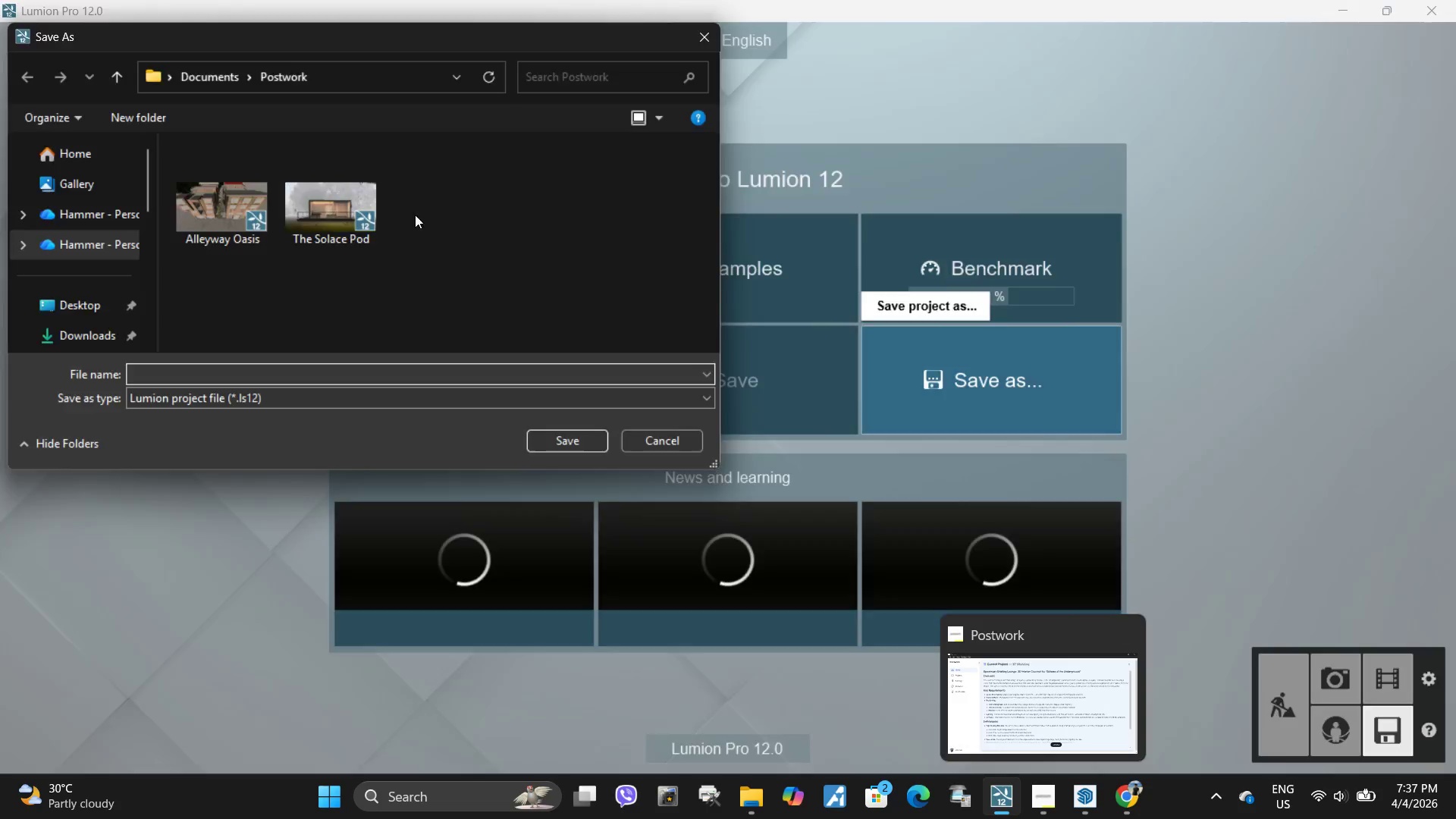 
type(Speakeasy Briefing Lounge)
 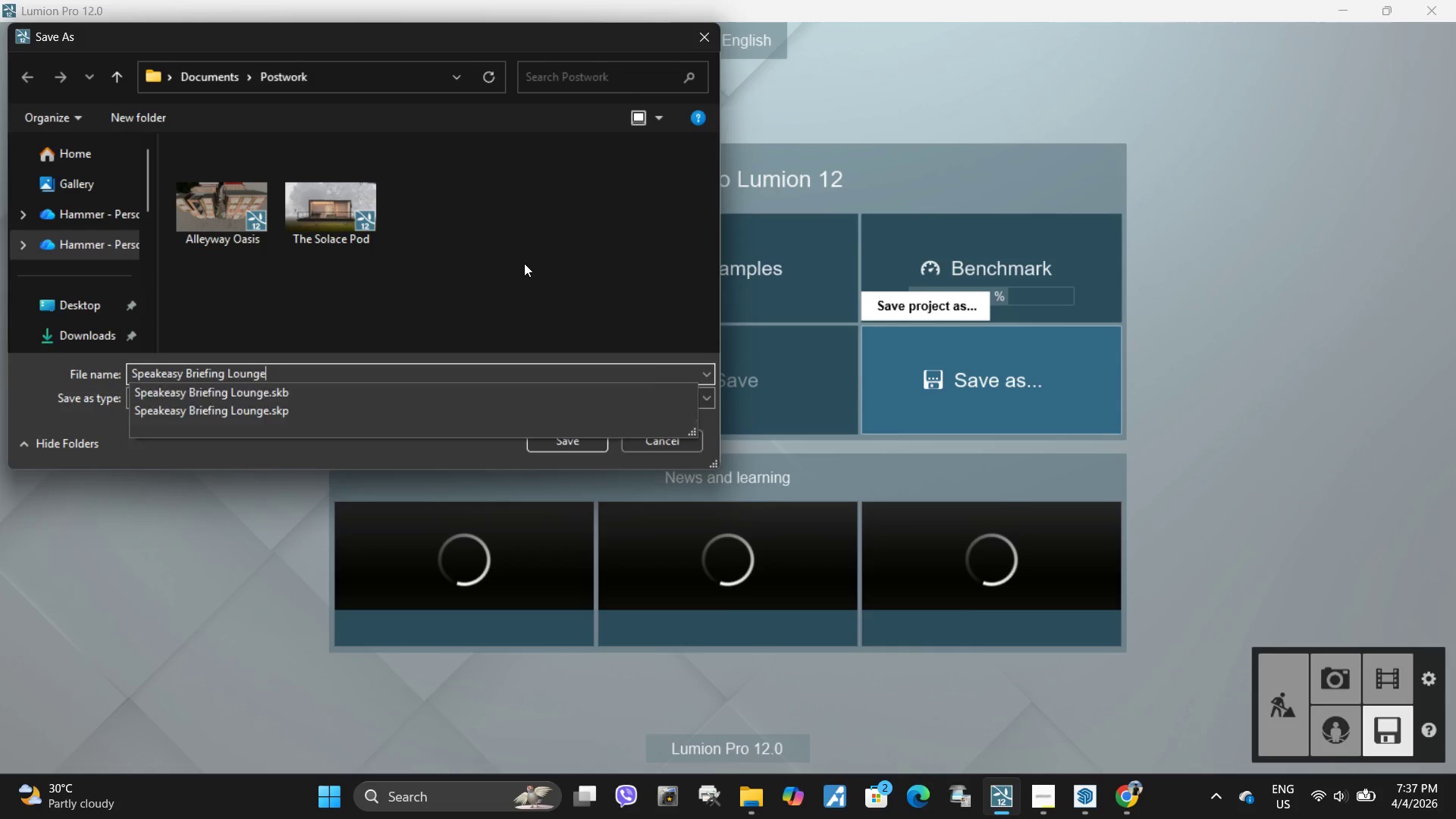 
left_click([524, 263])
 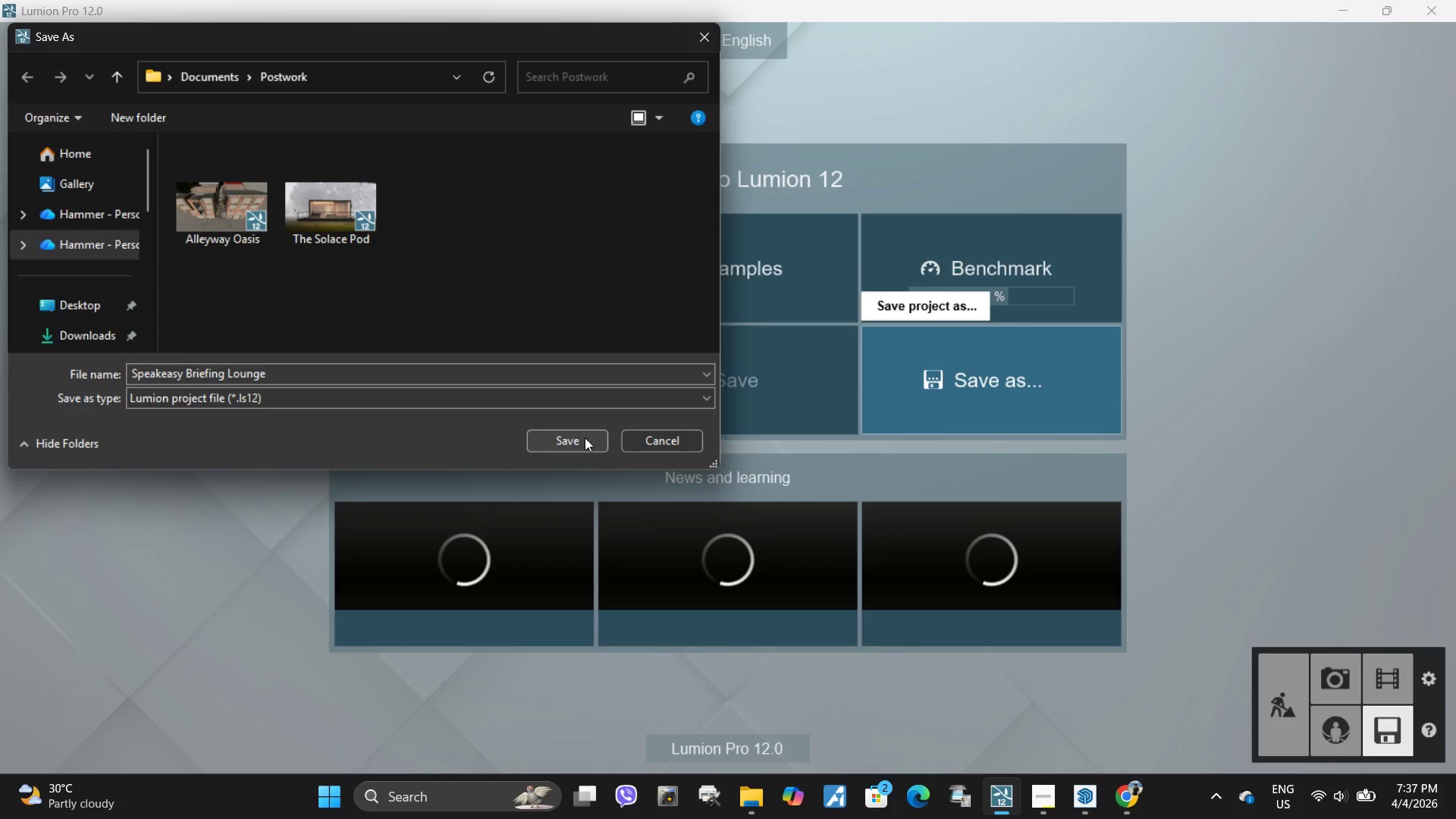 
left_click([585, 438])
 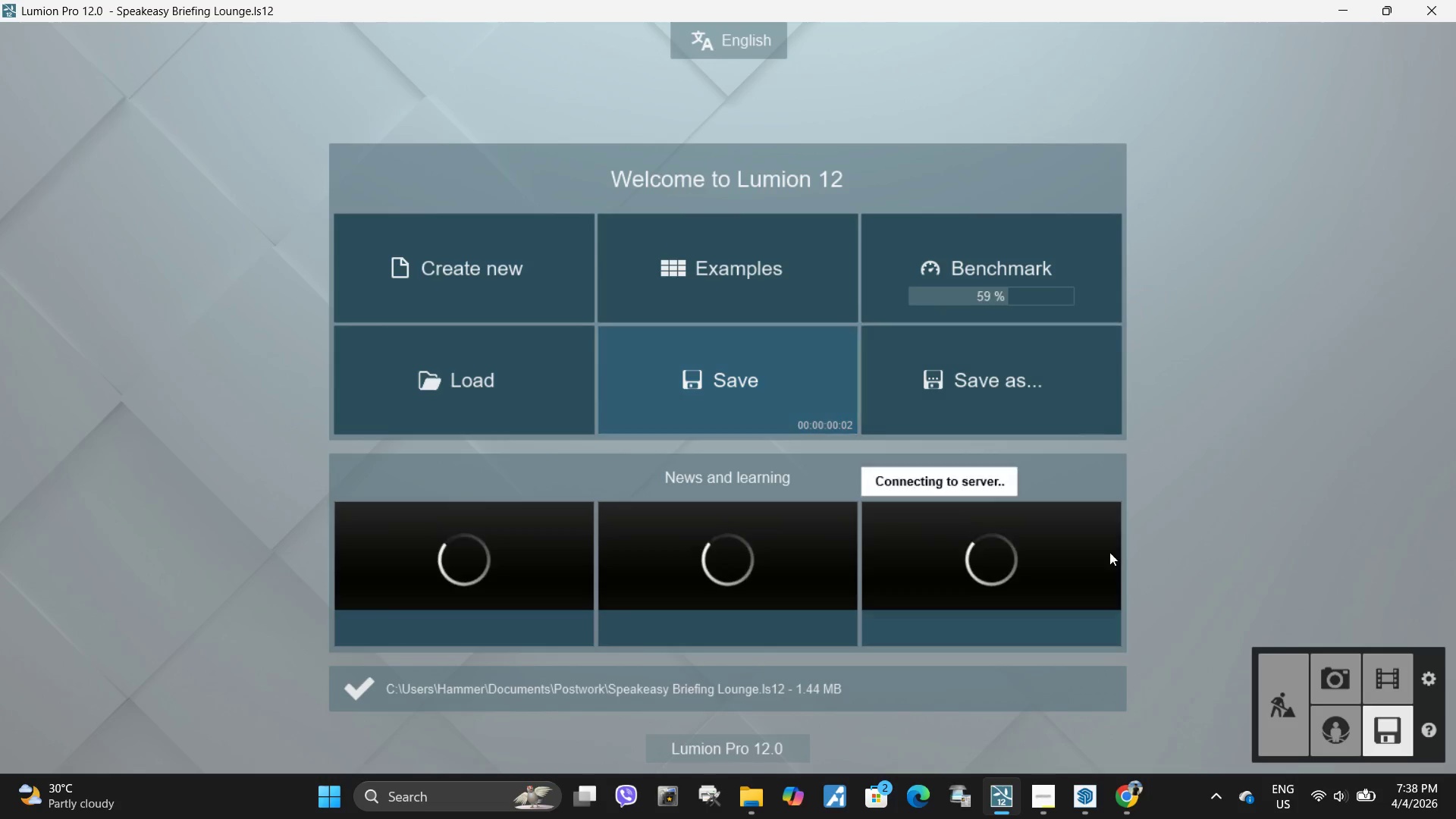 
wait(5.72)
 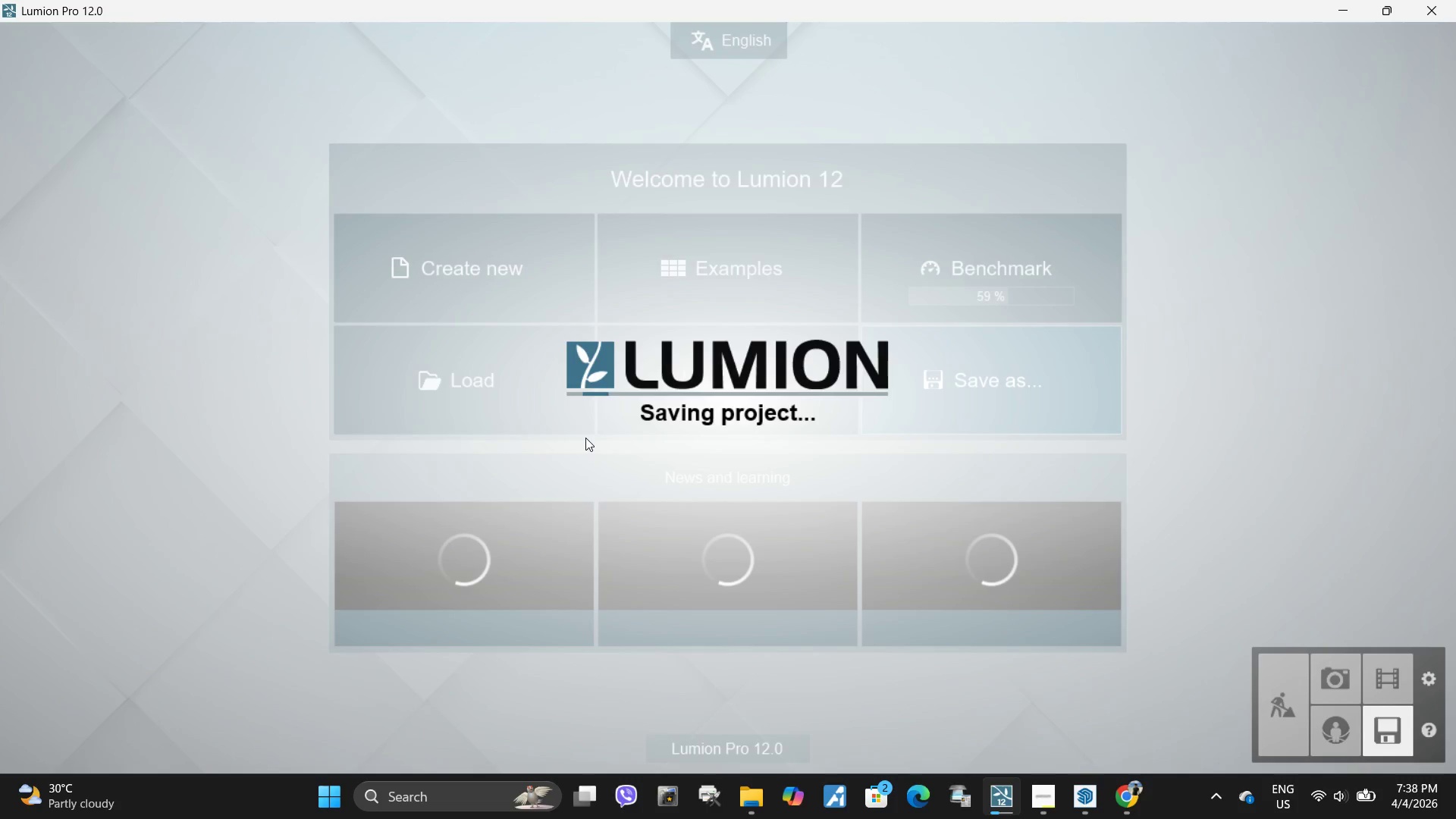 
left_click([1275, 680])
 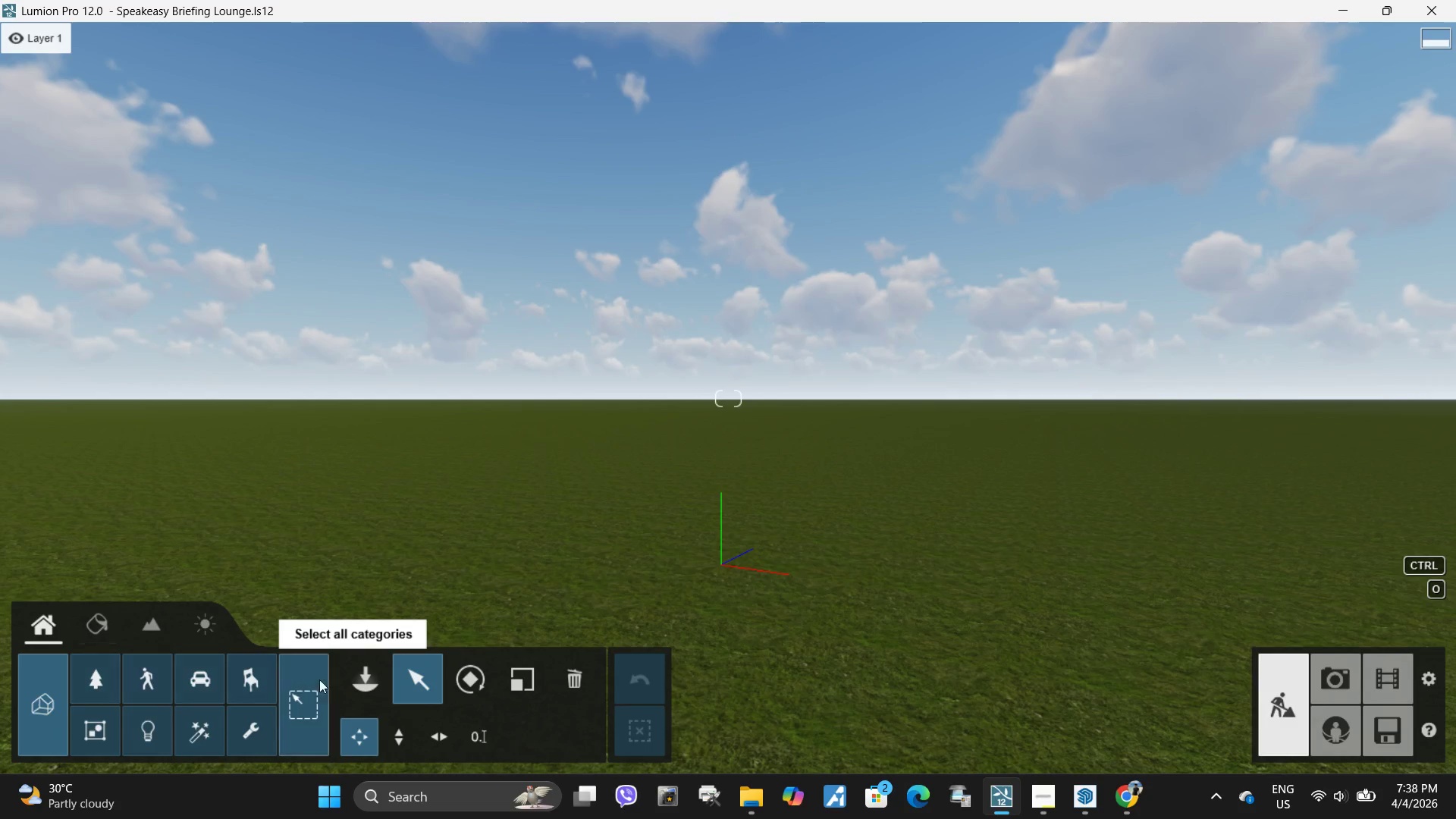 
left_click([357, 685])
 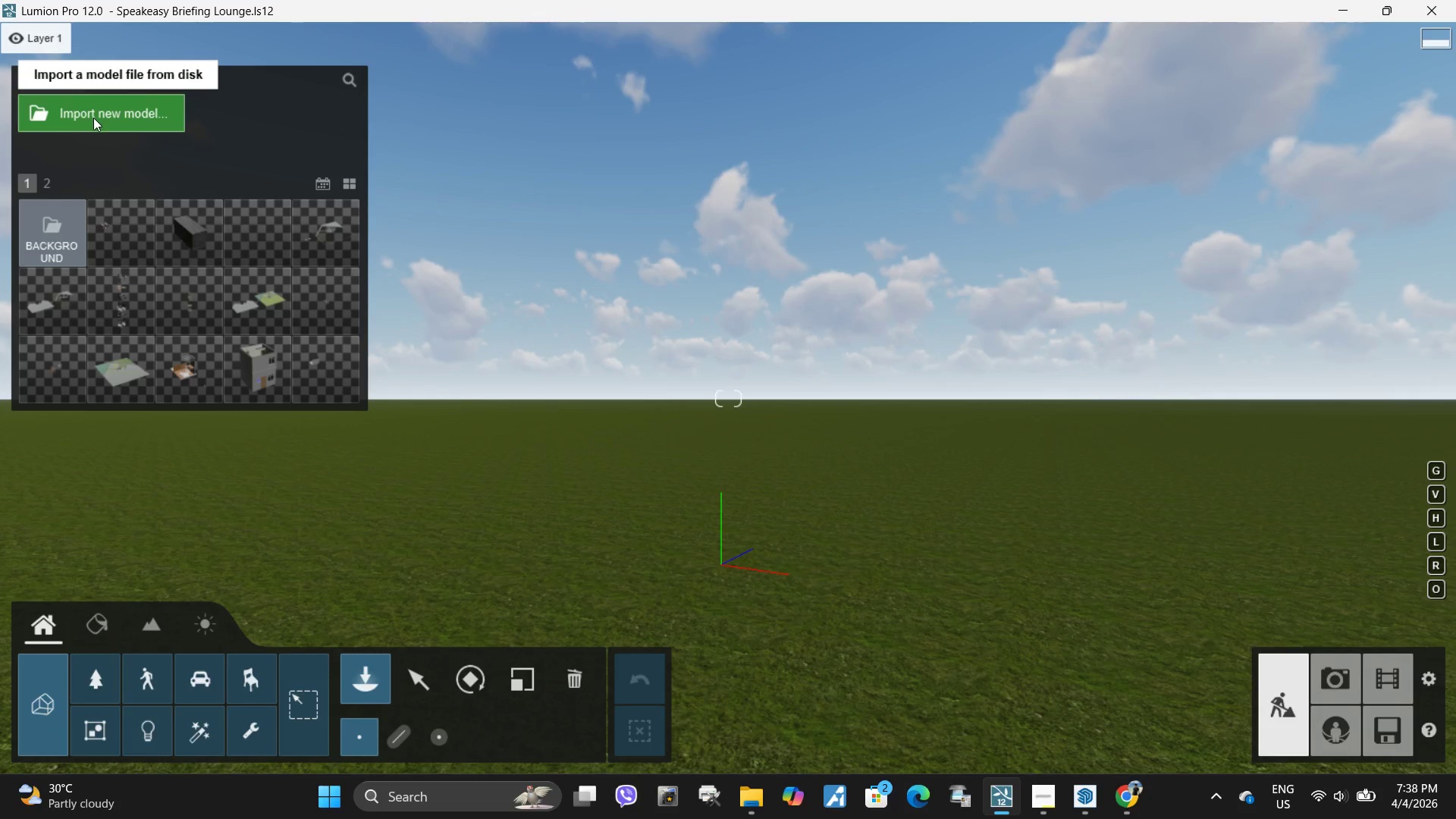 
left_click([93, 118])
 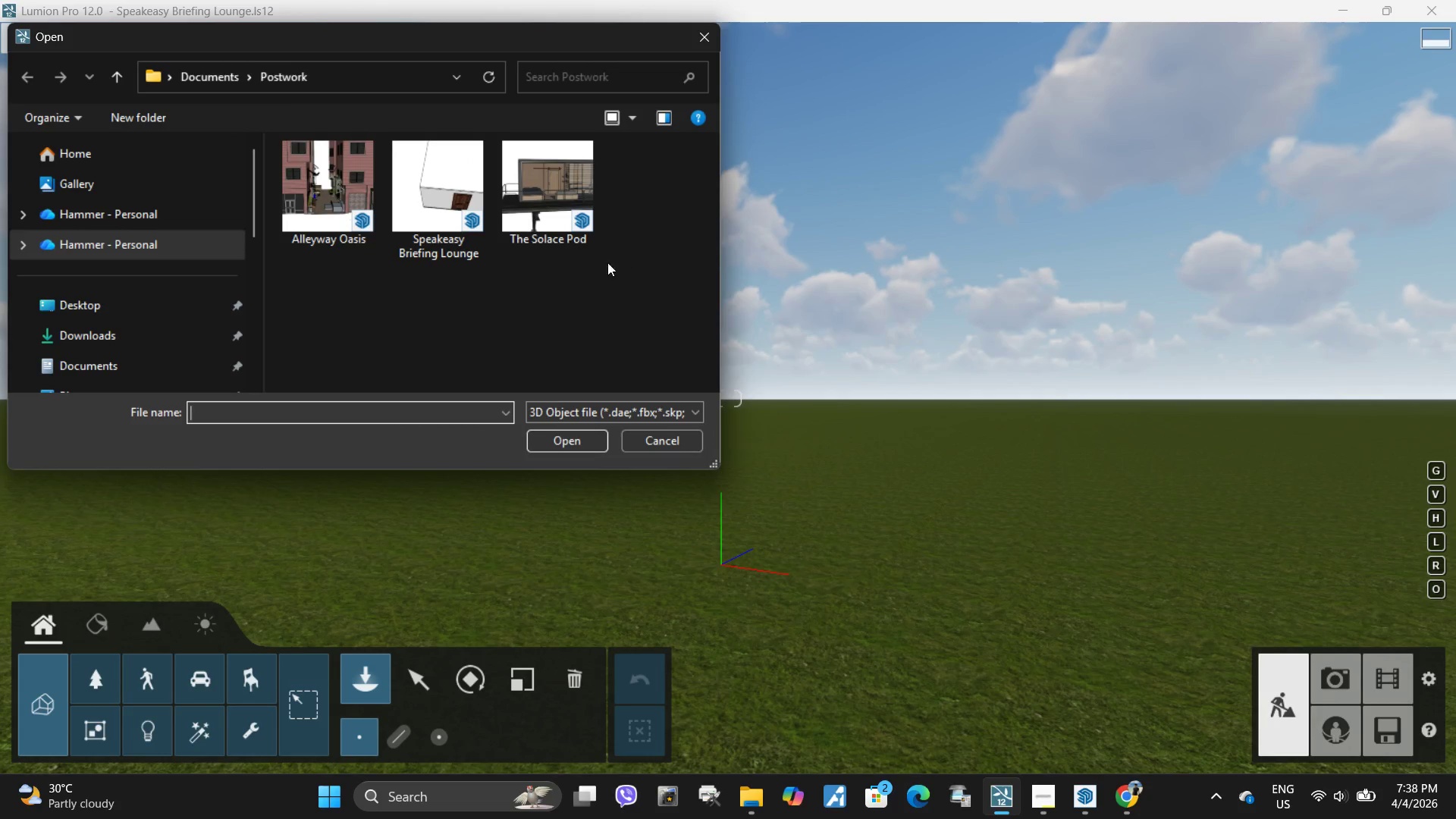 
left_click([445, 202])
 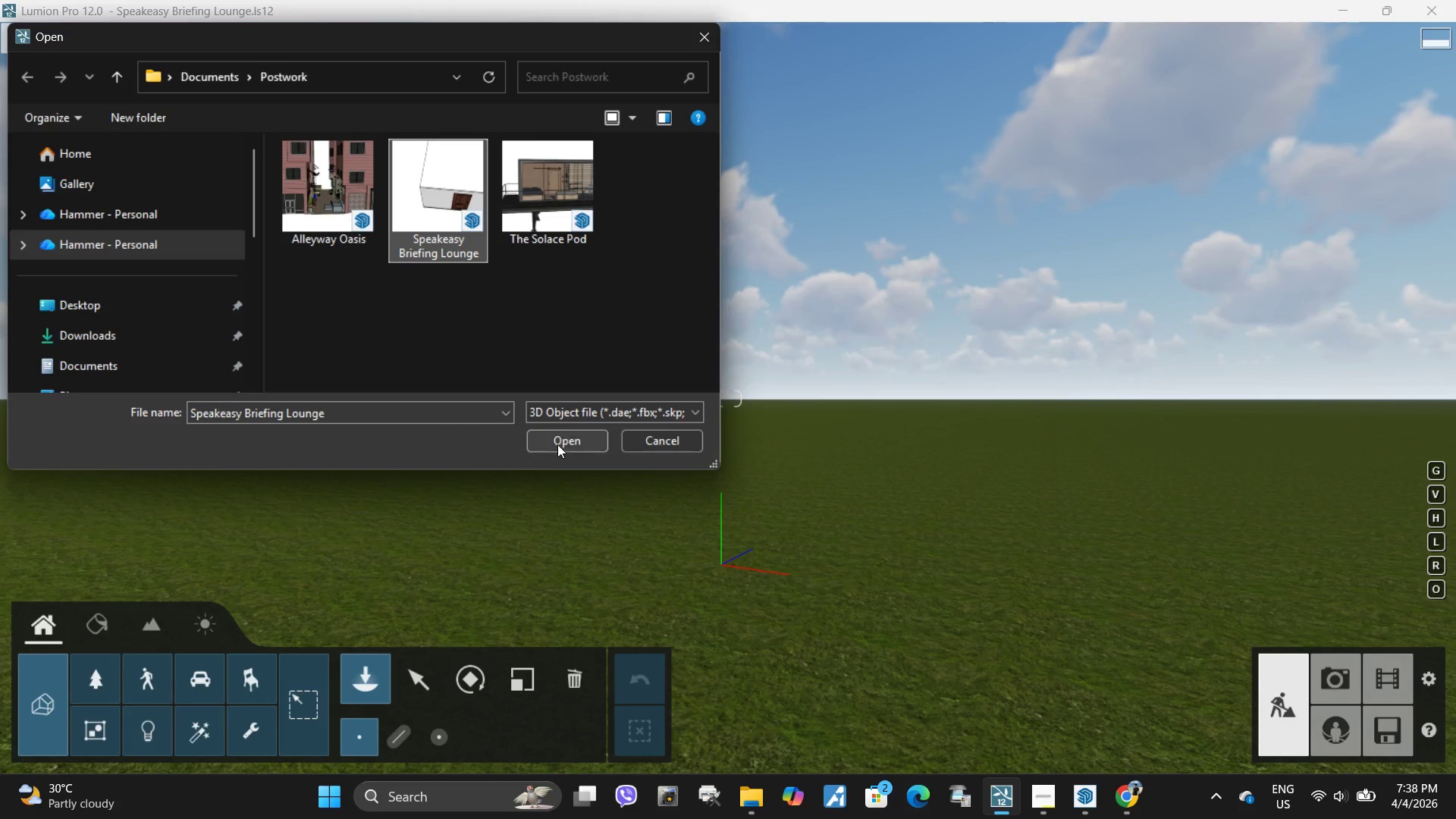 
left_click([557, 439])
 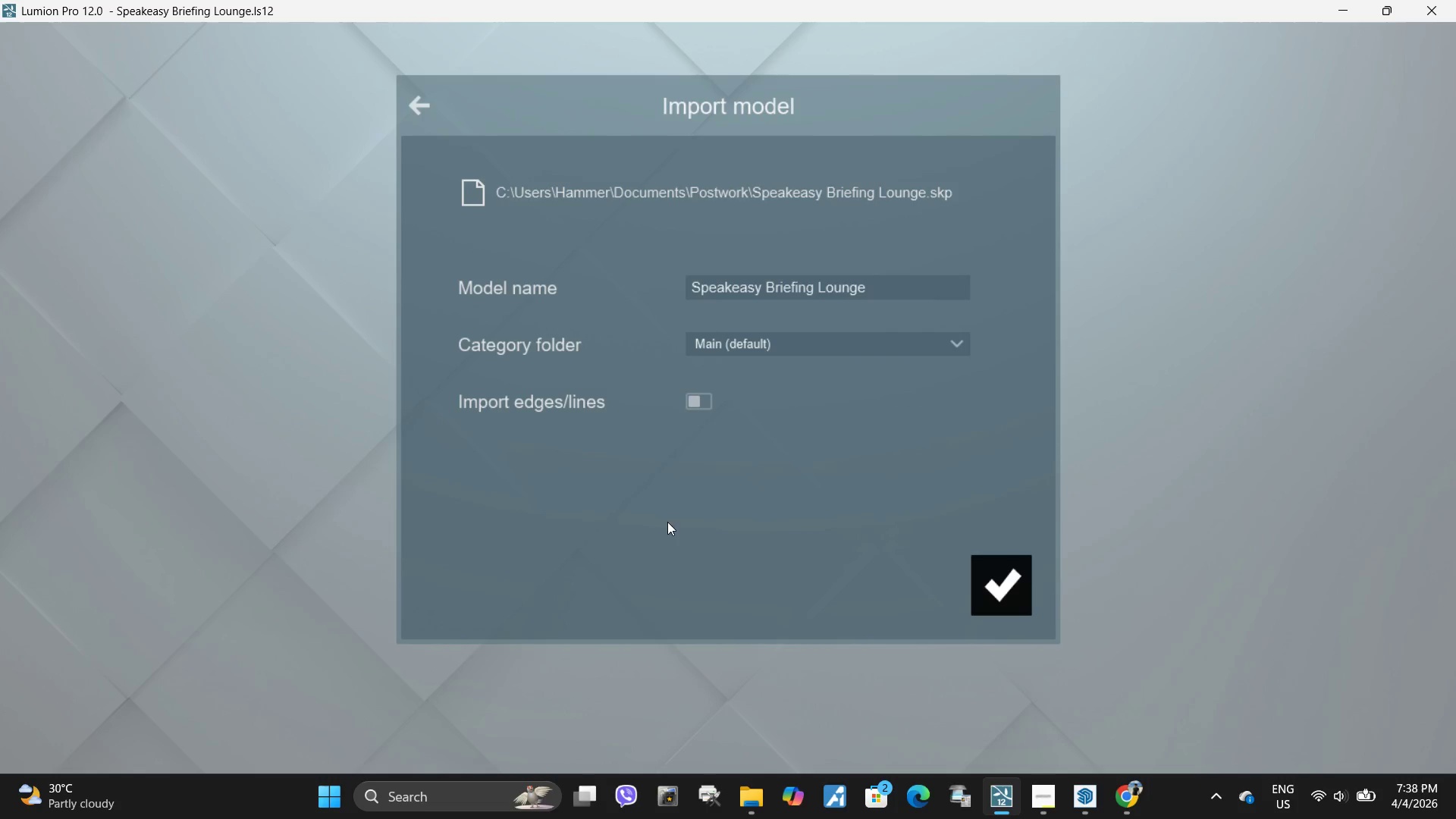 
left_click([1008, 588])
 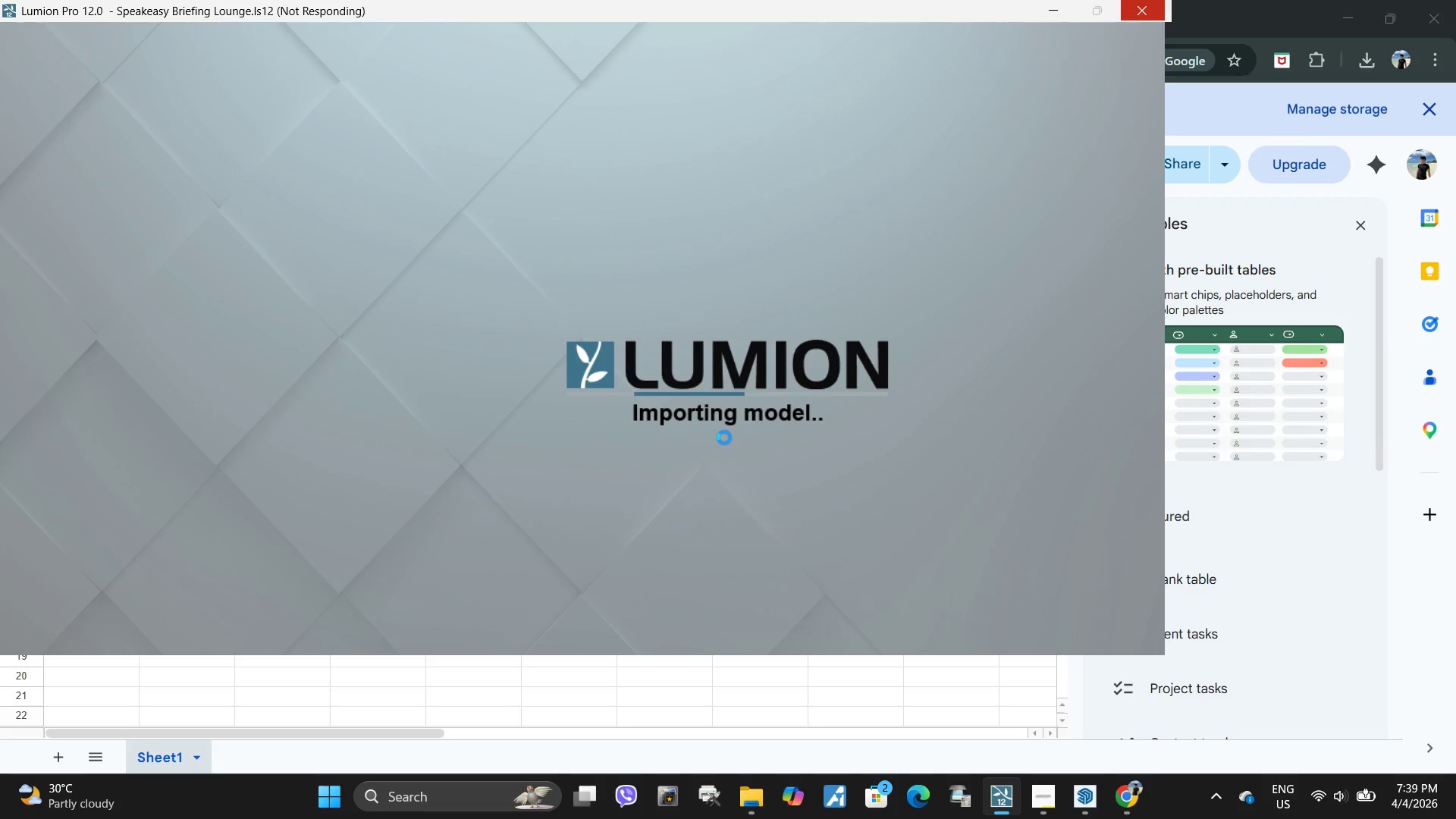 
wait(71.16)
 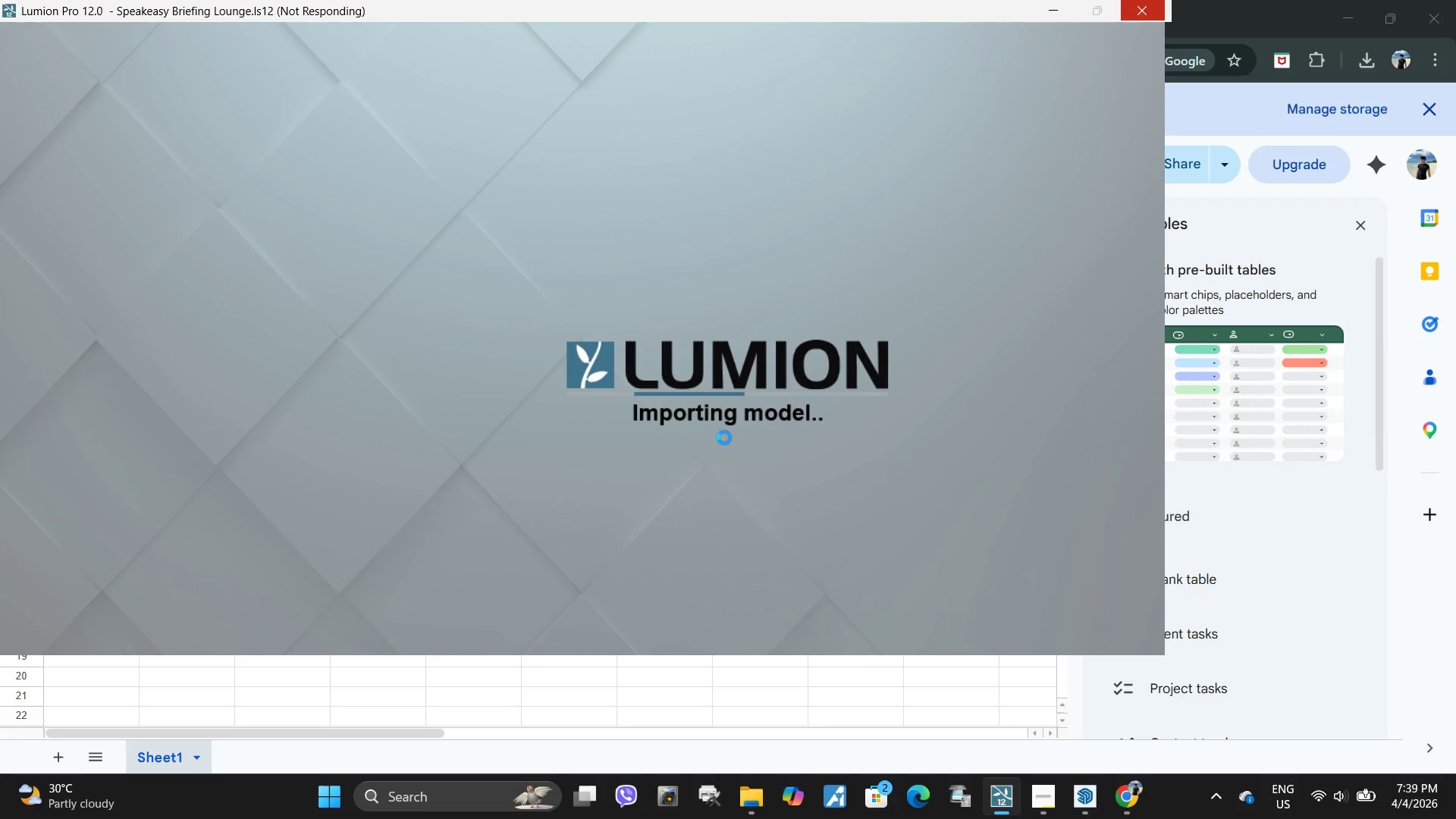 
left_click([704, 502])
 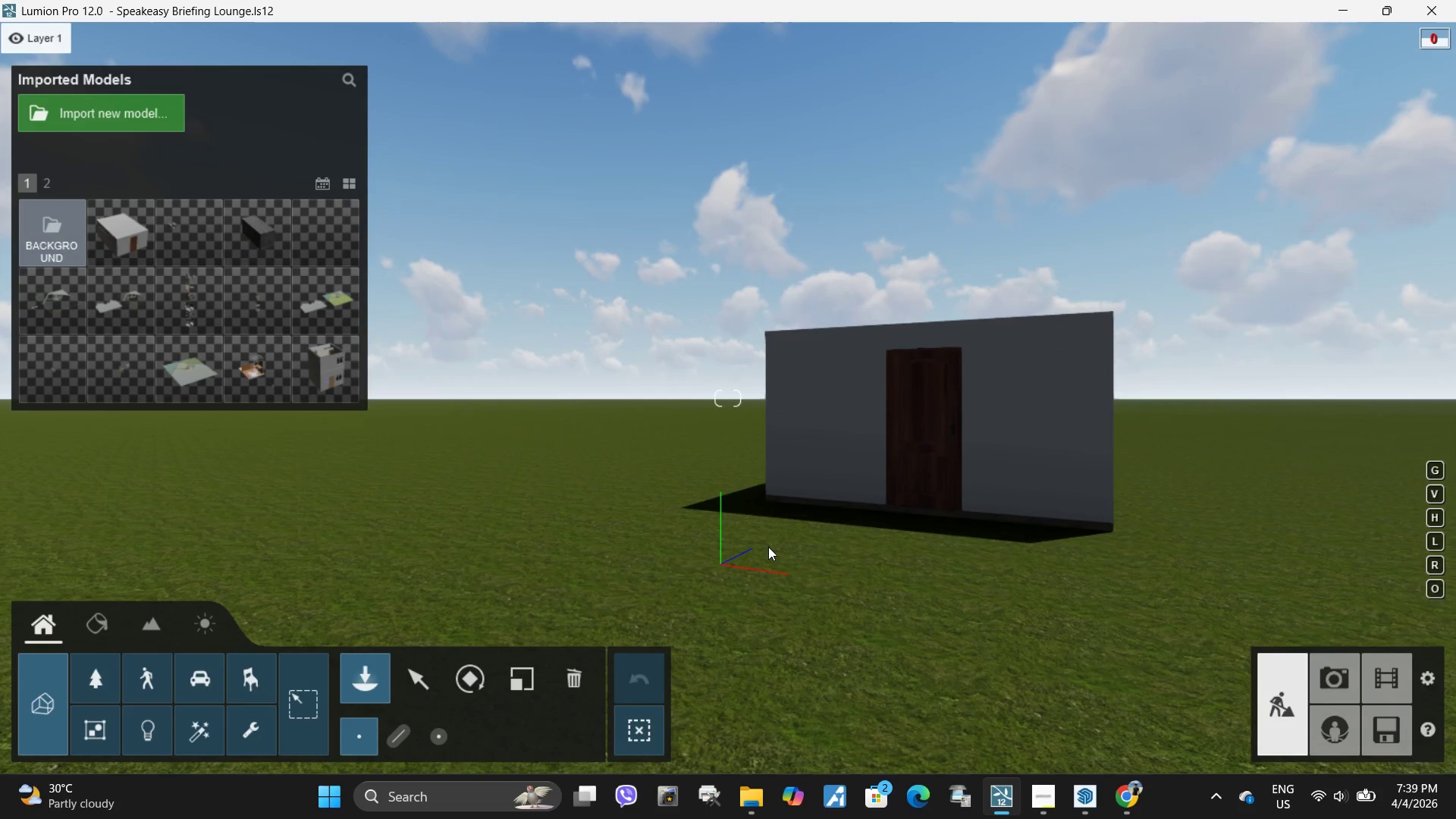 
hold_key(key=W, duration=2.02)
 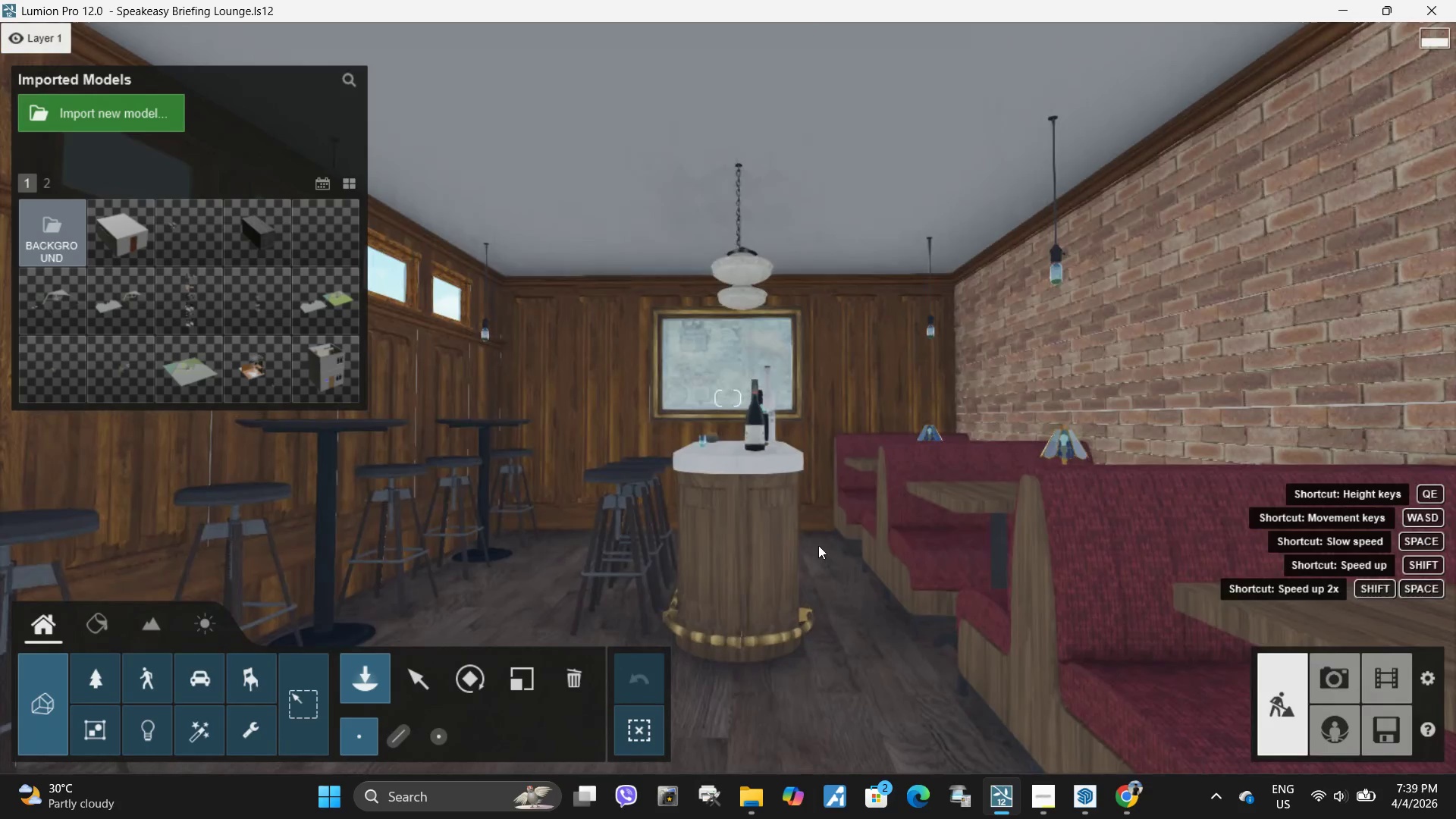 
type(aaa)
 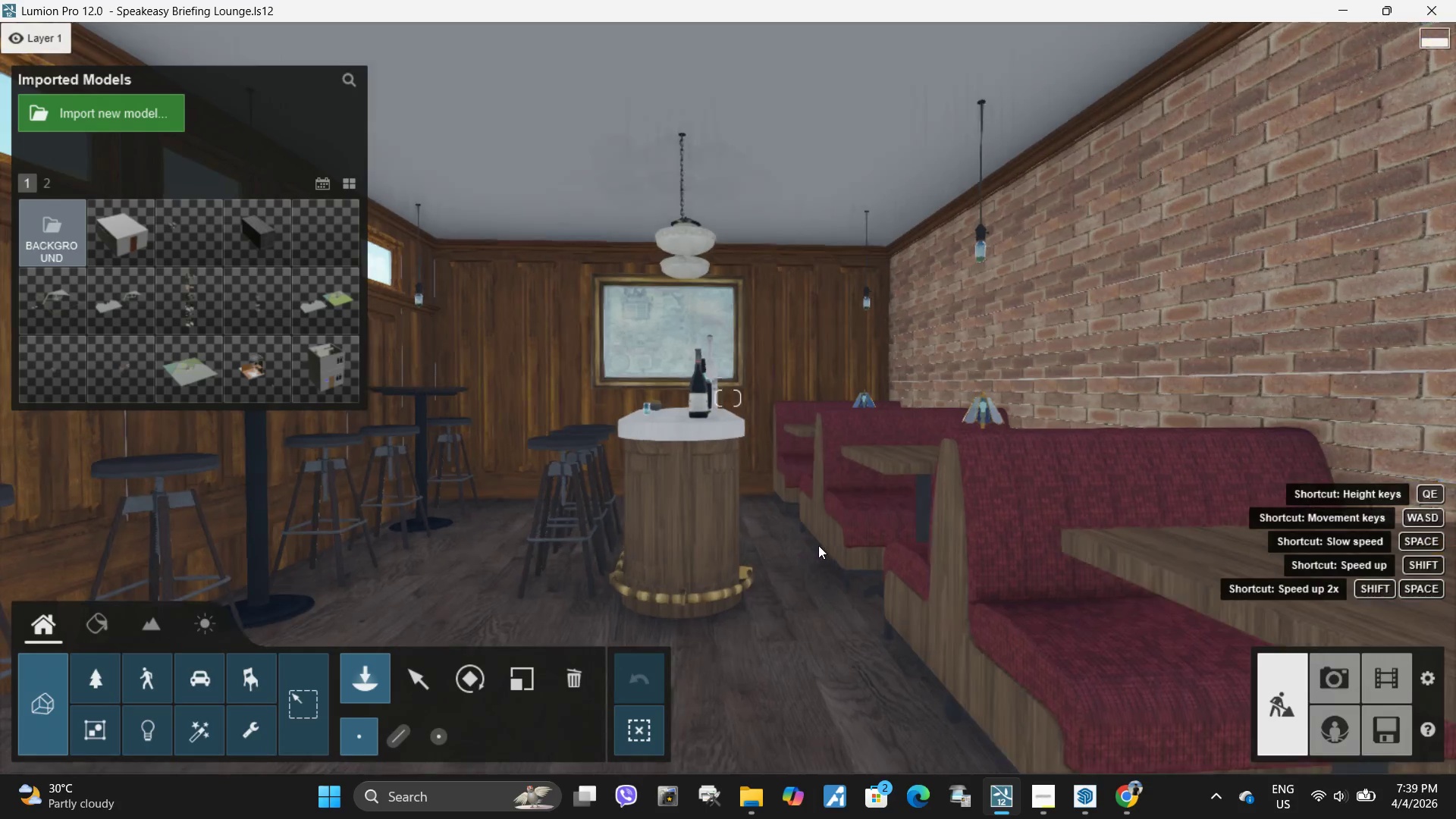 
type(assaww)
 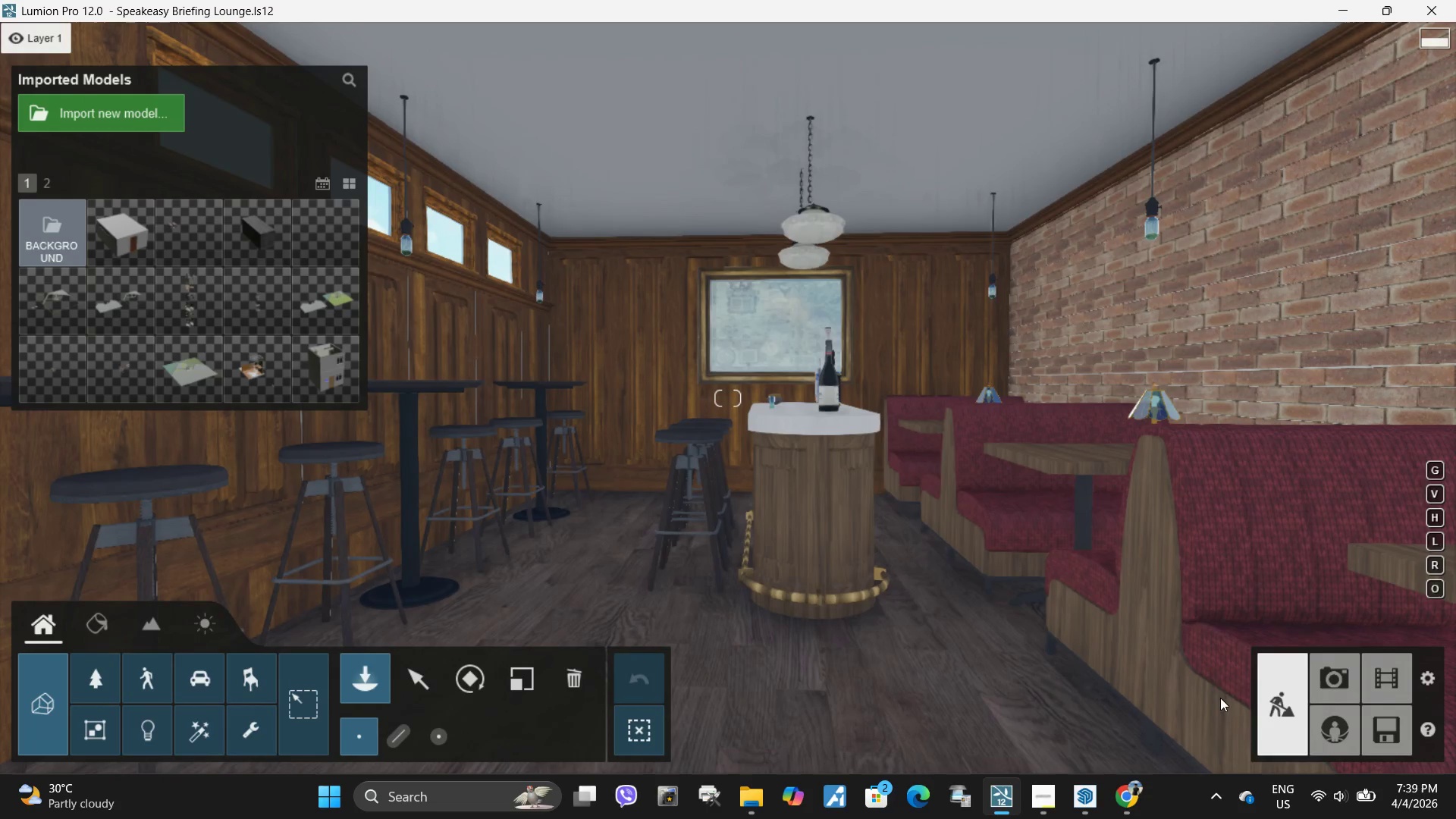 
left_click([1340, 674])
 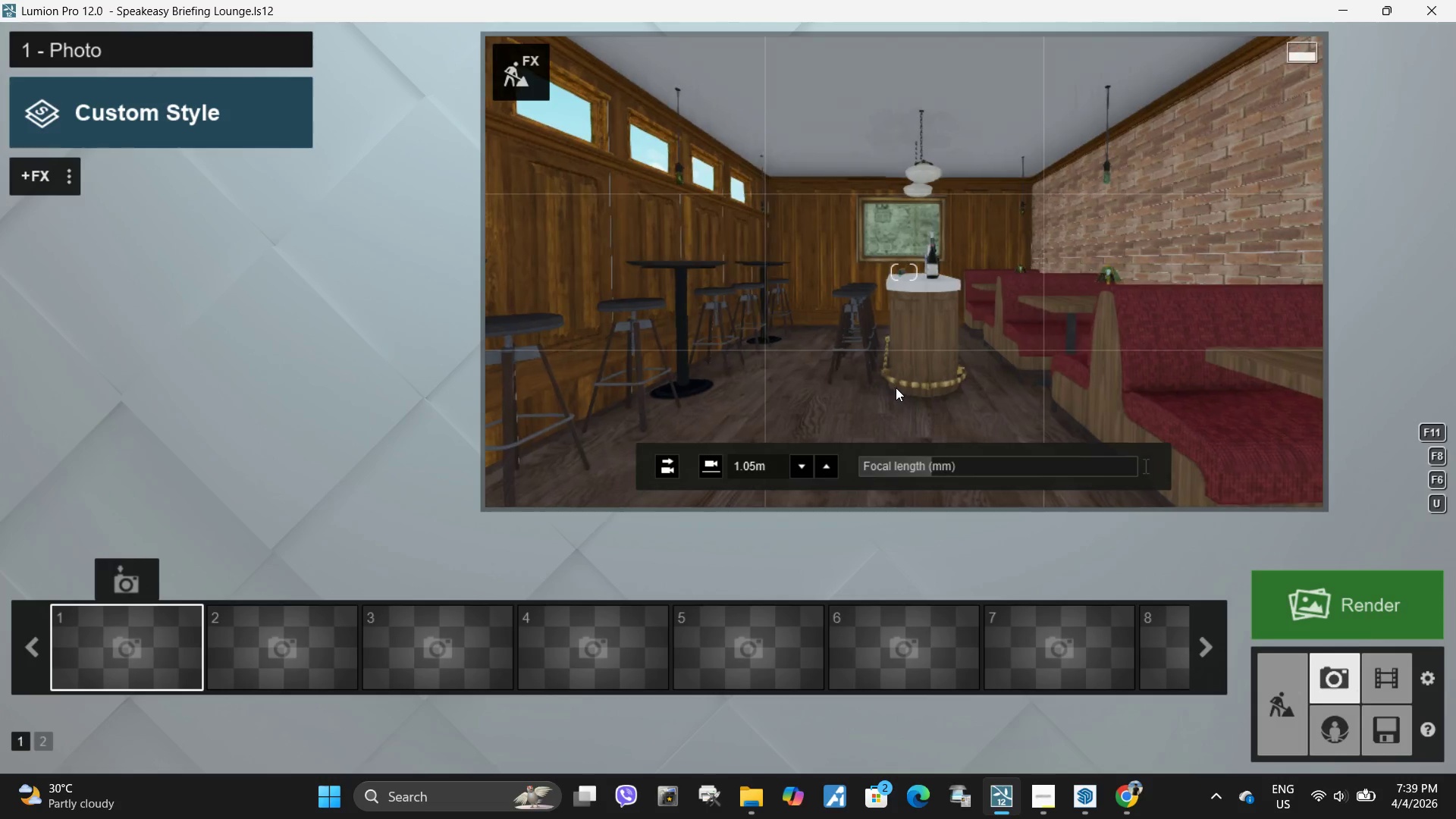 
left_click([136, 127])
 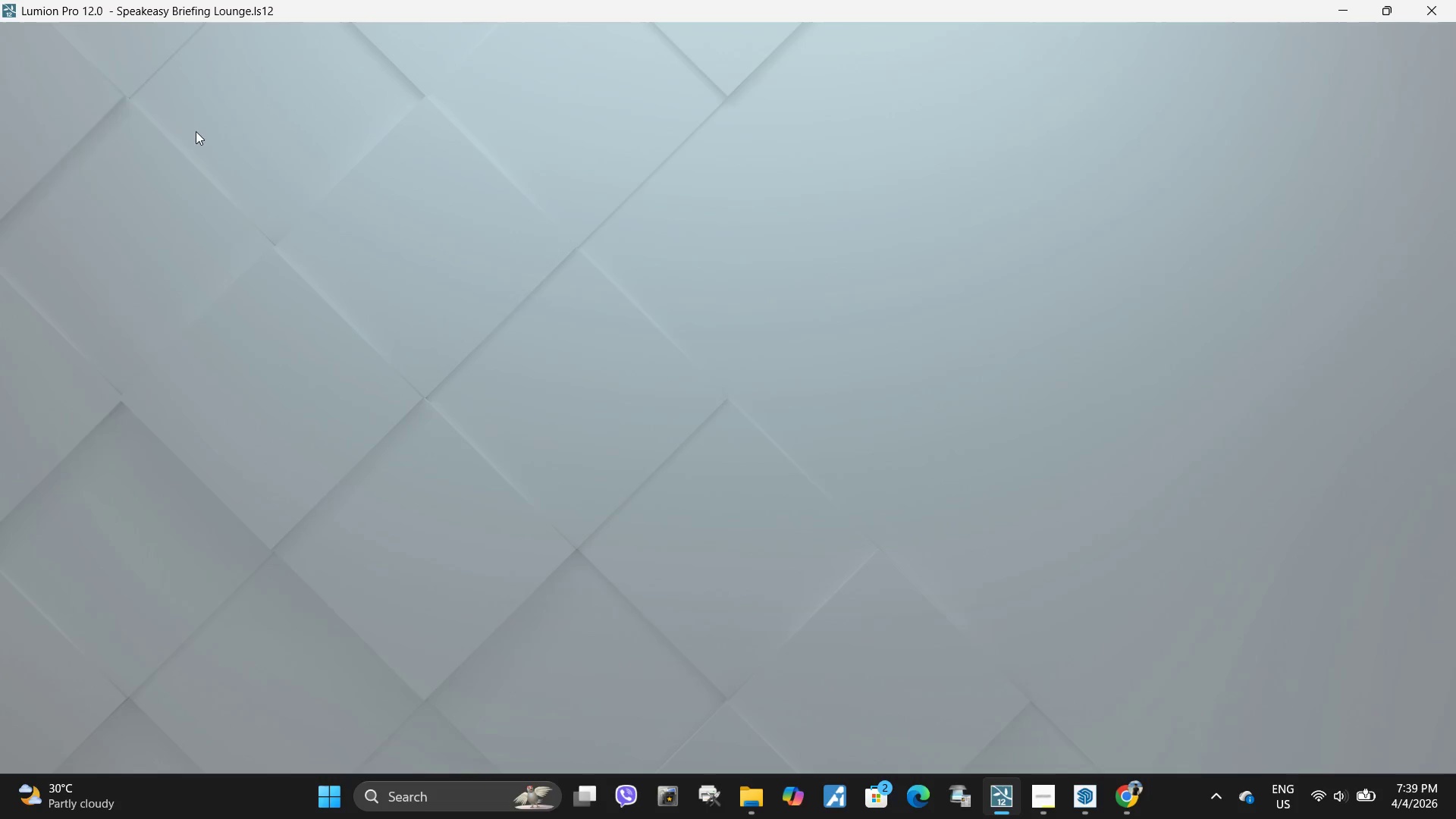 
left_click([150, 128])
 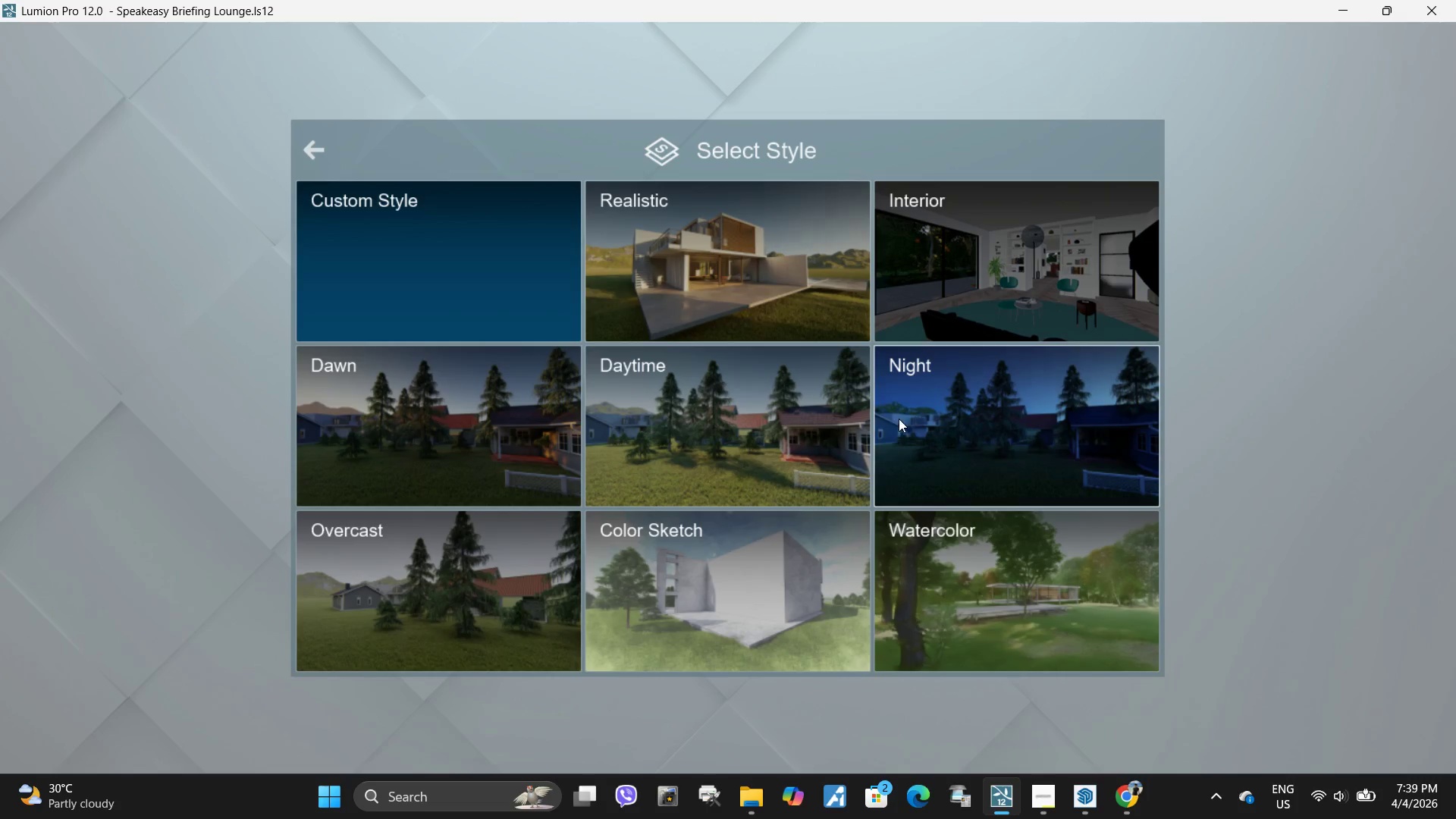 
left_click([932, 420])
 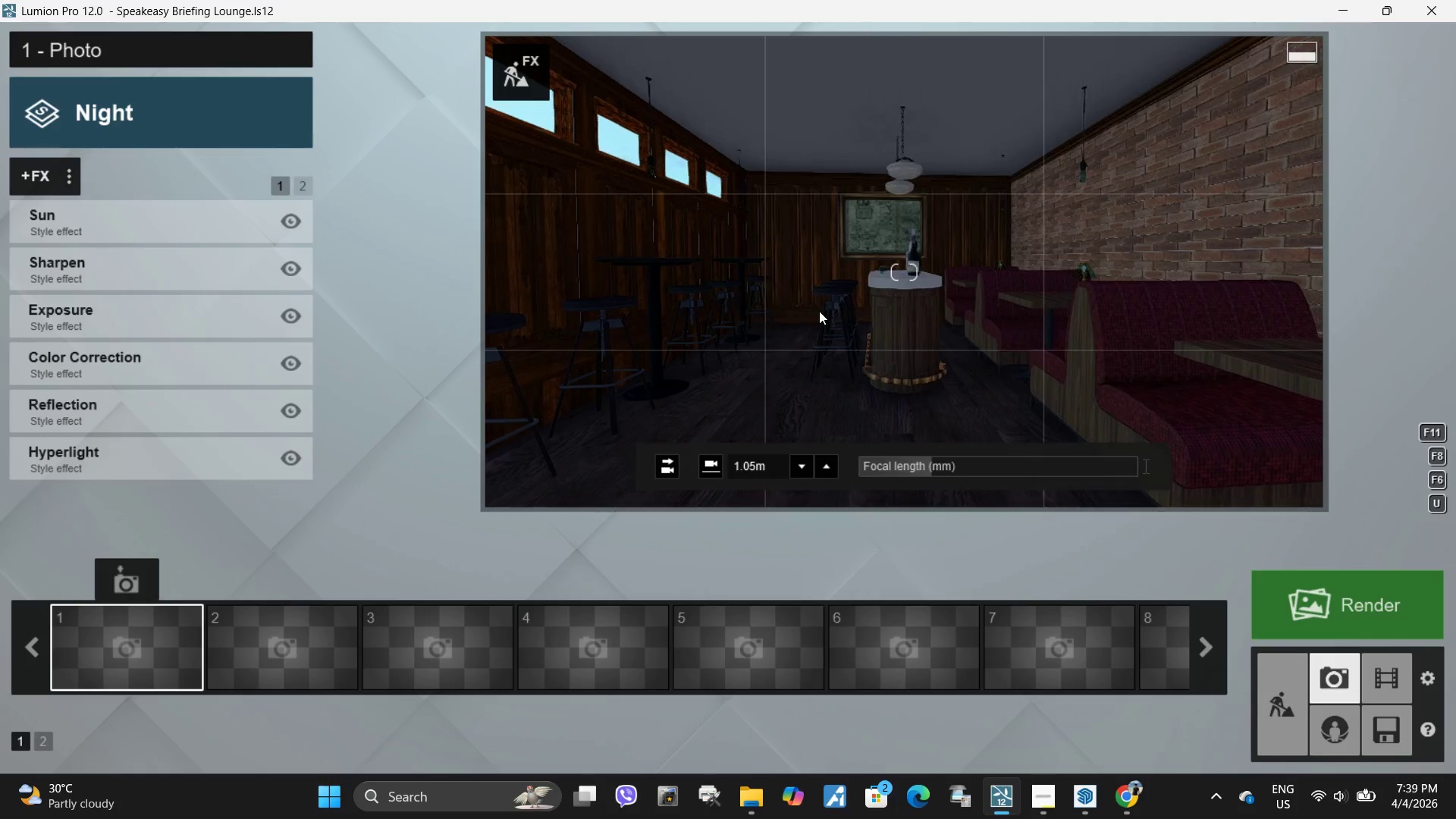 
left_click([157, 105])
 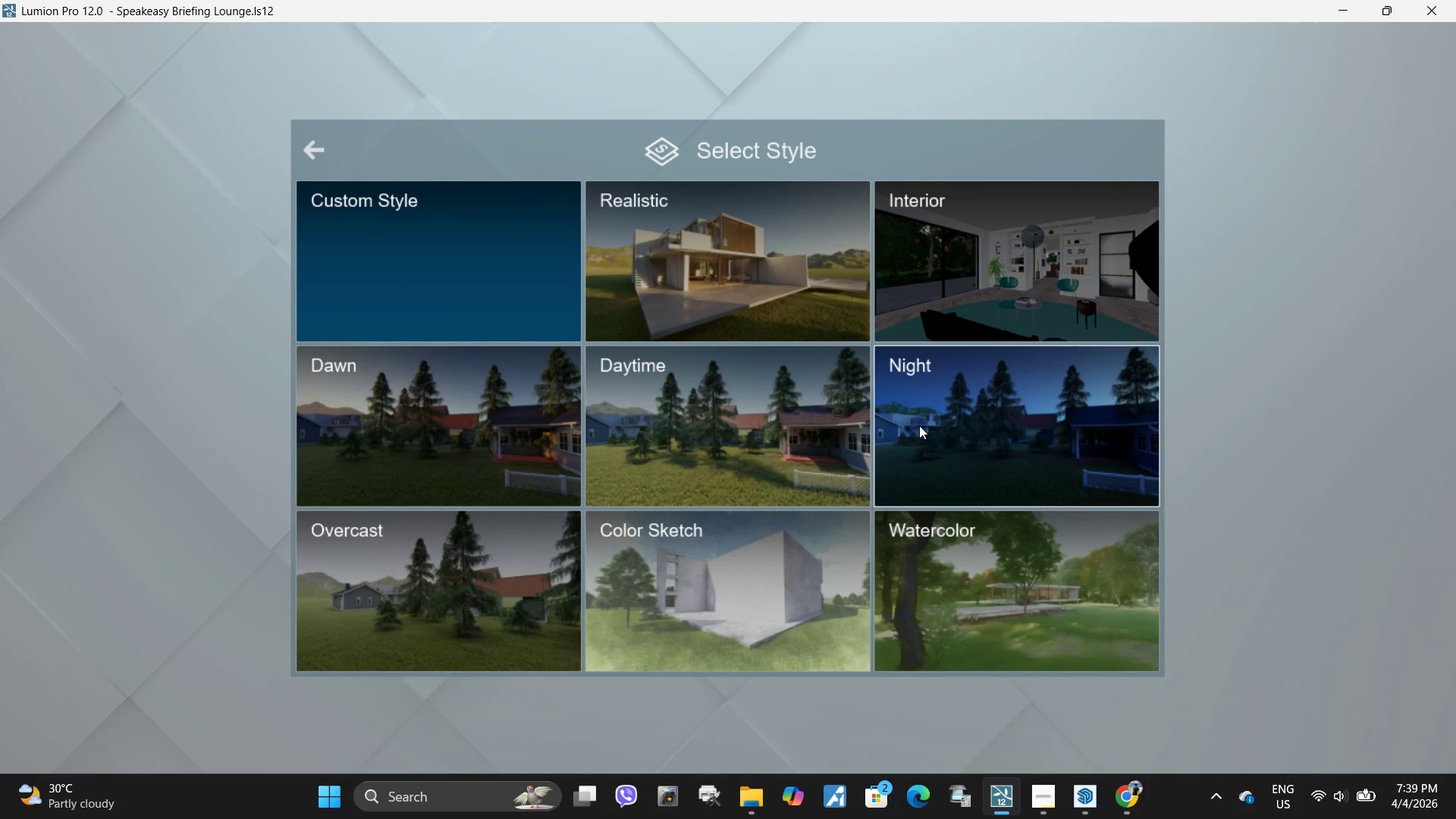 
left_click([707, 256])
 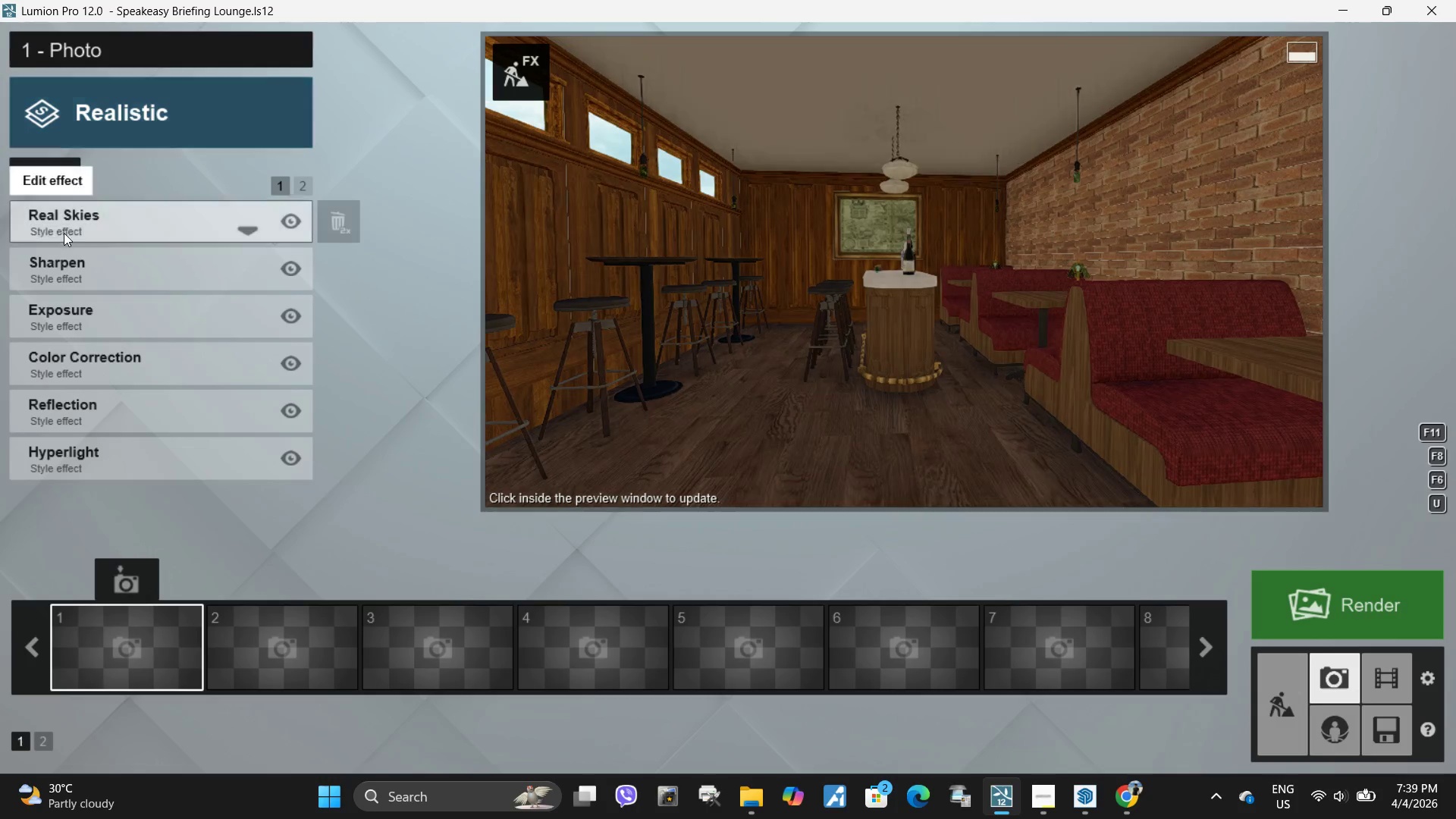 
left_click([86, 224])
 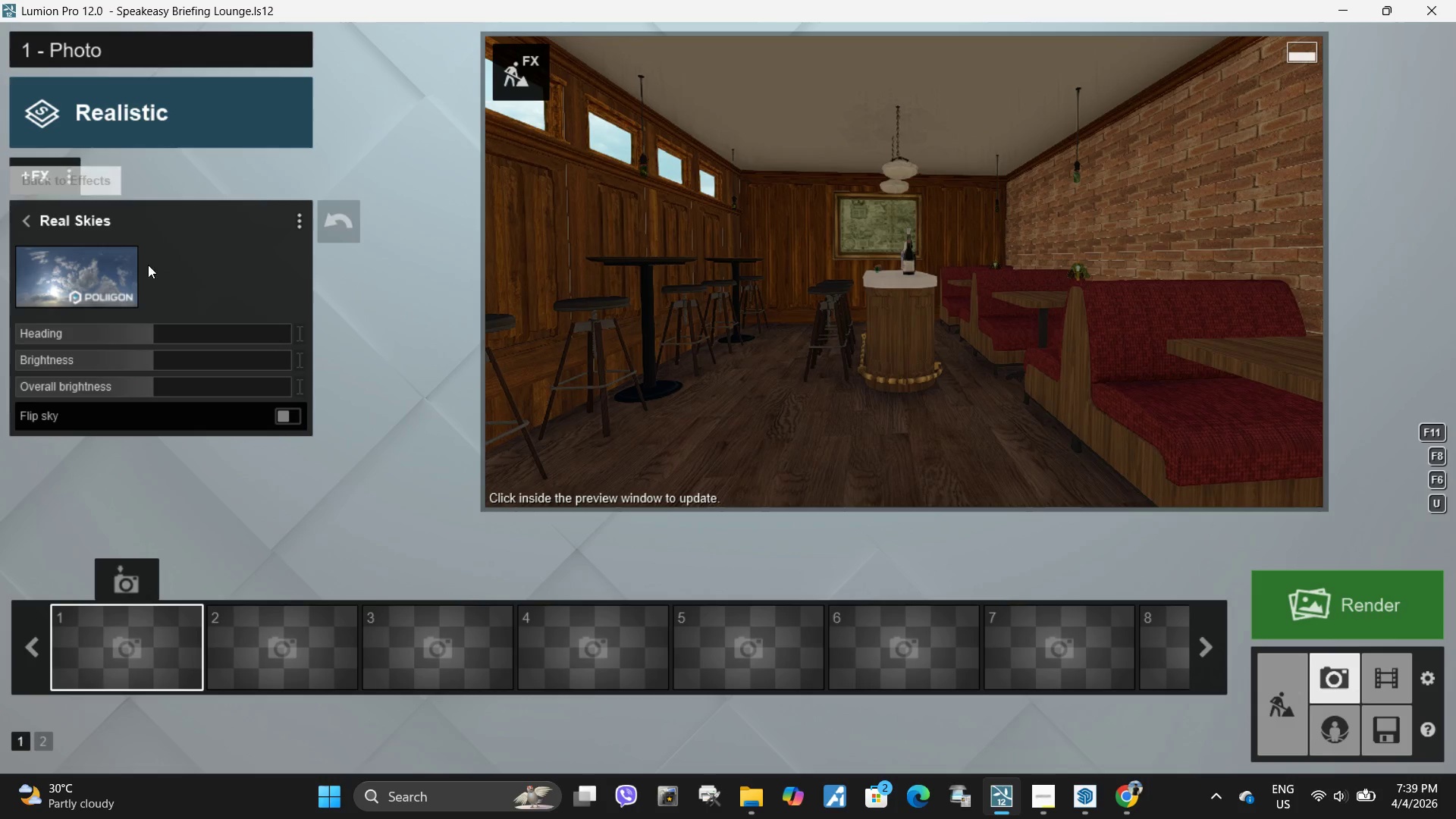 
left_click([79, 255])
 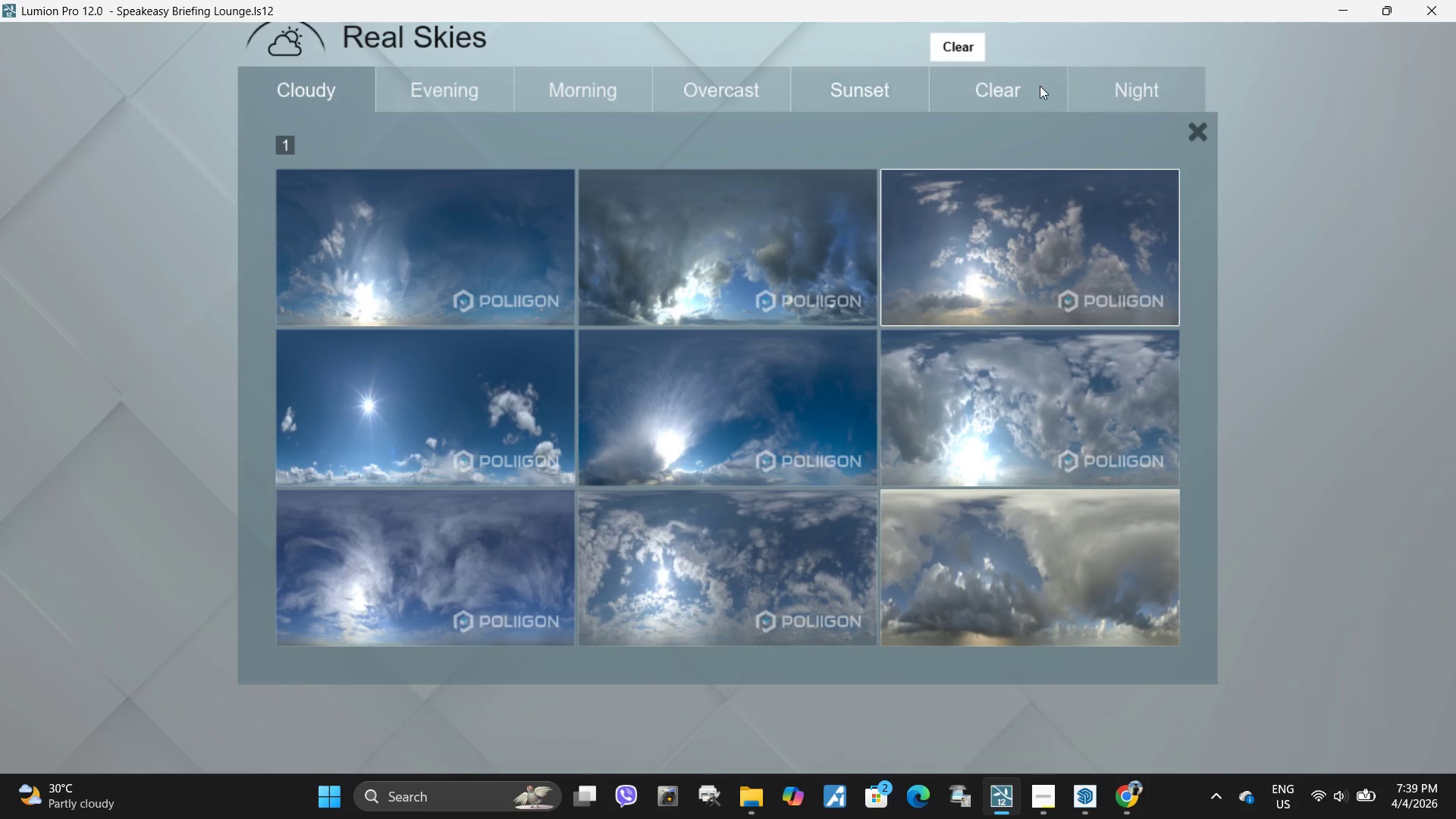 
left_click([1141, 89])
 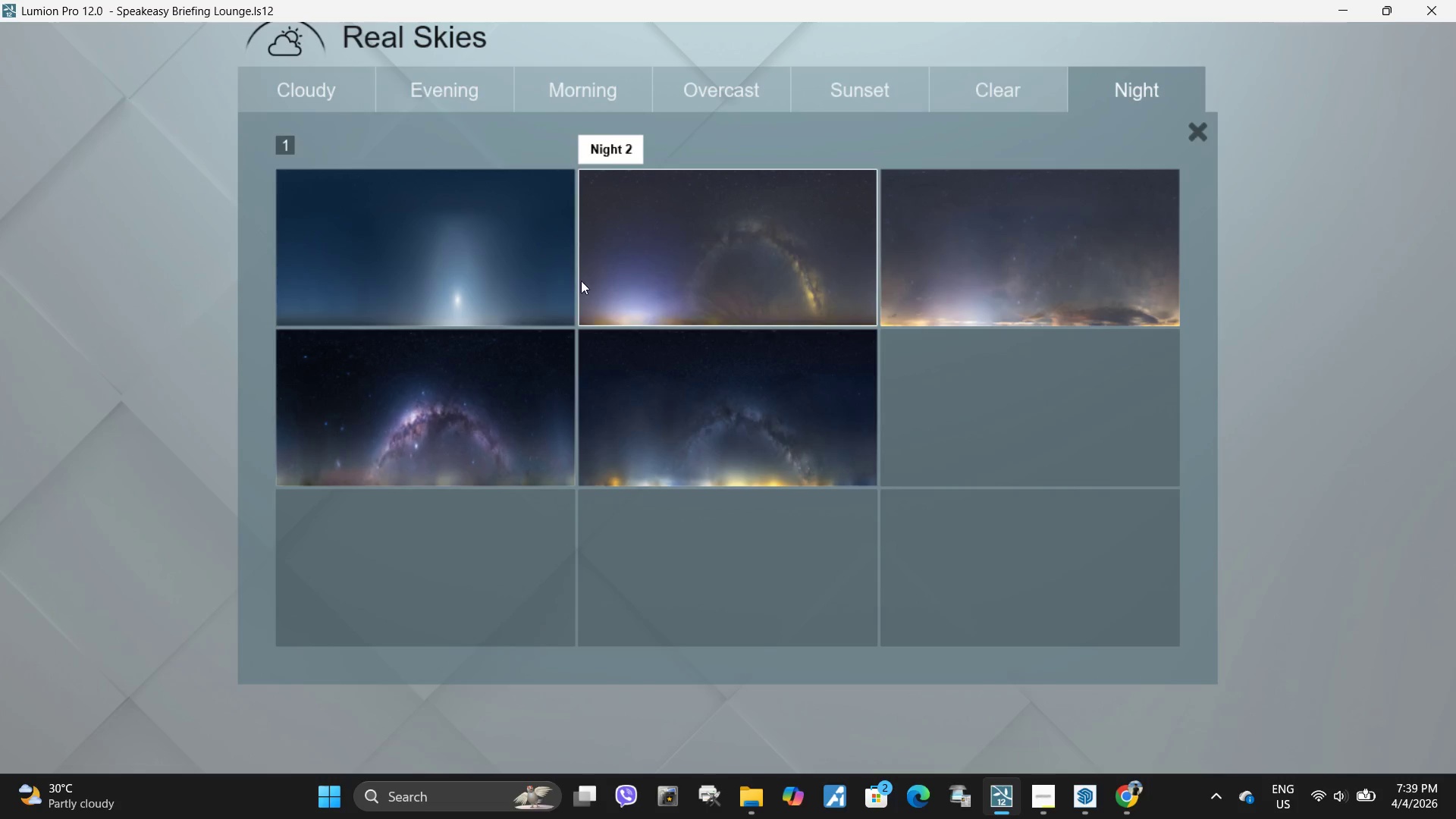 
left_click([691, 272])
 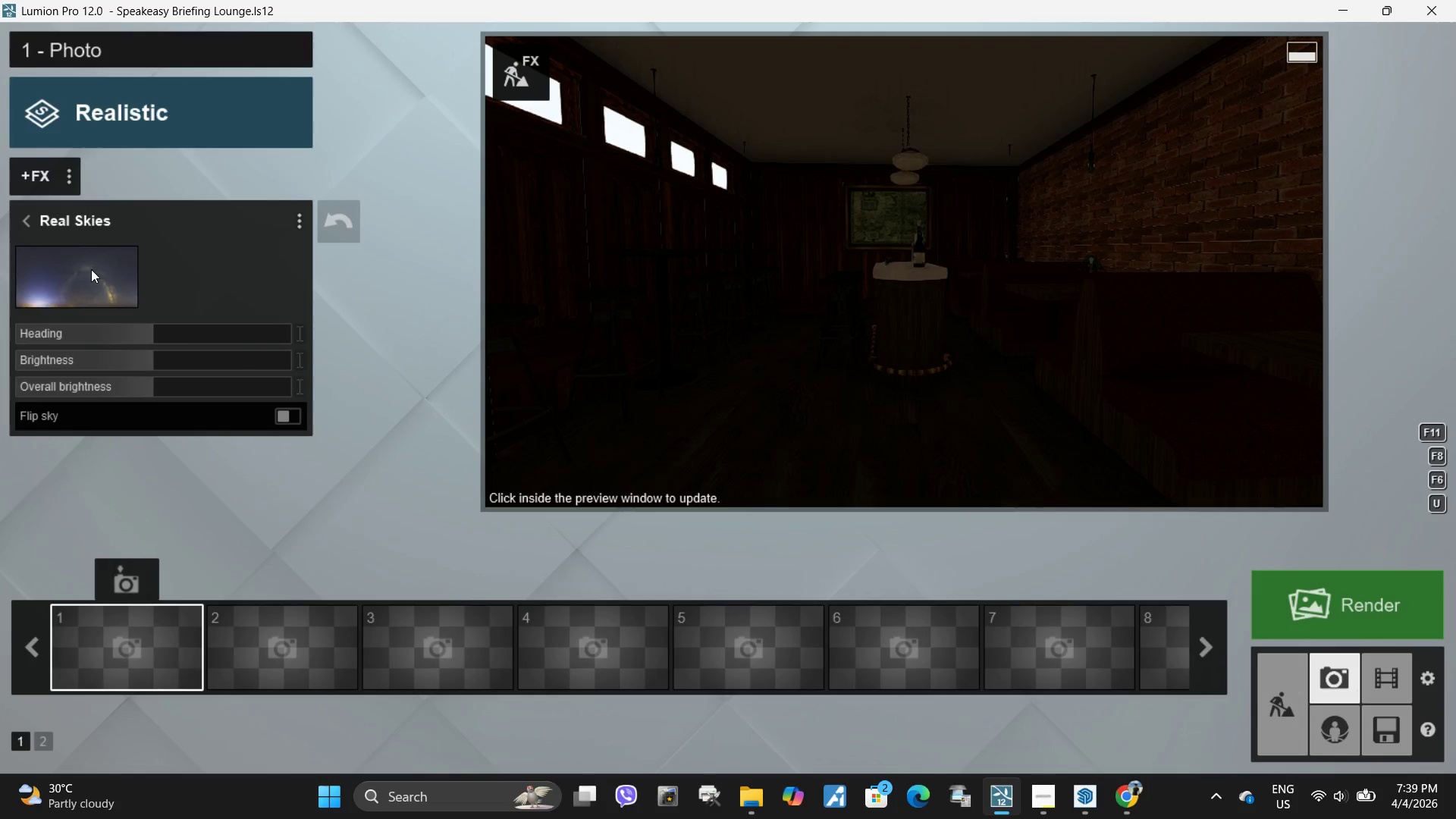 
left_click([857, 322])
 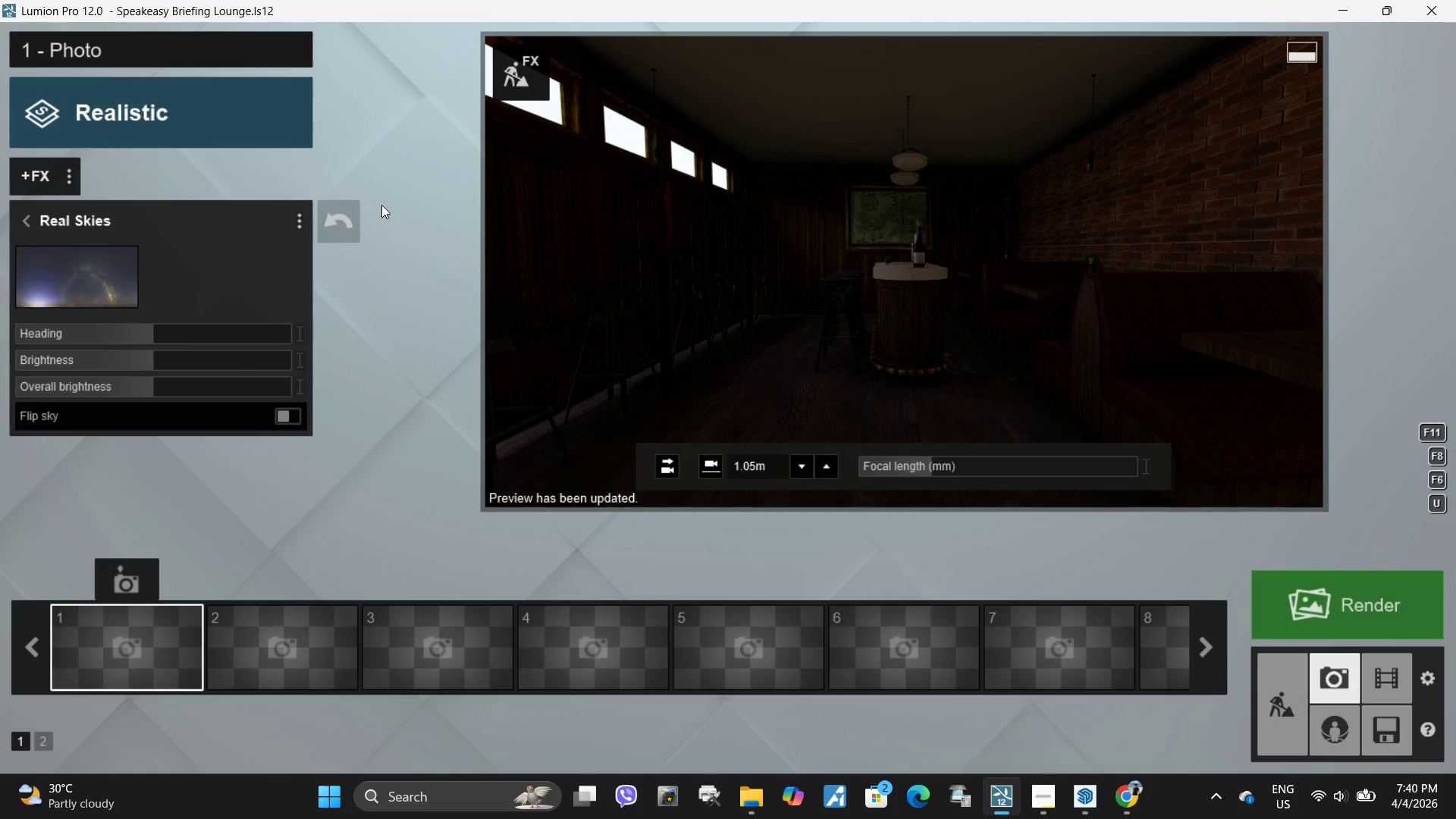 
wait(5.59)
 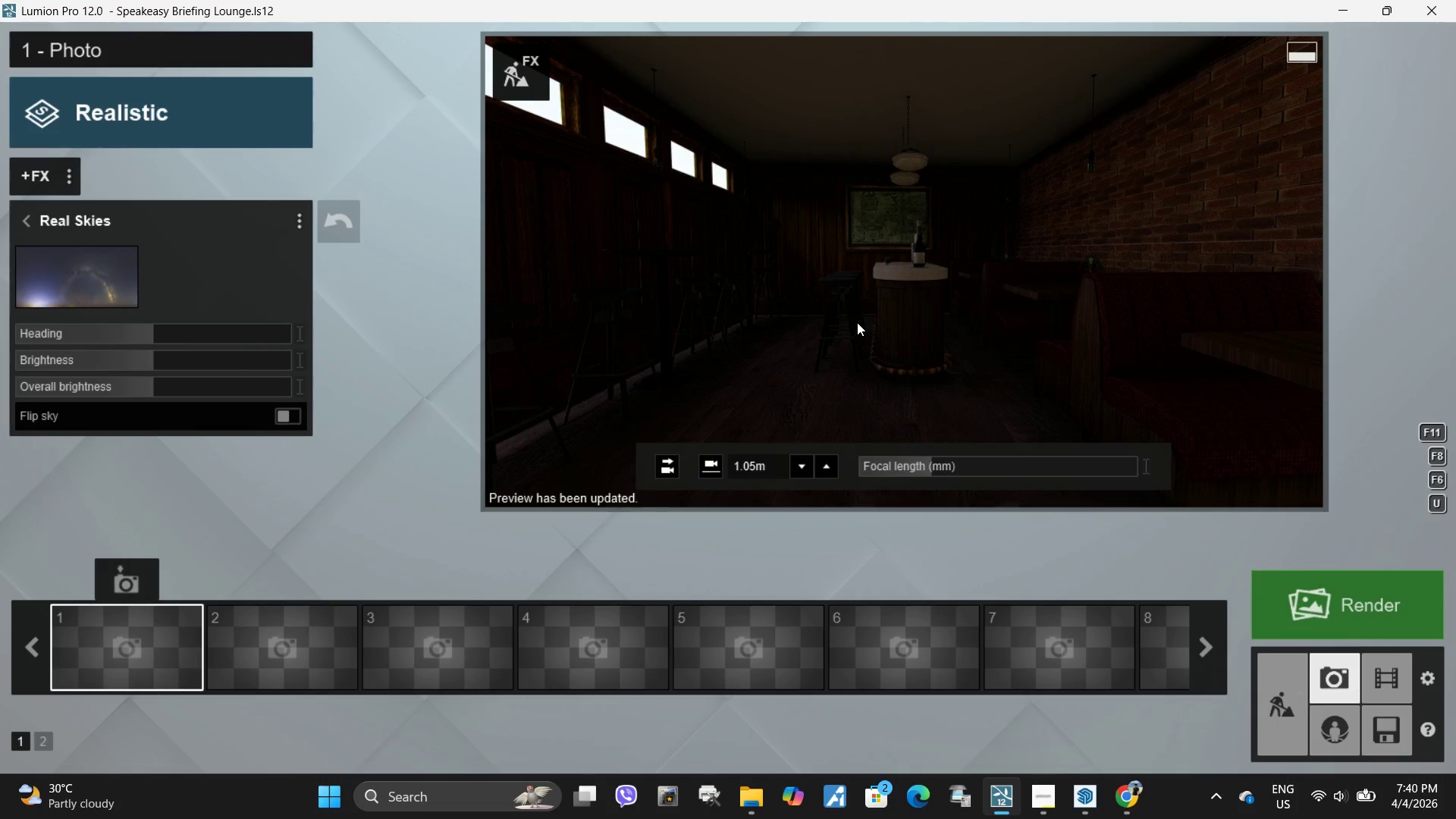 
left_click([68, 273])
 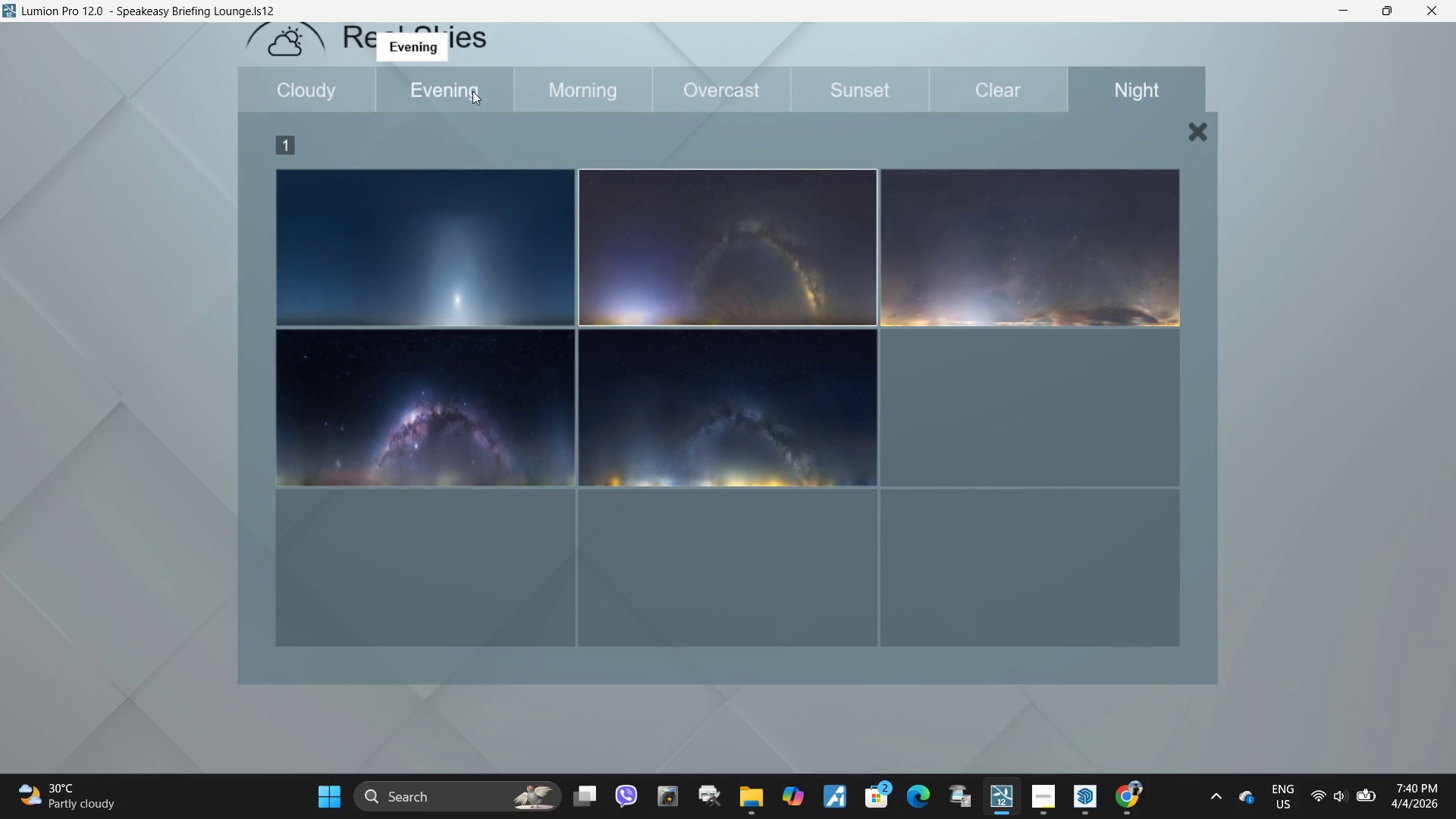 
left_click([469, 232])
 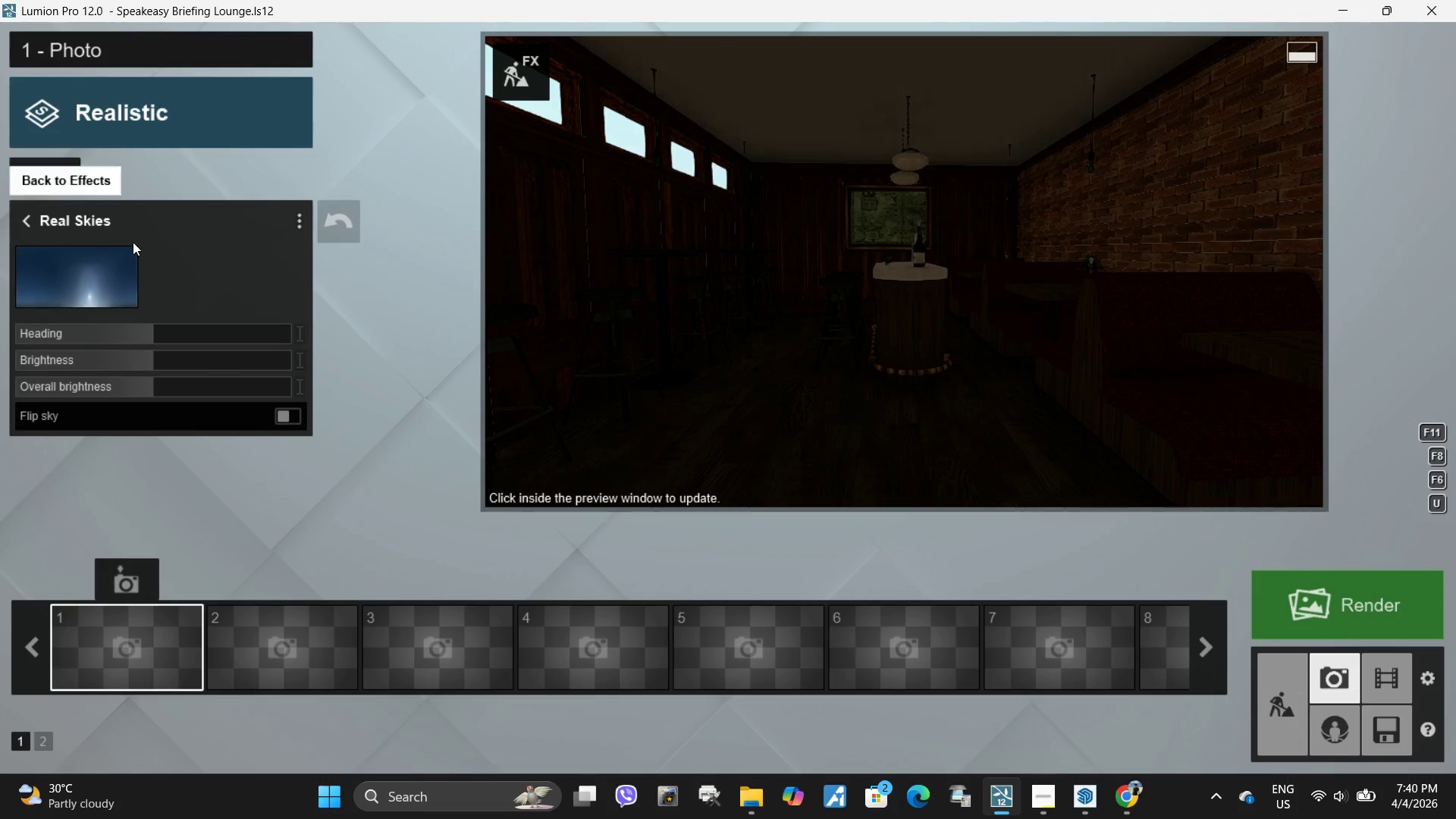 
left_click([106, 267])
 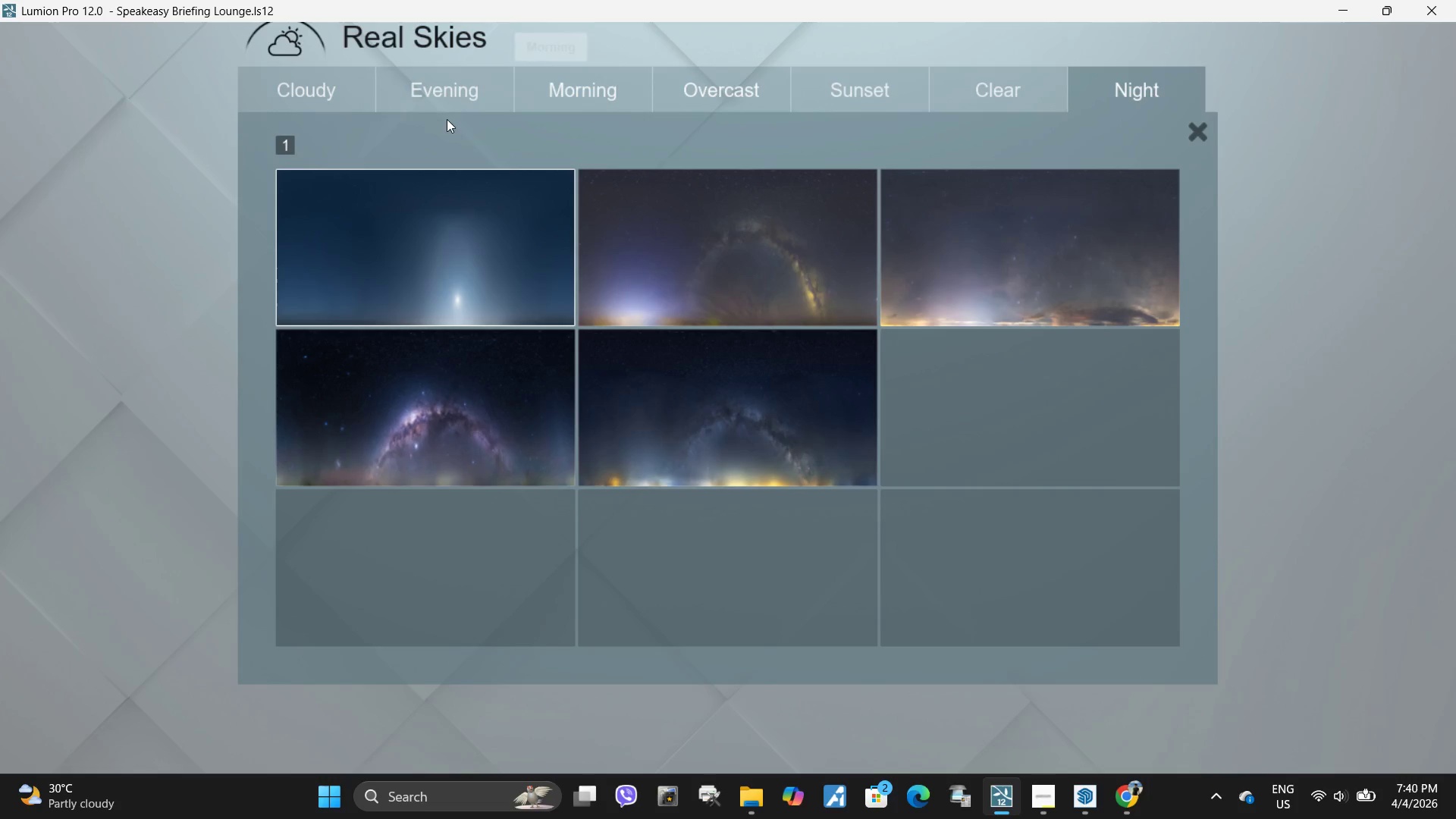 
left_click([438, 99])
 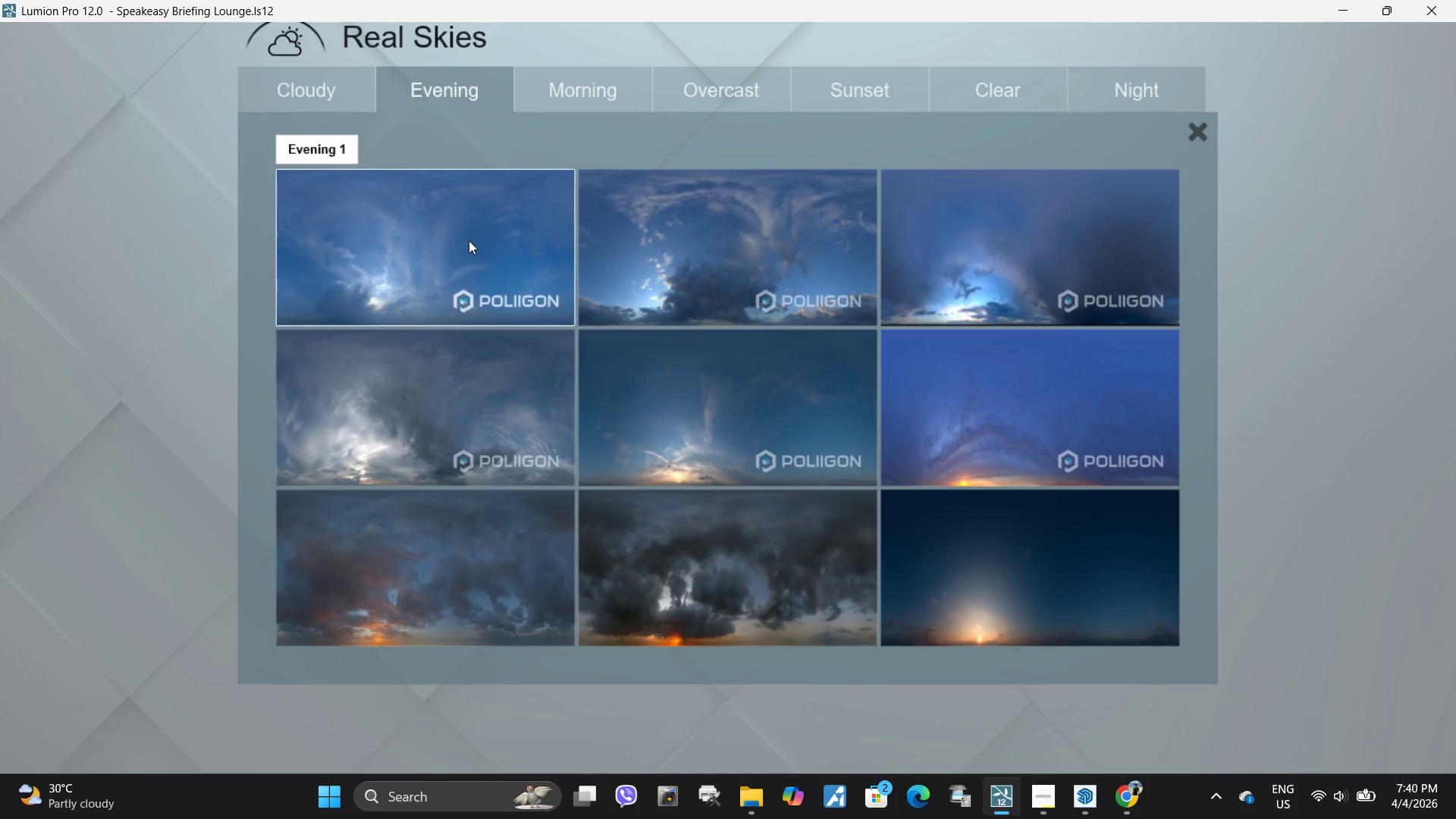 
left_click([468, 241])
 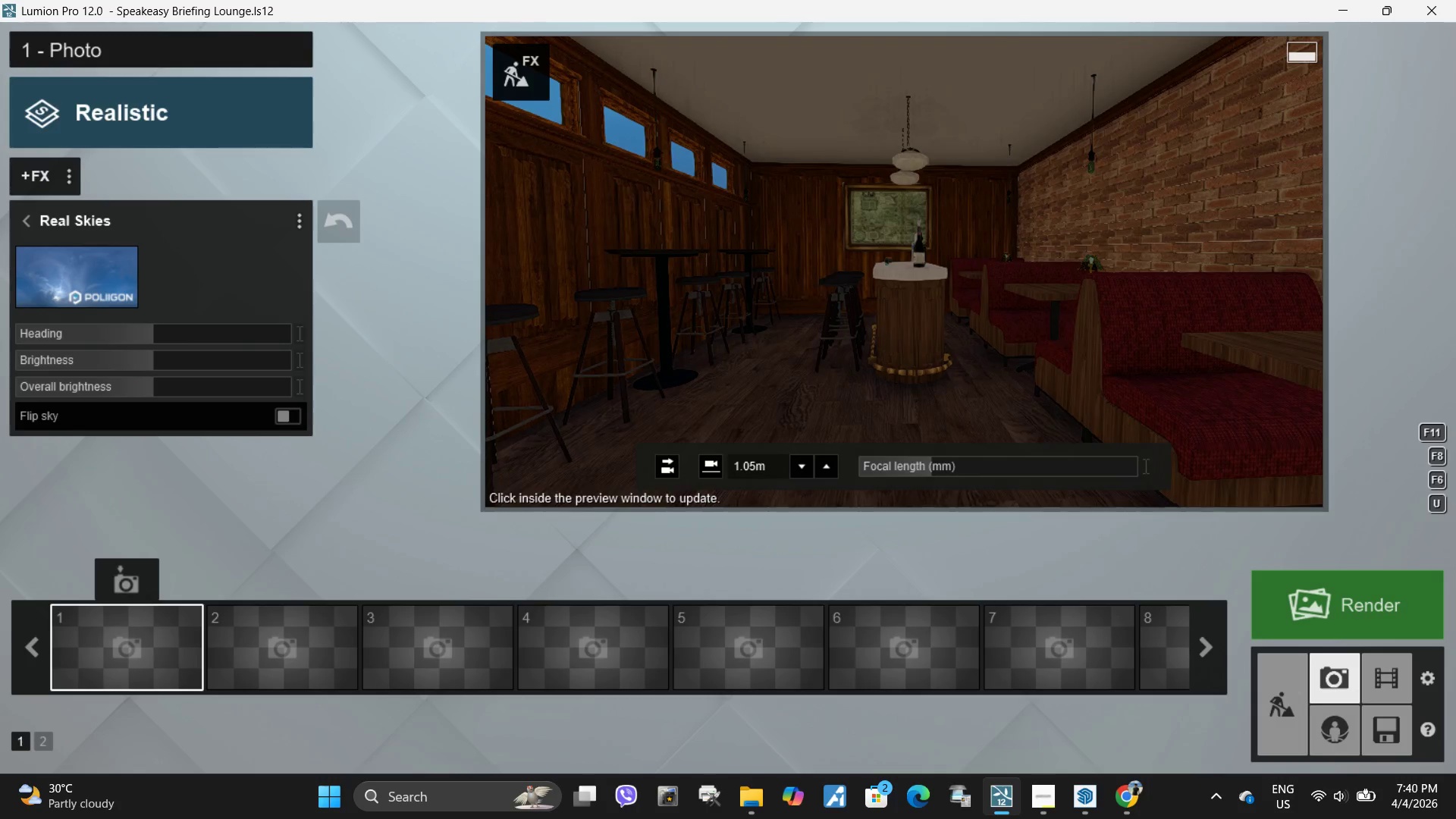 
type(ad)
 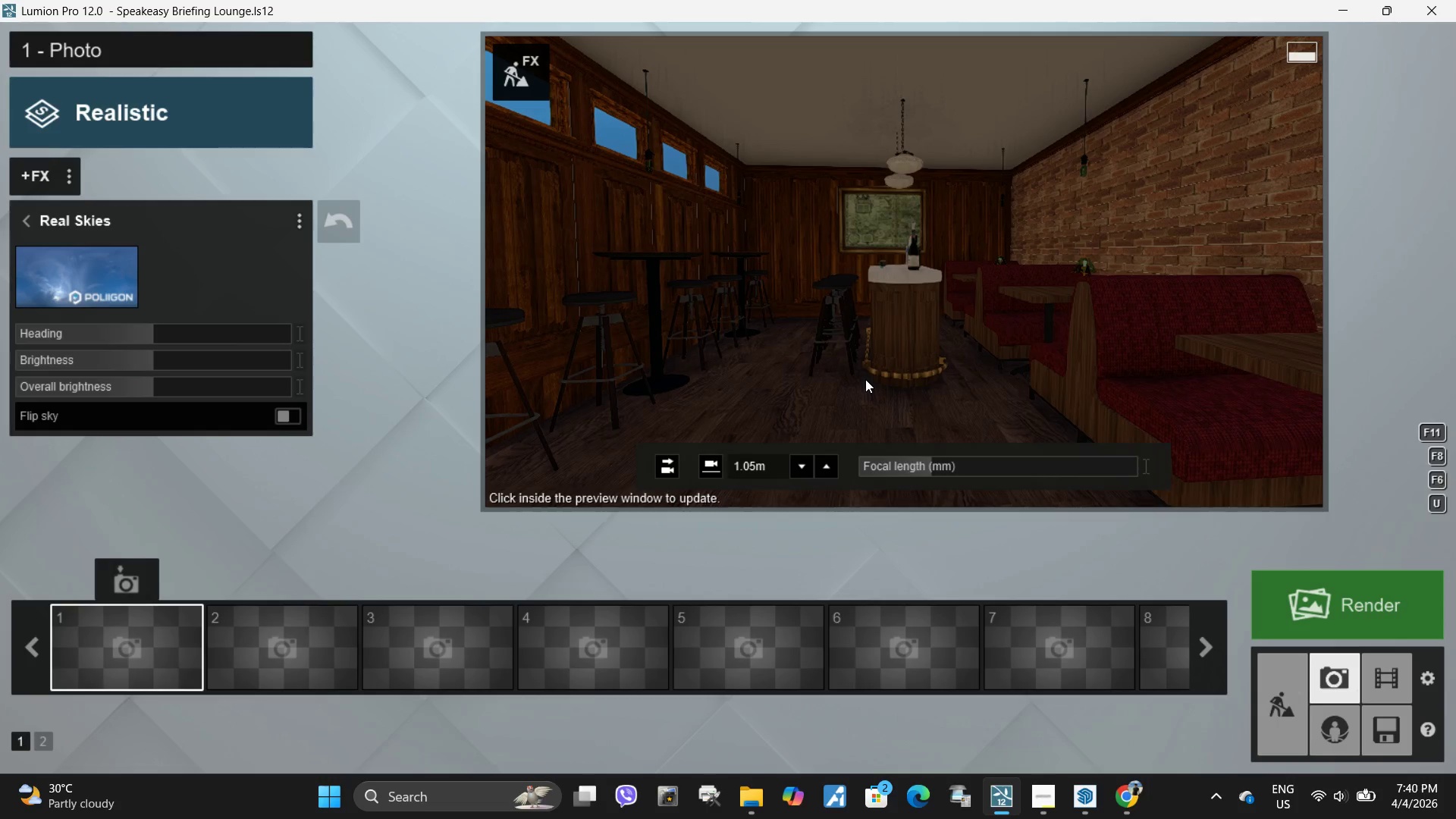 
wait(6.69)
 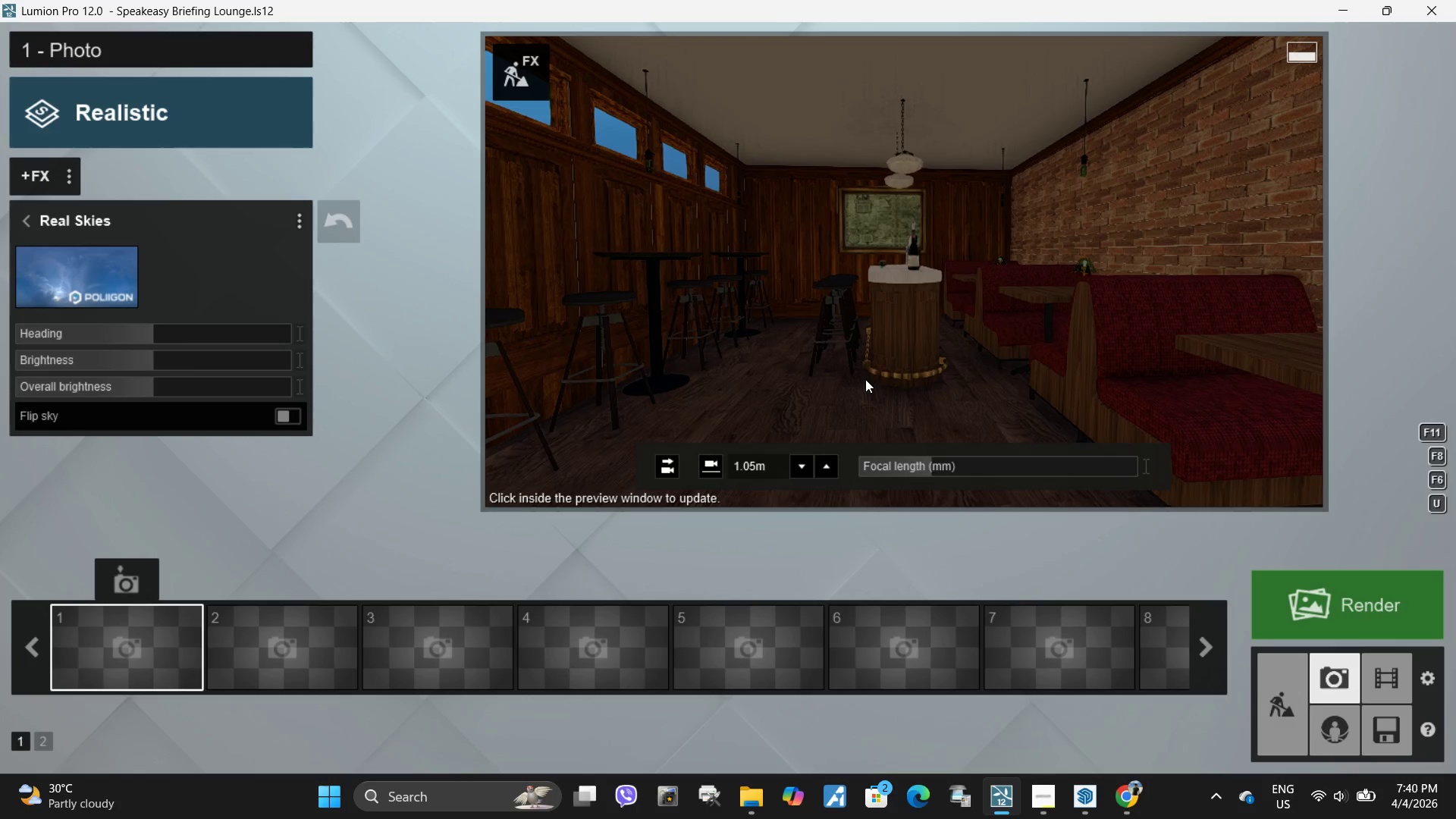 
left_click([106, 270])
 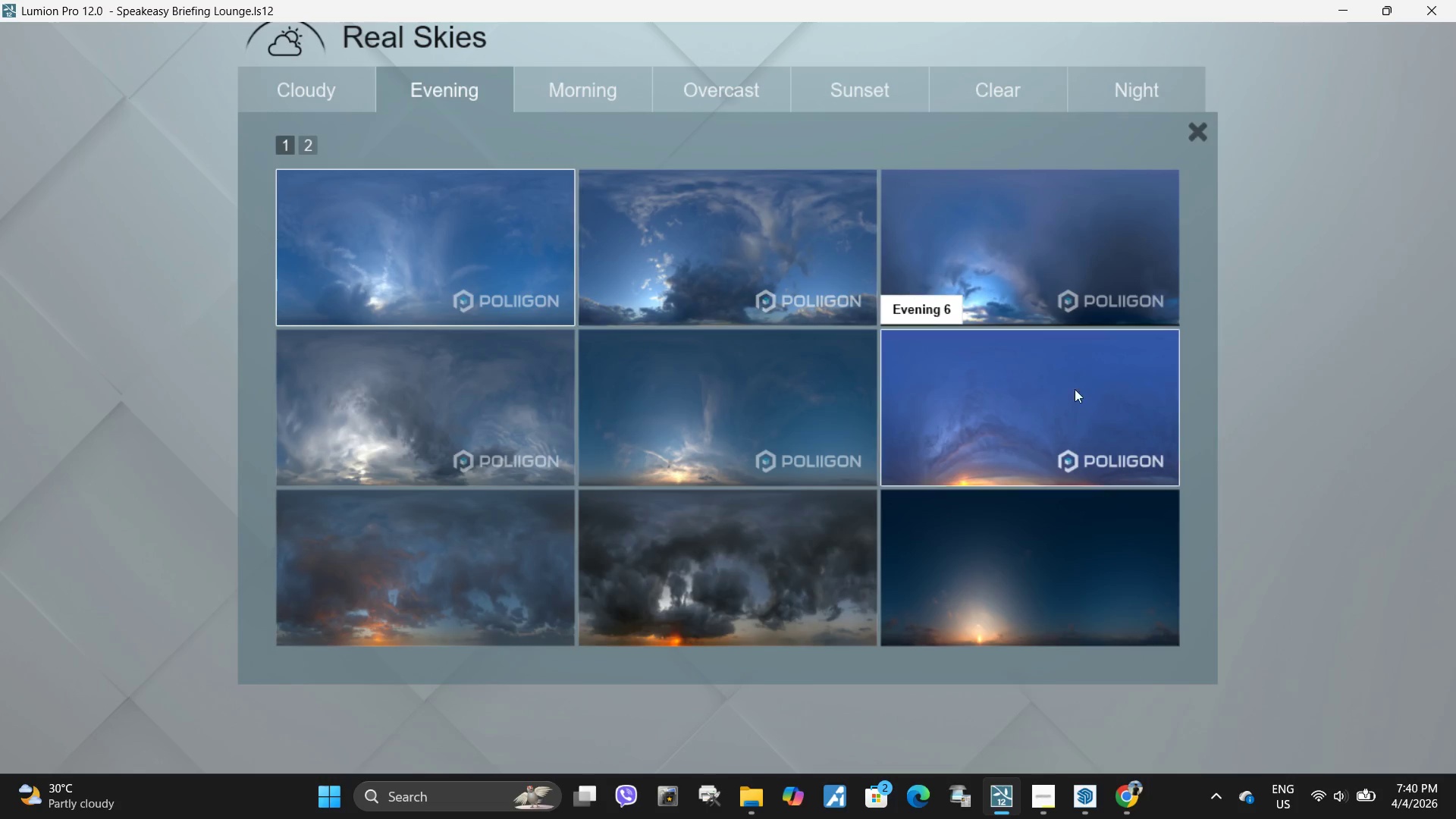 
left_click([1000, 263])
 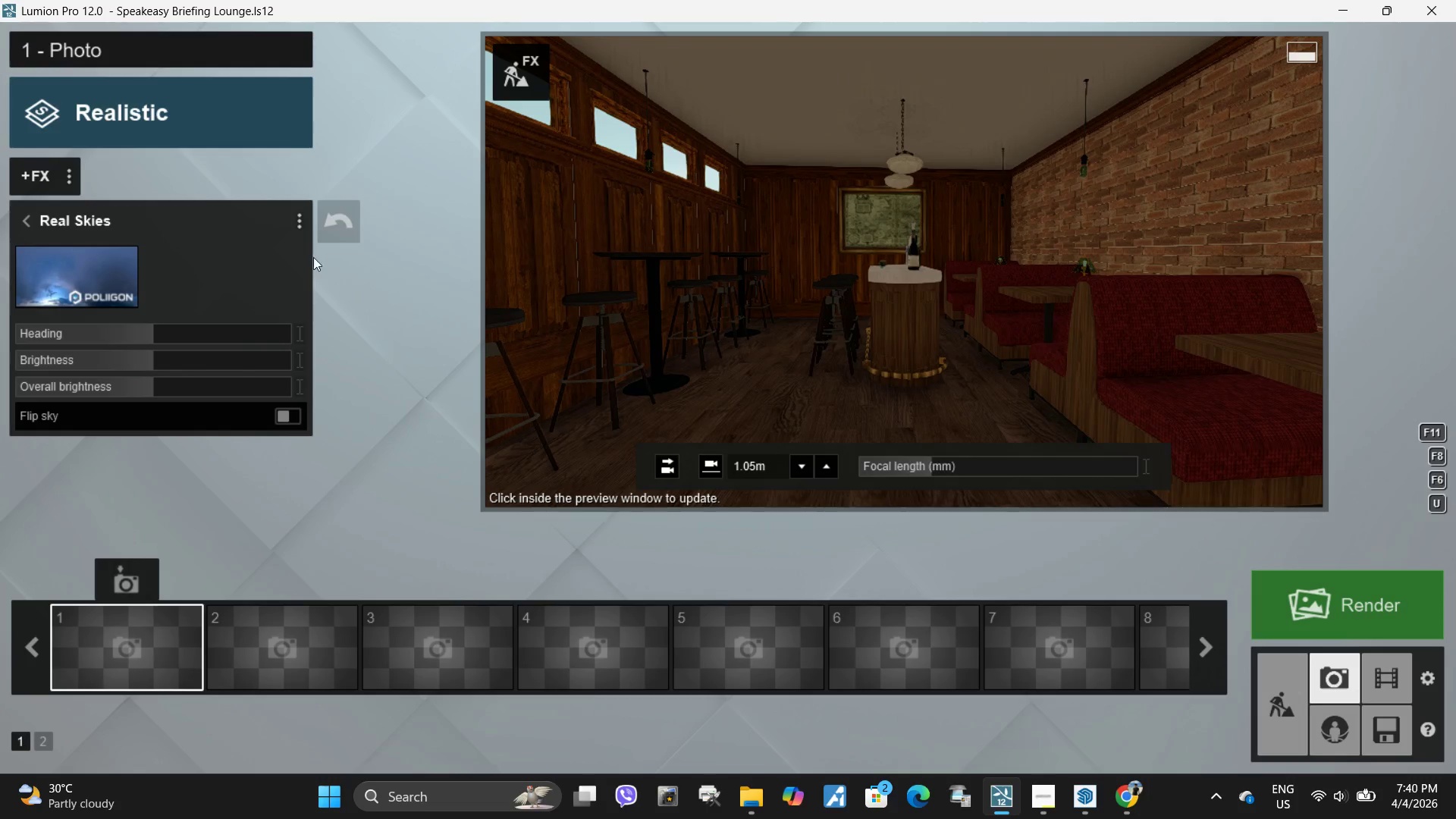 
left_click([71, 266])
 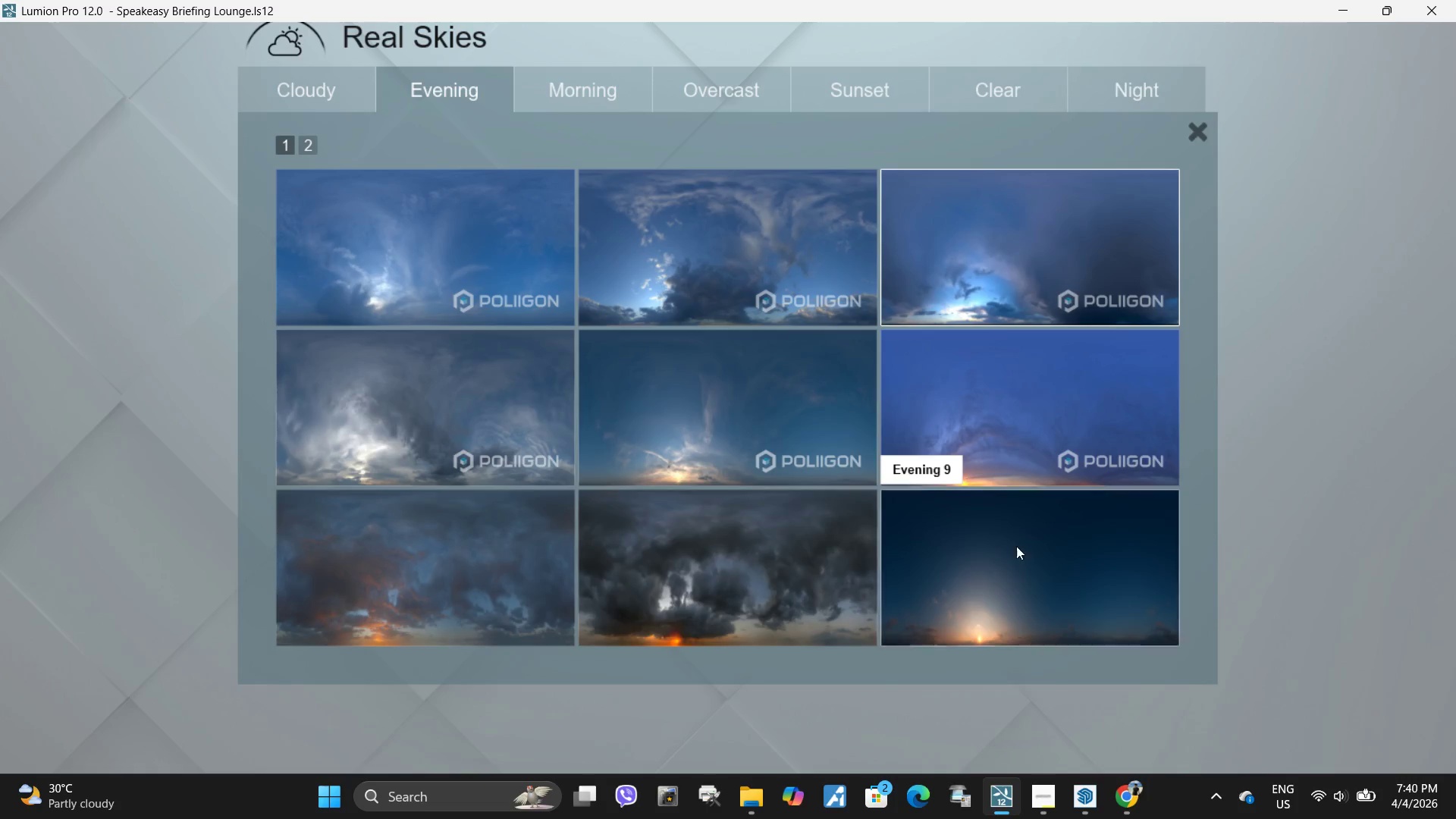 
left_click([1013, 561])
 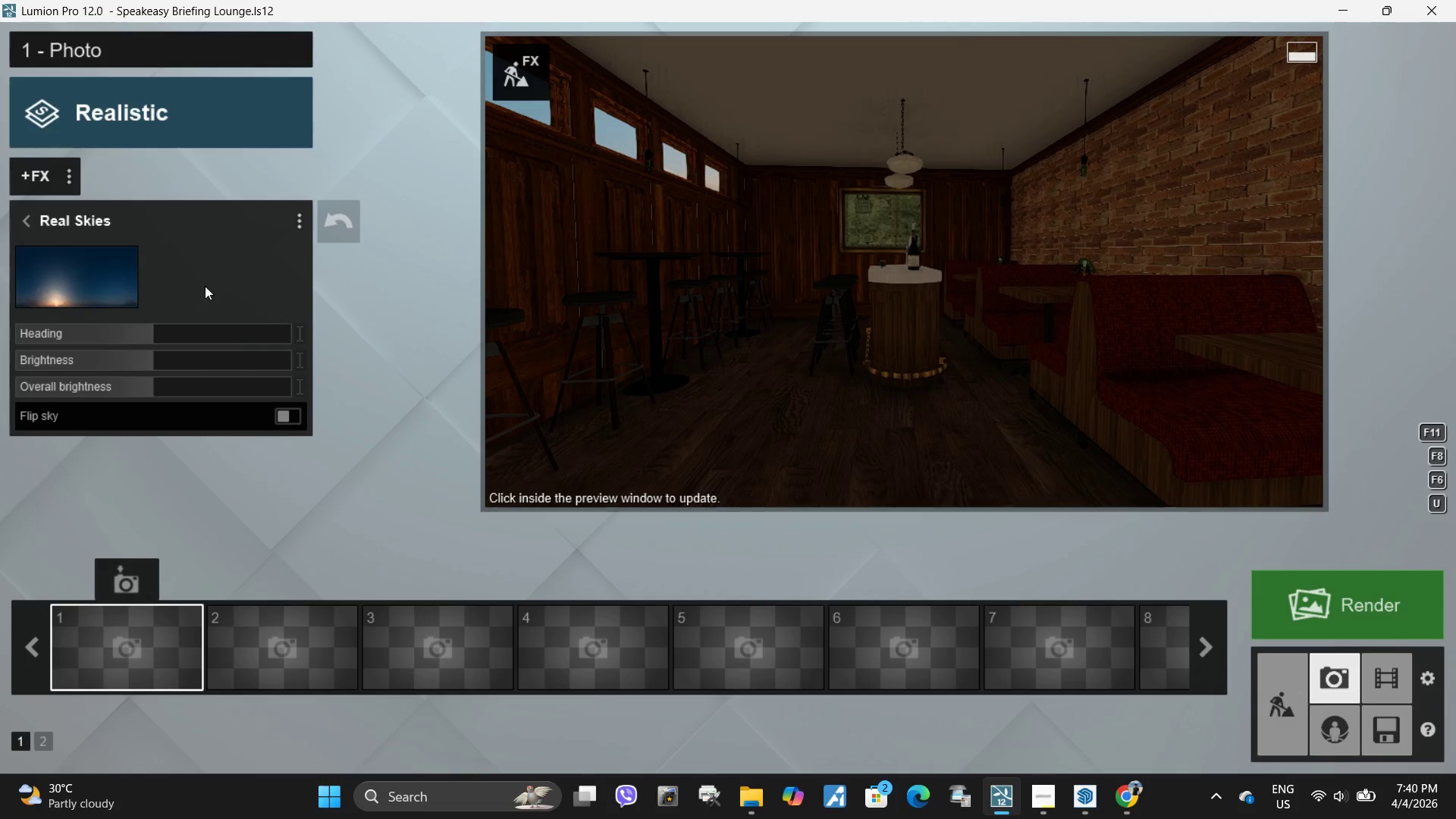 
left_click([75, 284])
 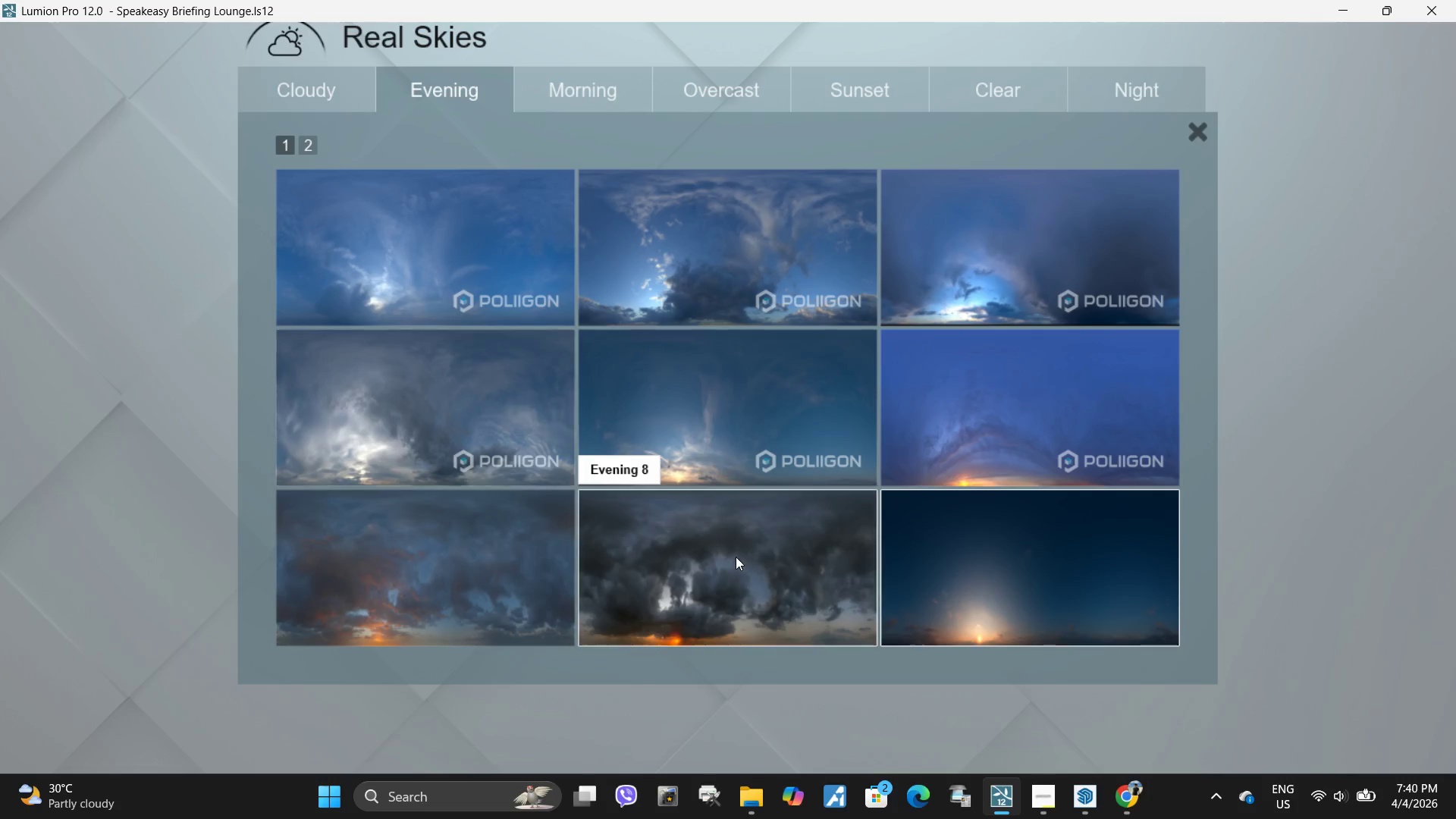 
left_click([736, 557])
 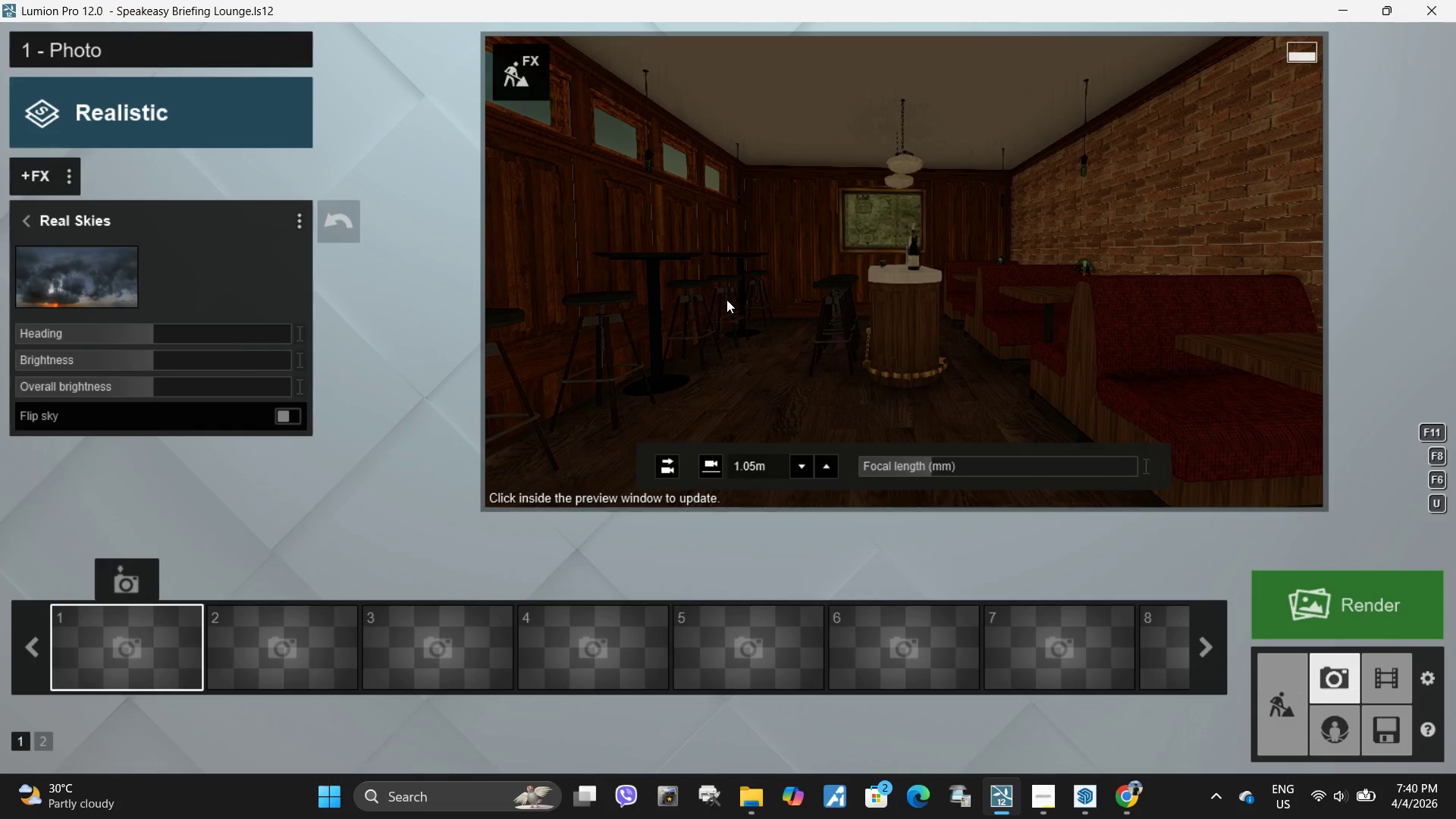 
left_click([97, 275])
 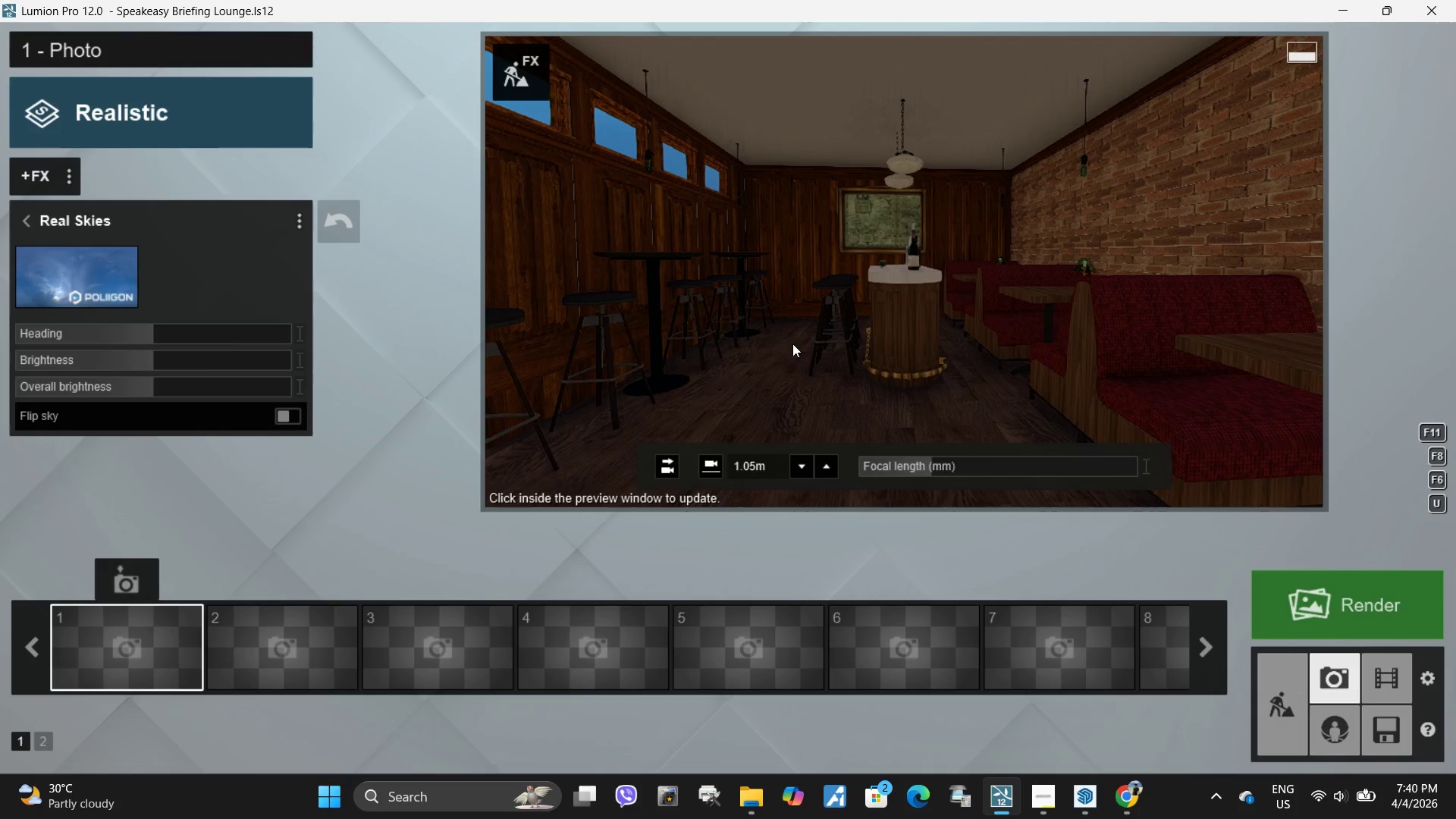 
left_click([79, 274])
 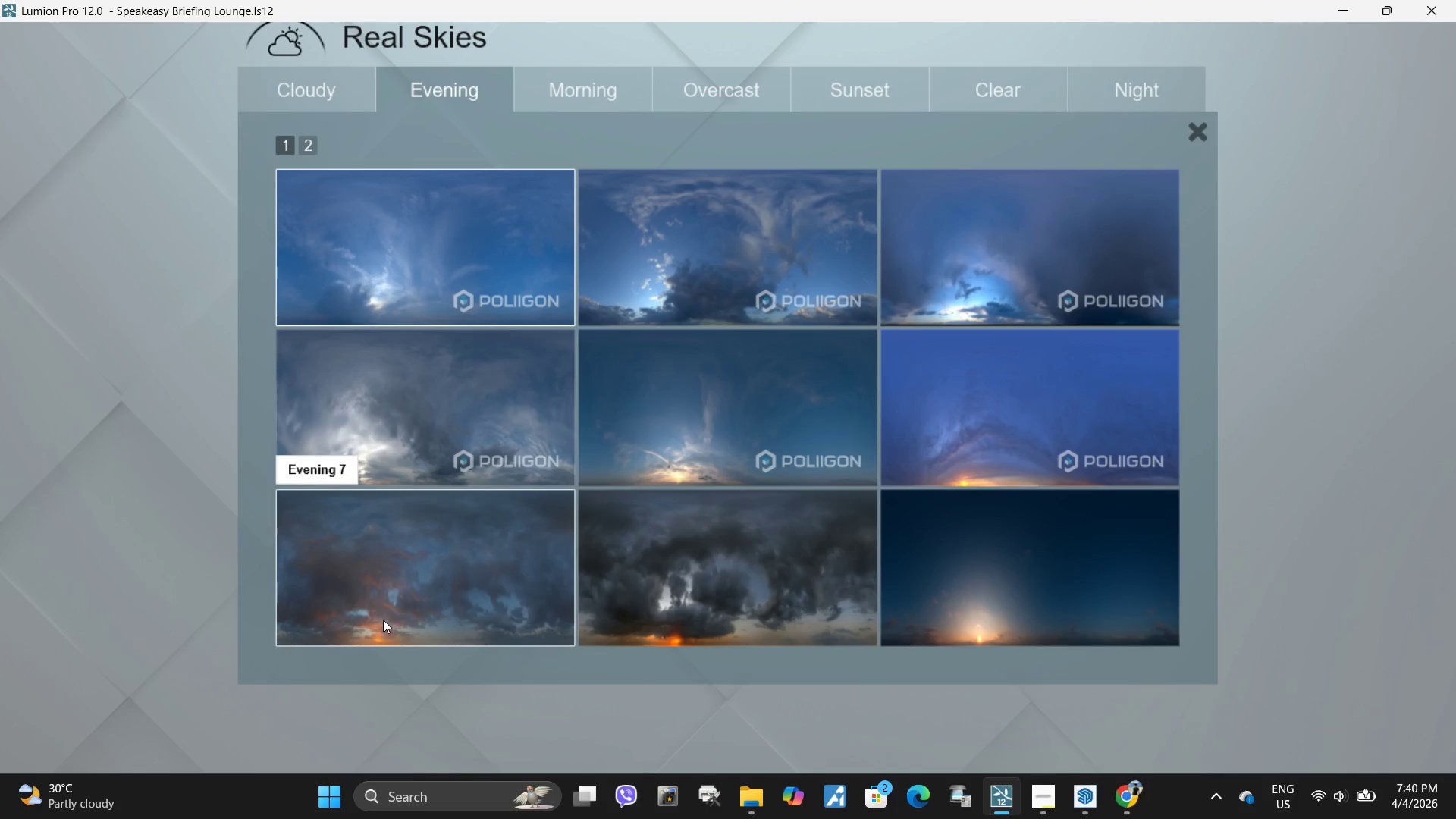 
left_click([388, 594])
 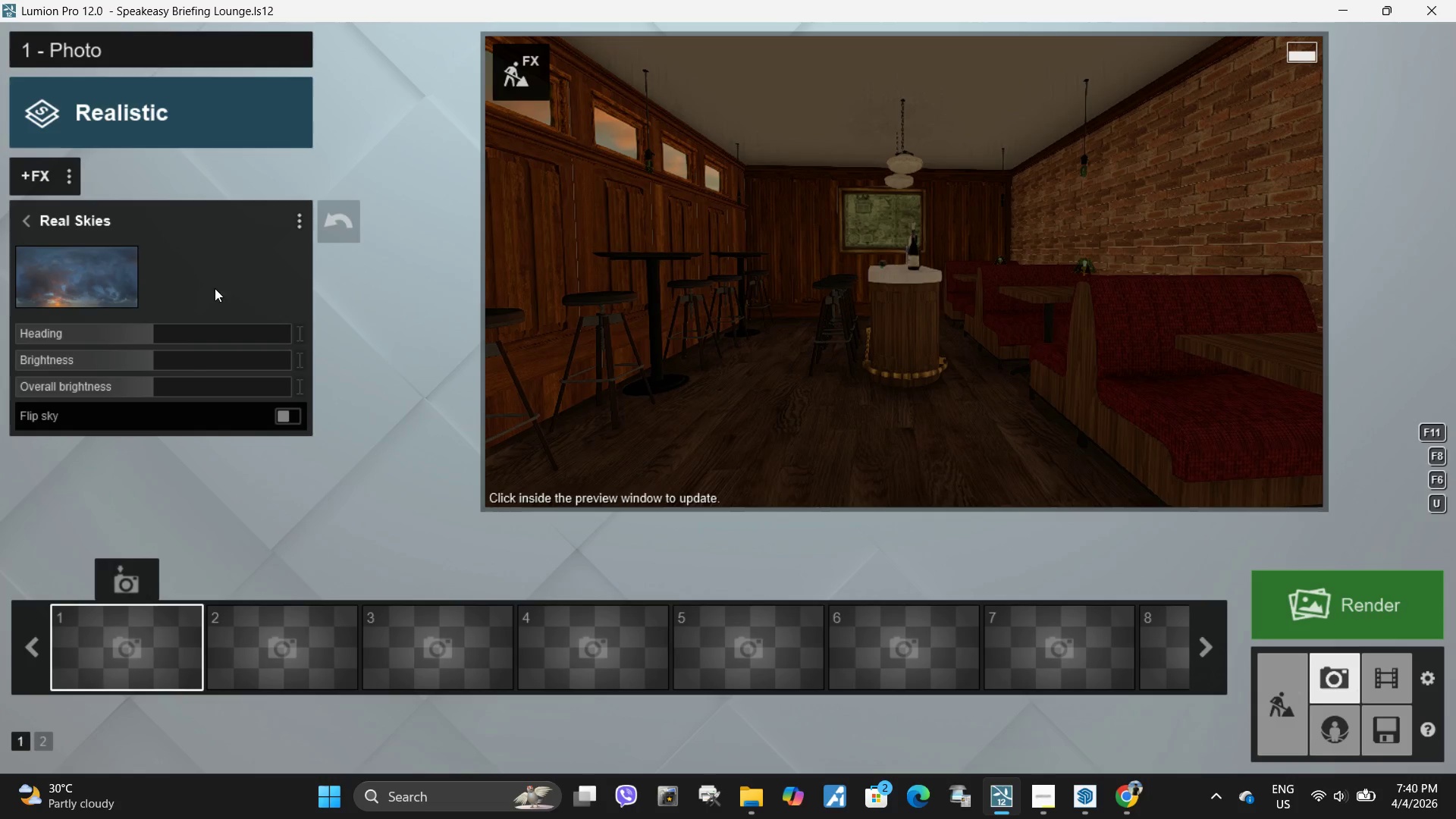 
left_click([102, 273])
 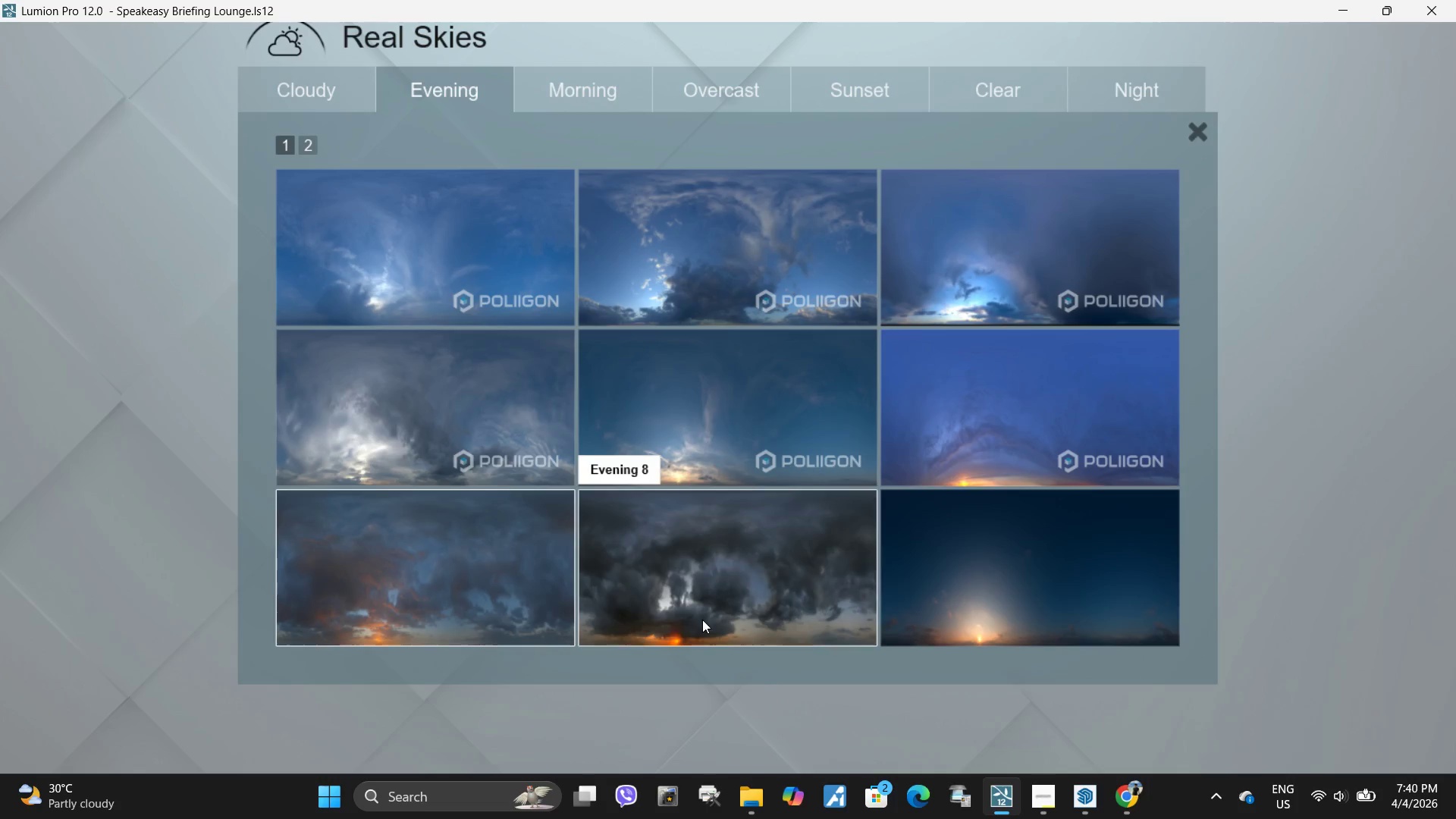 
left_click([701, 574])
 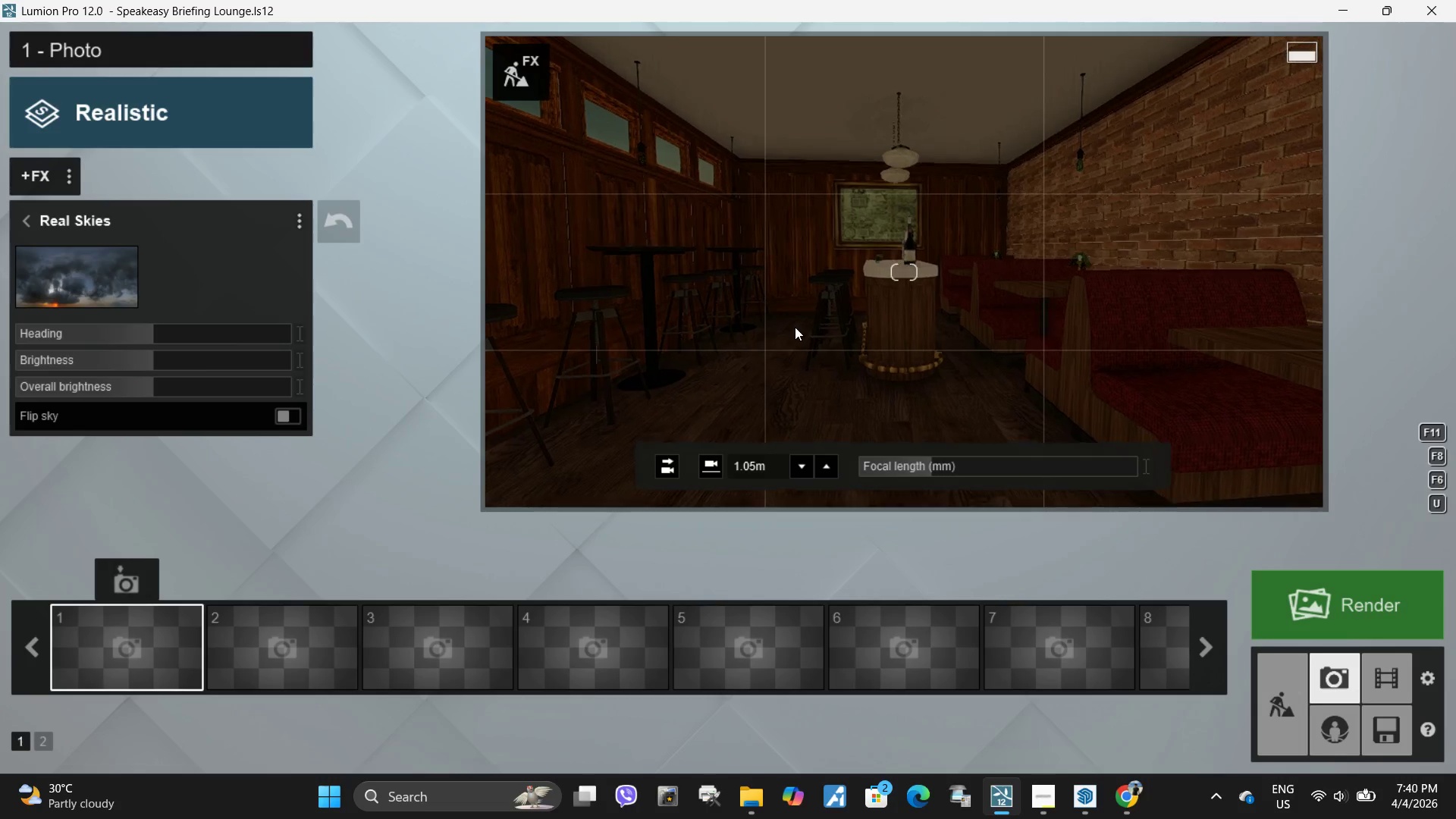 
left_click([795, 327])
 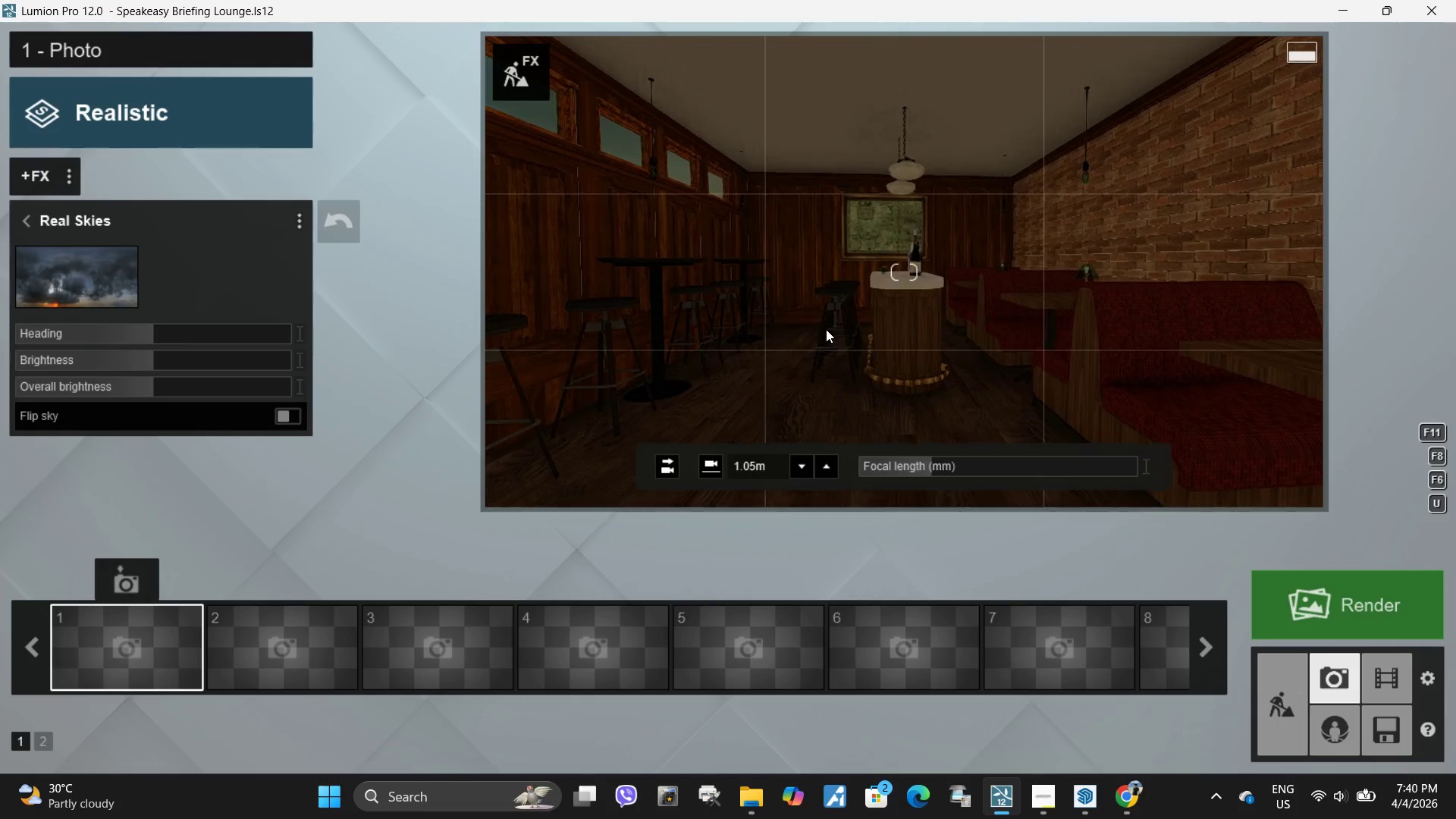 
type(ssw)
 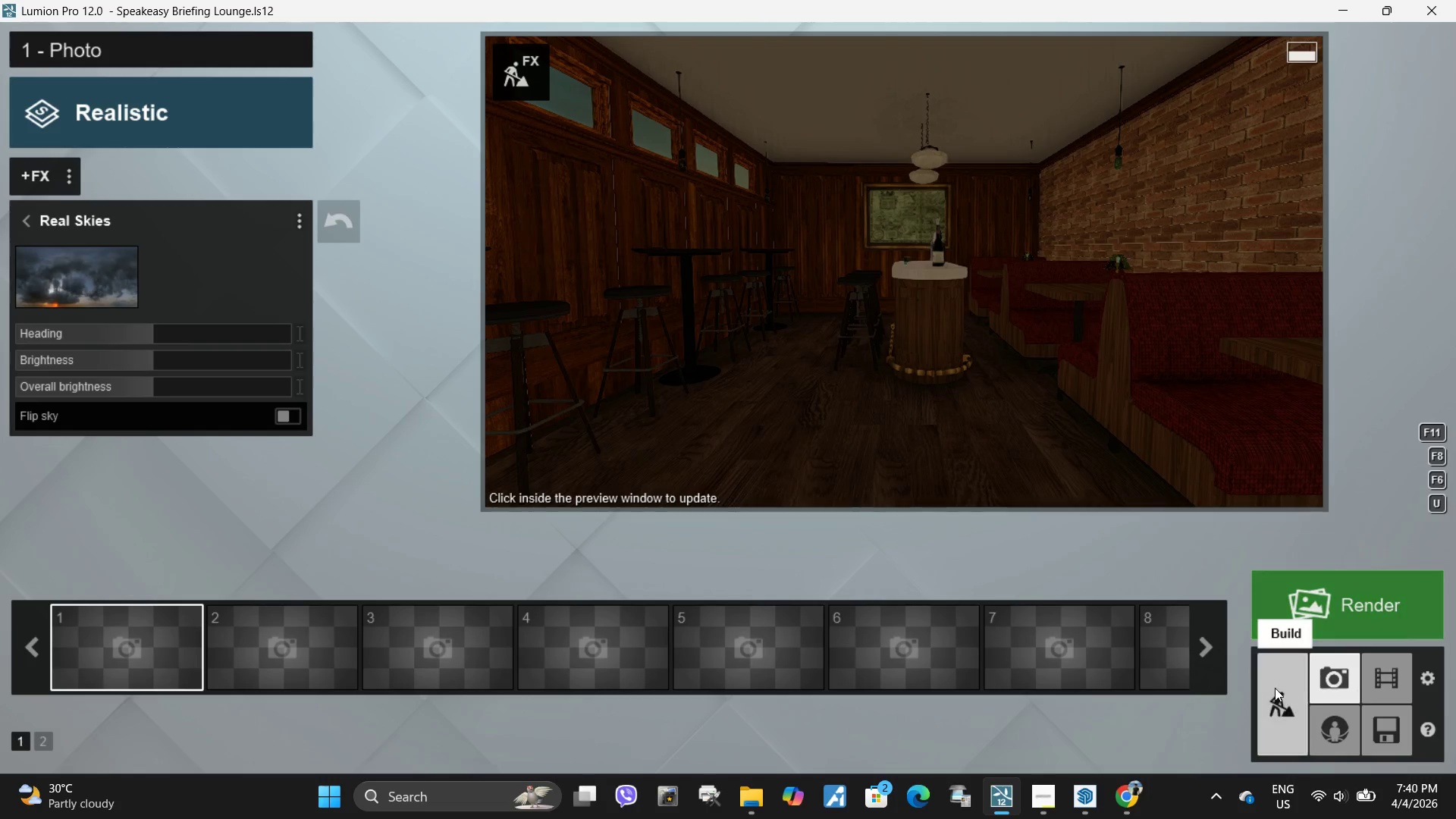 
left_click([120, 572])
 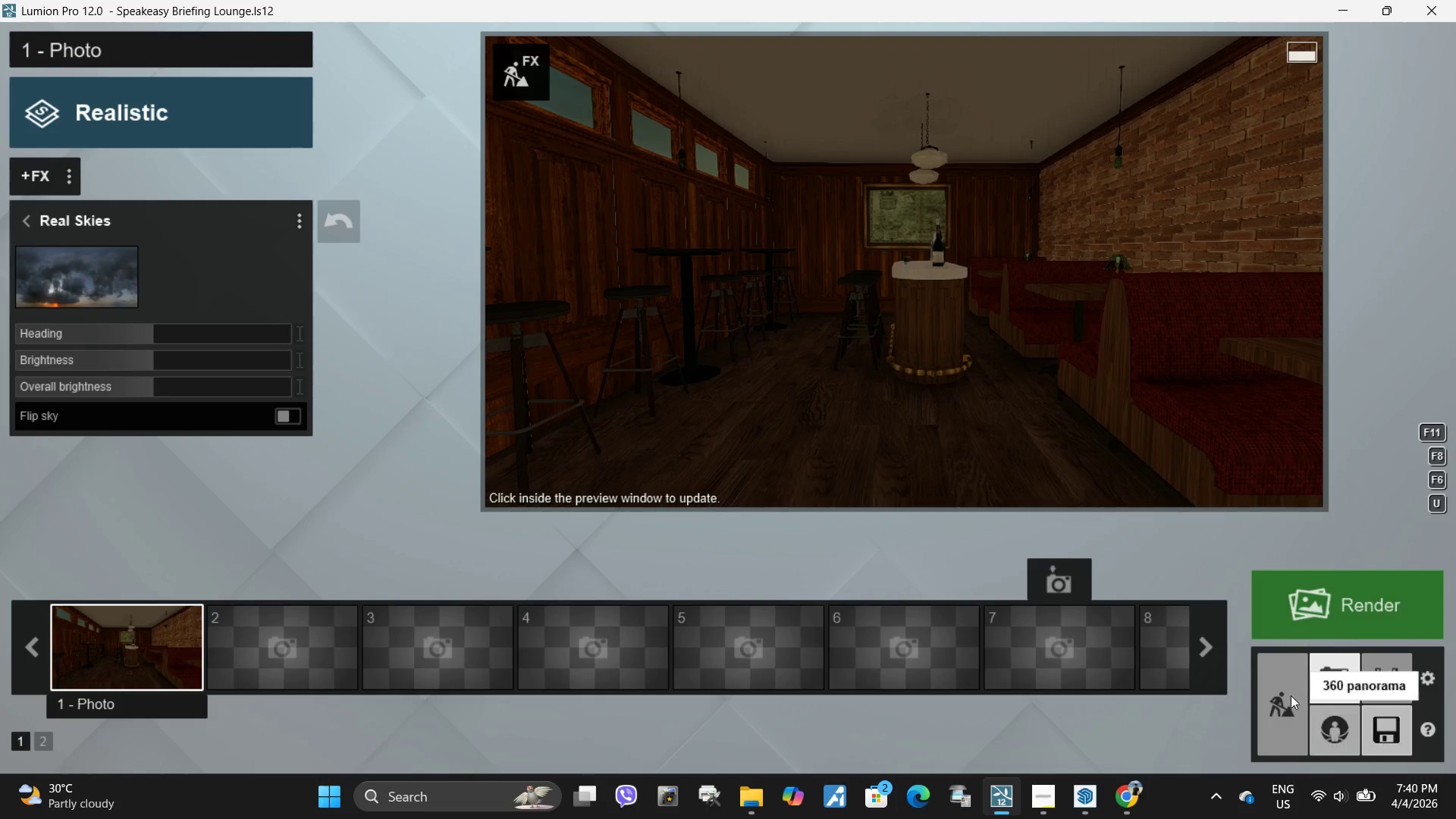 
left_click([1291, 695])
 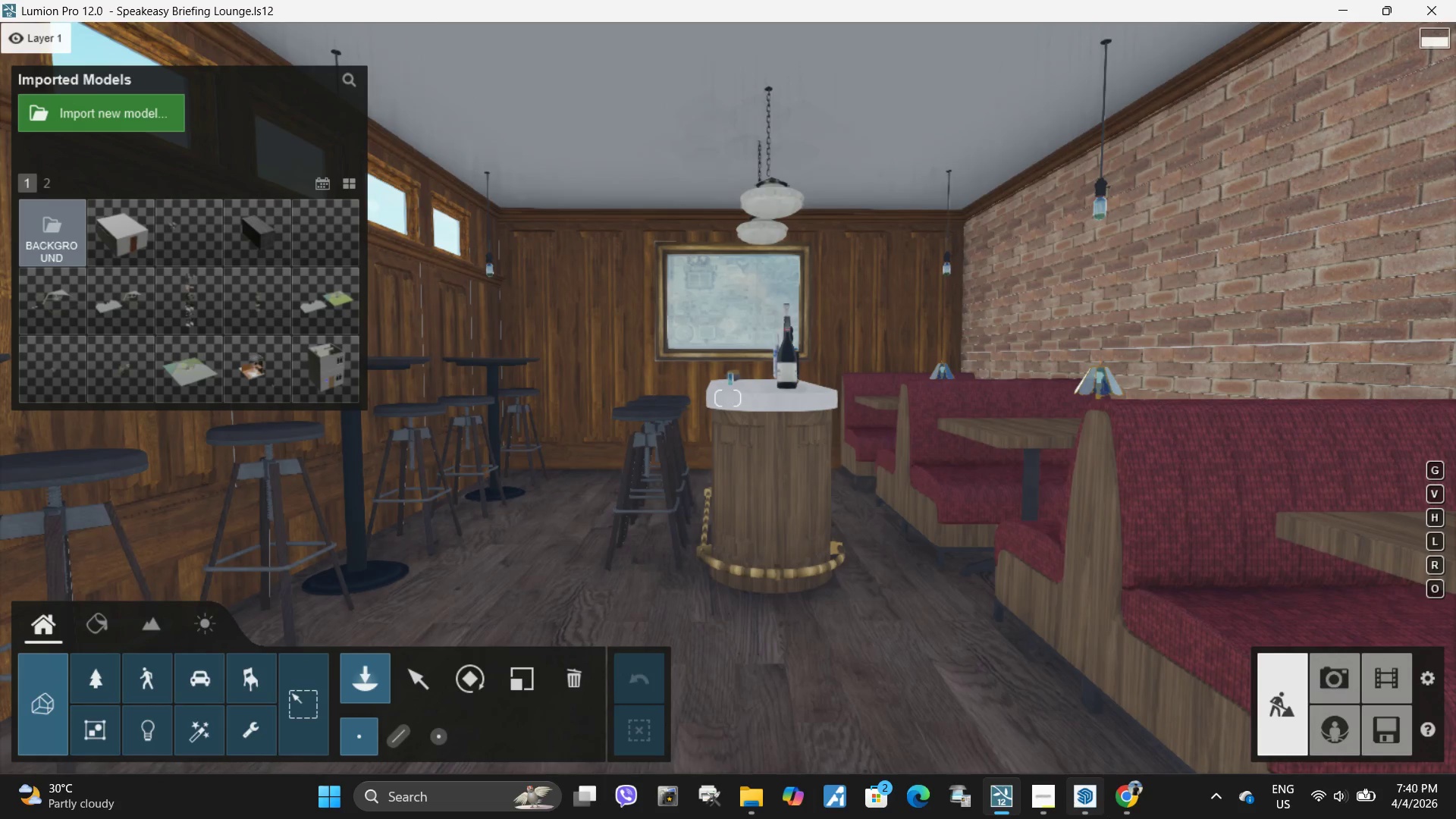 
left_click([1078, 783])
 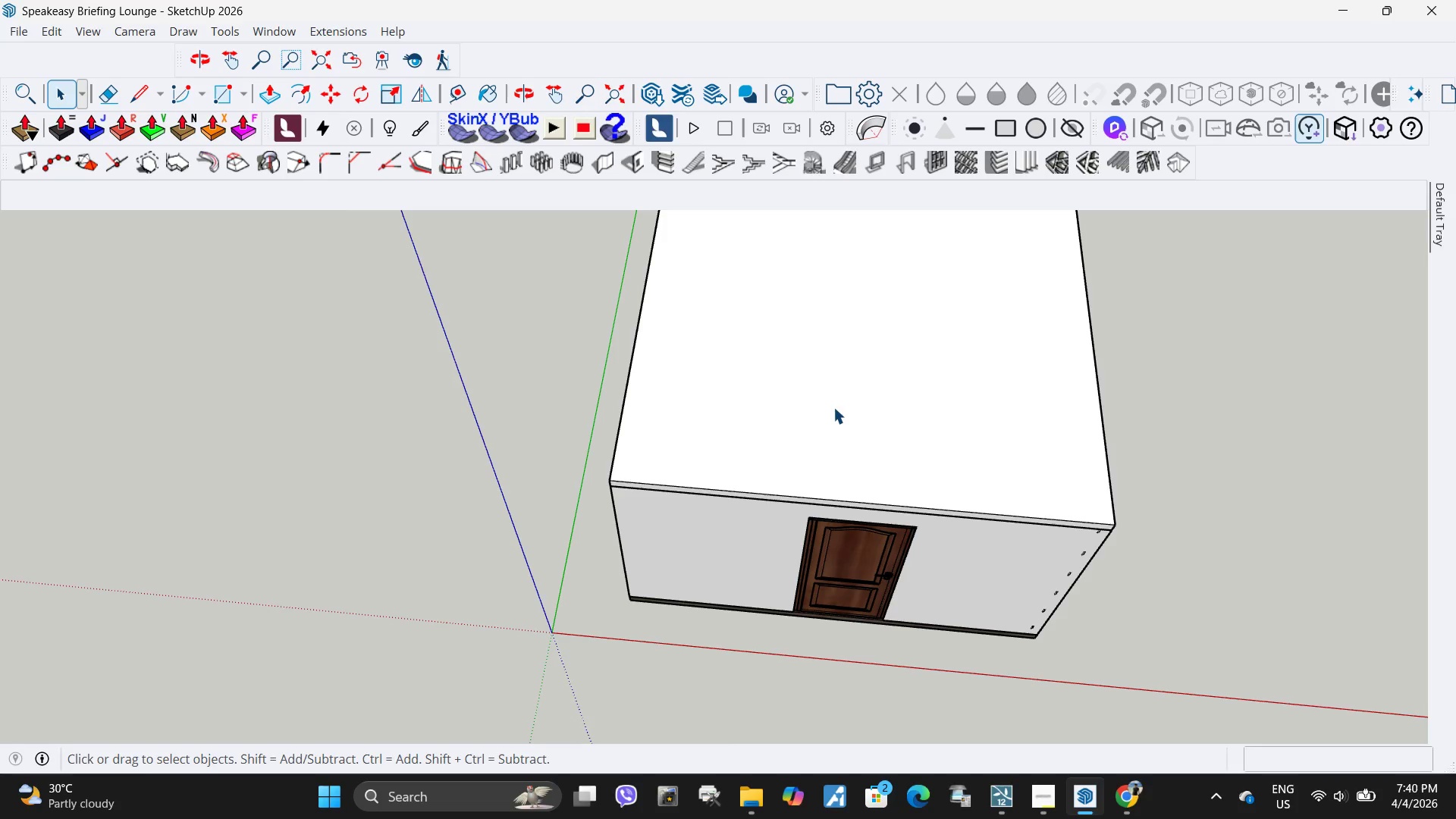 
key(M)
 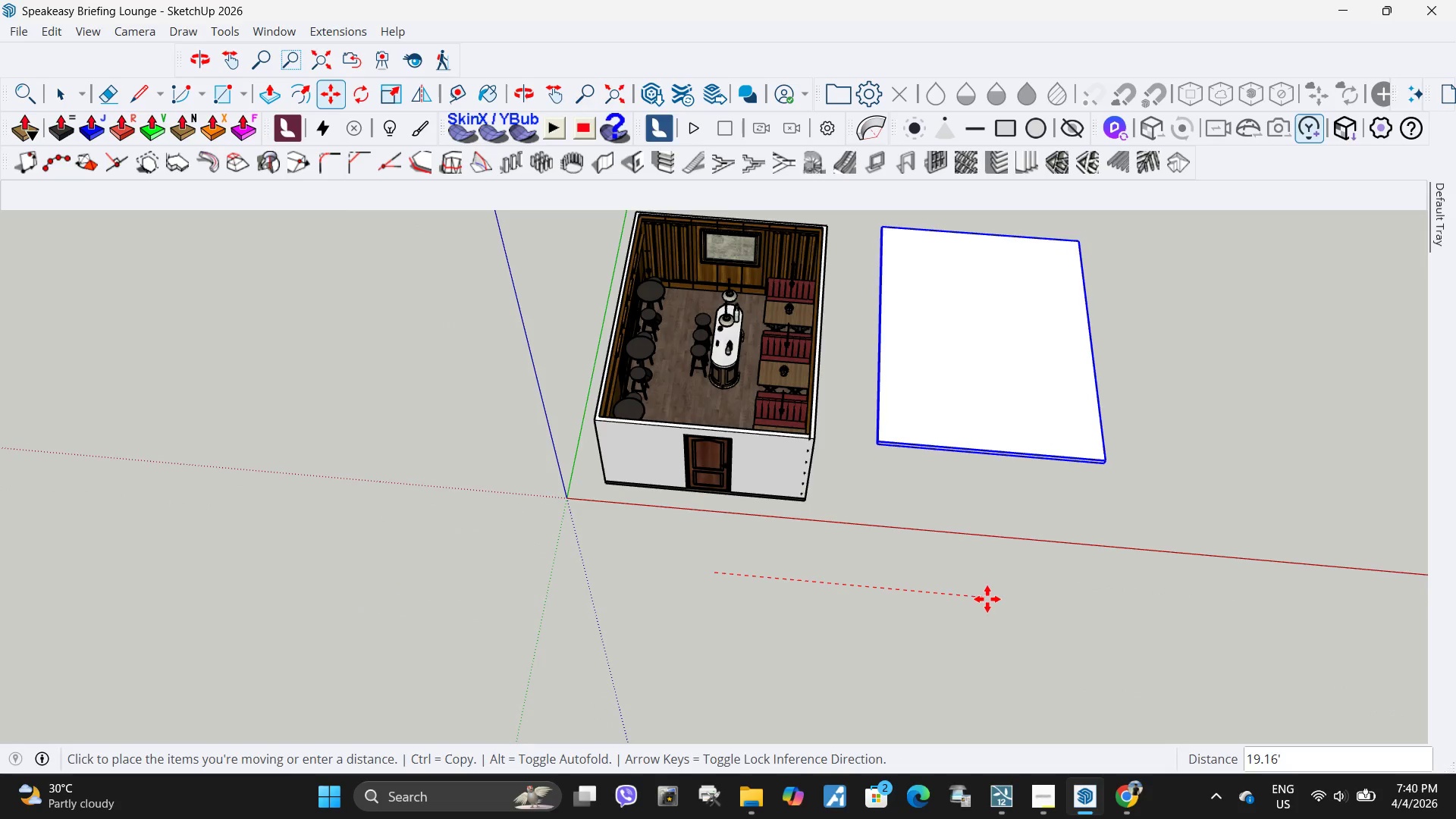 
scroll: coordinate [654, 425], scroll_direction: down, amount: 9.0
 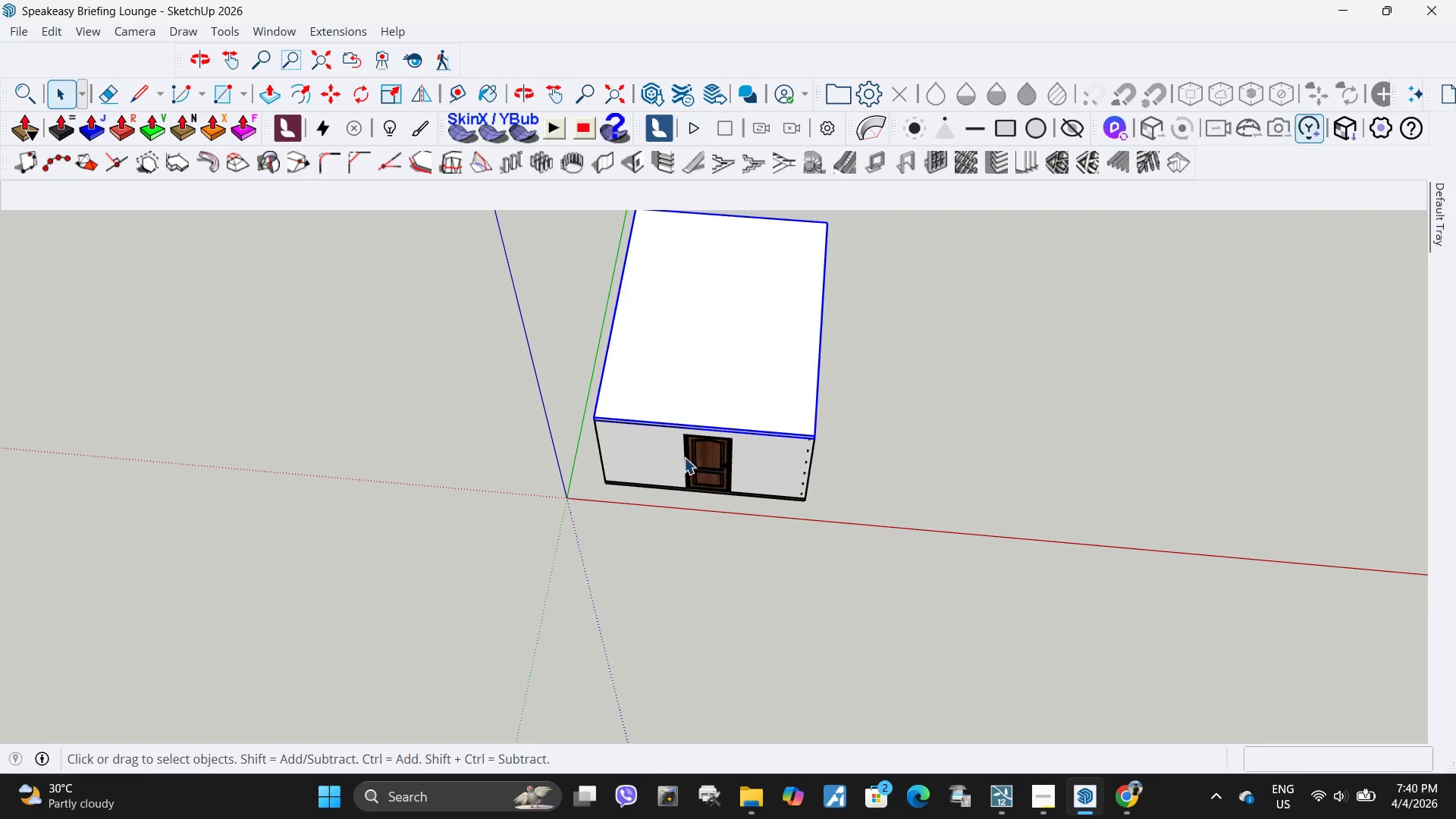 
left_click([992, 600])
 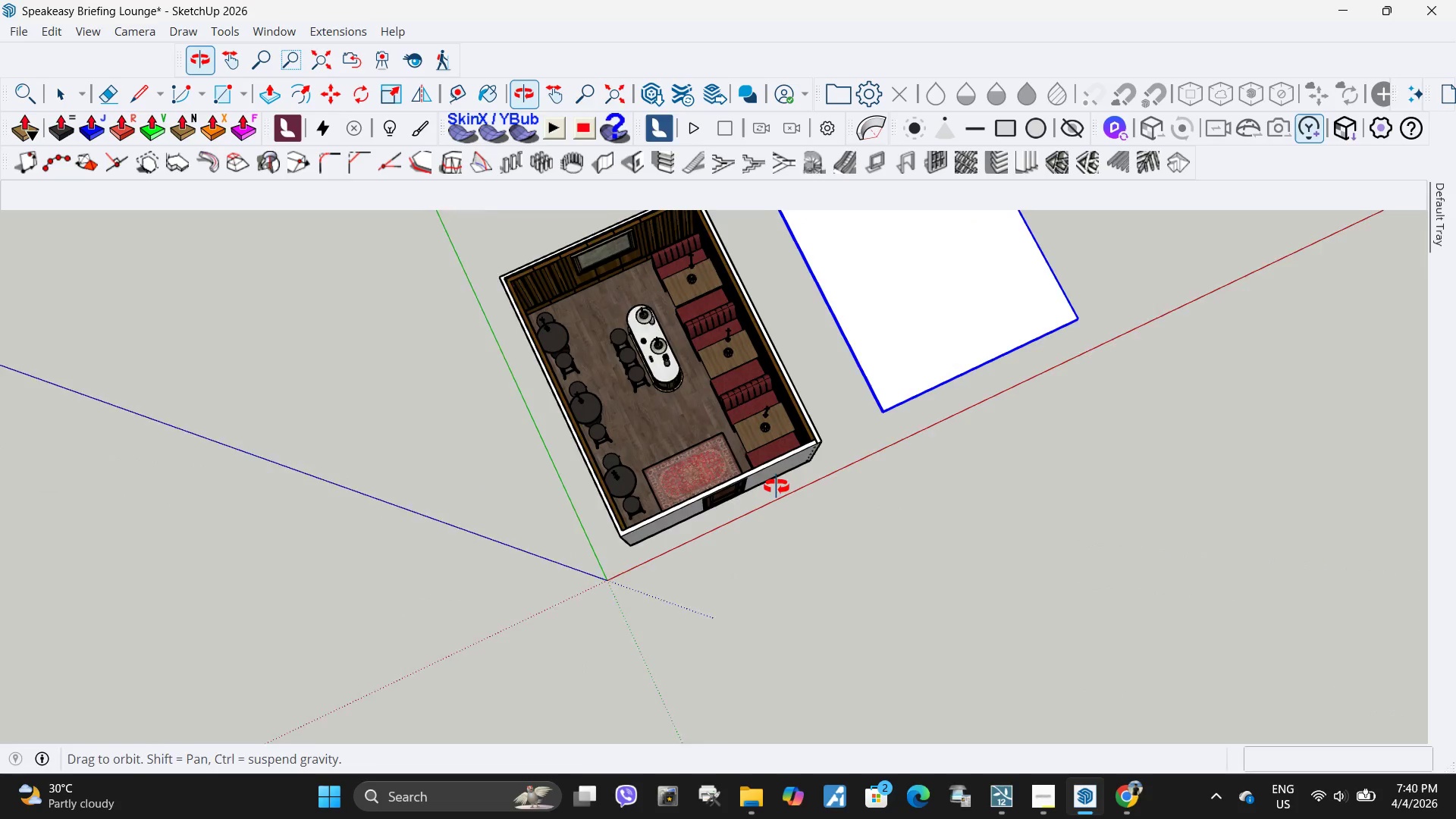 
key(Space)
 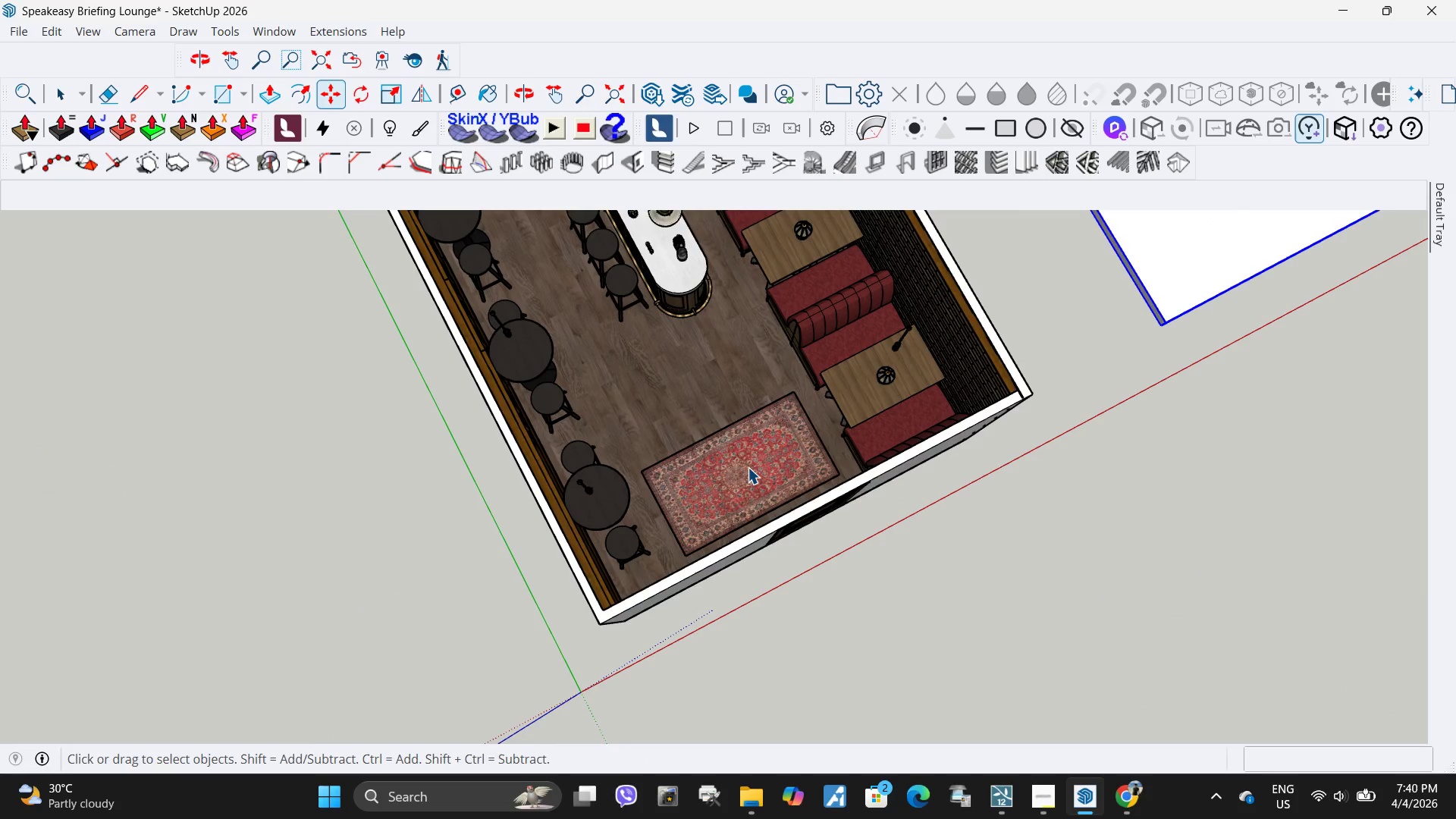 
left_click([748, 467])
 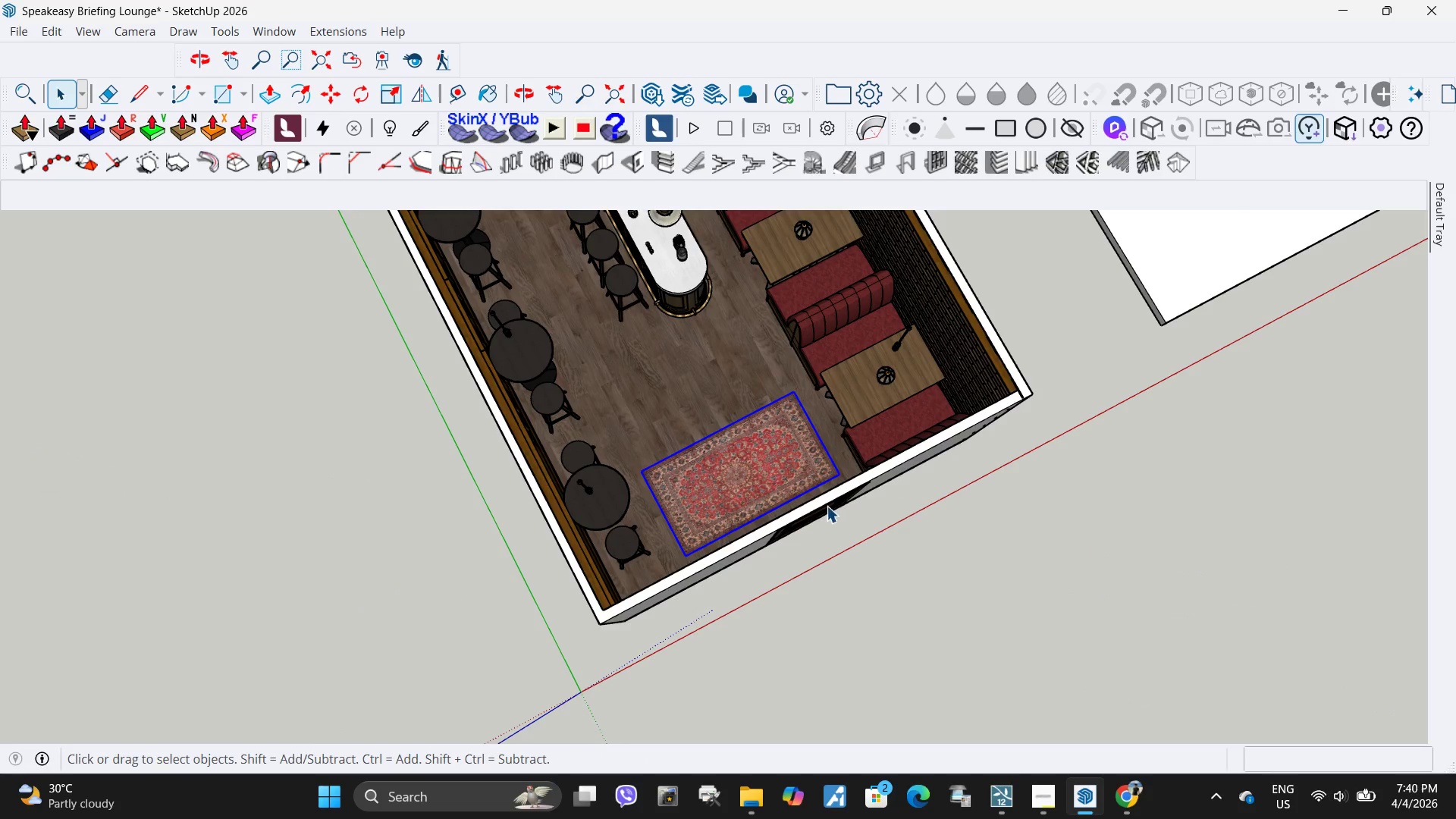 
scroll: coordinate [748, 493], scroll_direction: up, amount: 8.0
 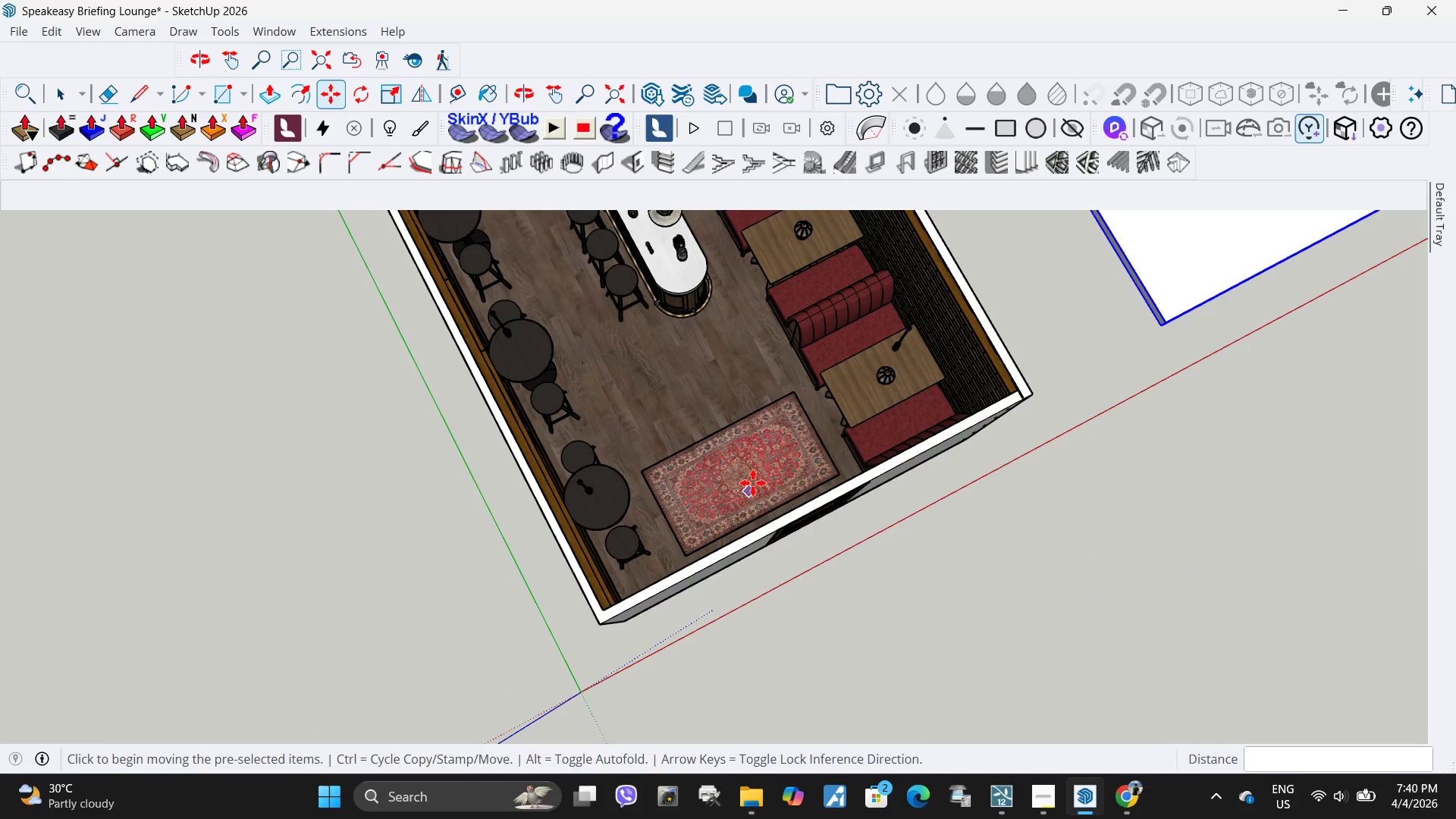 
key(M)
 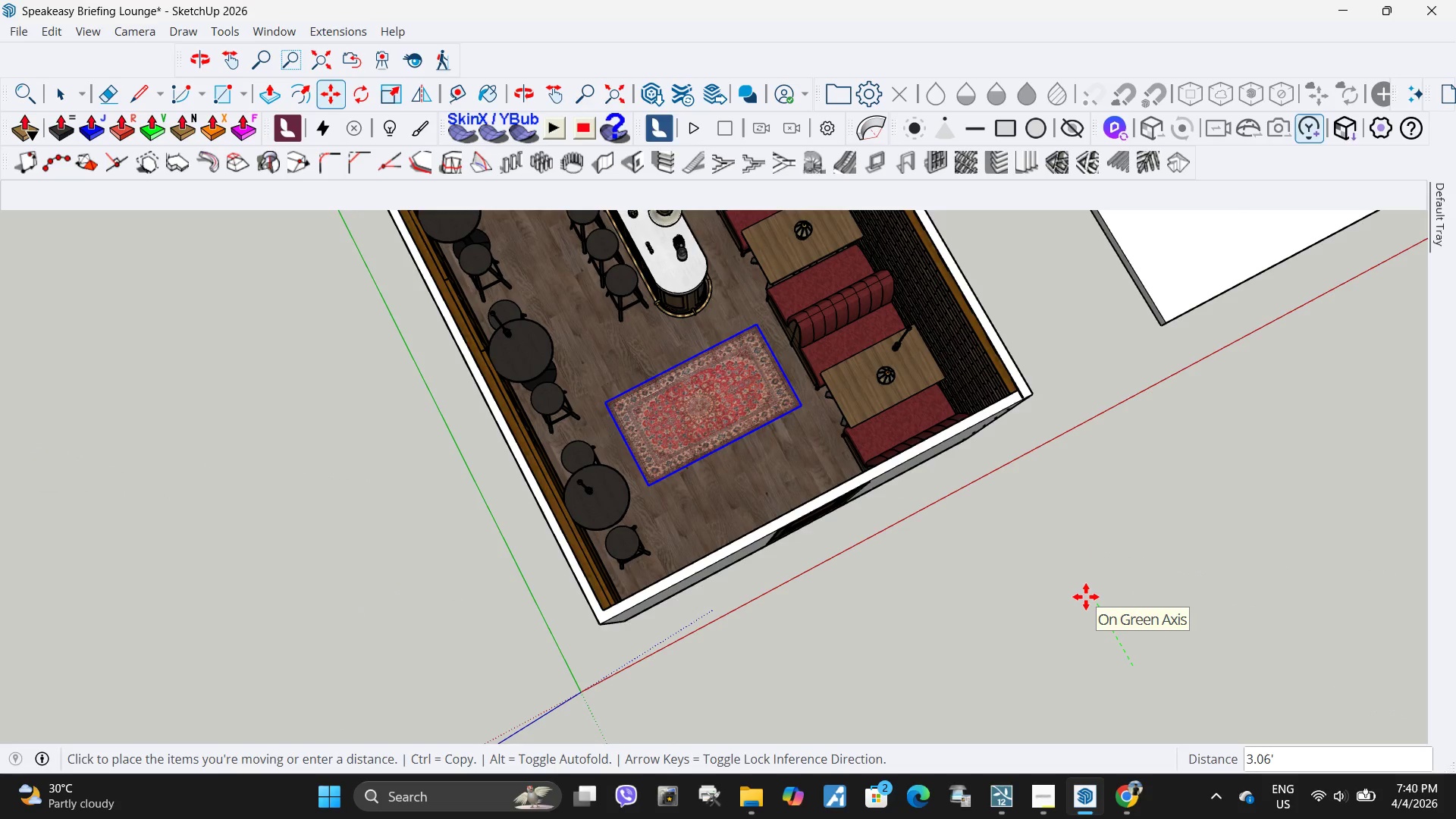 
left_click([1086, 597])
 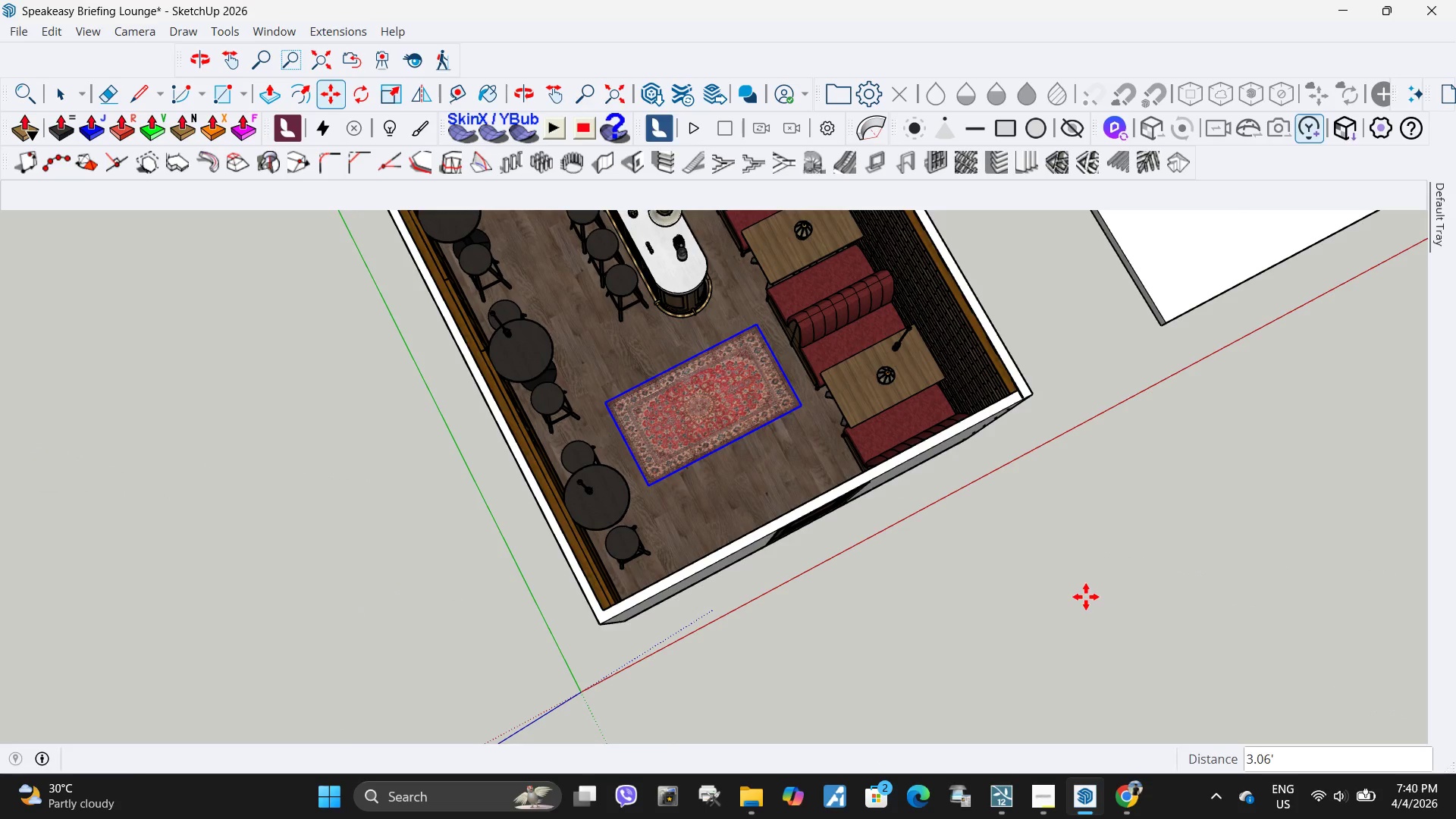 
key(Space)
 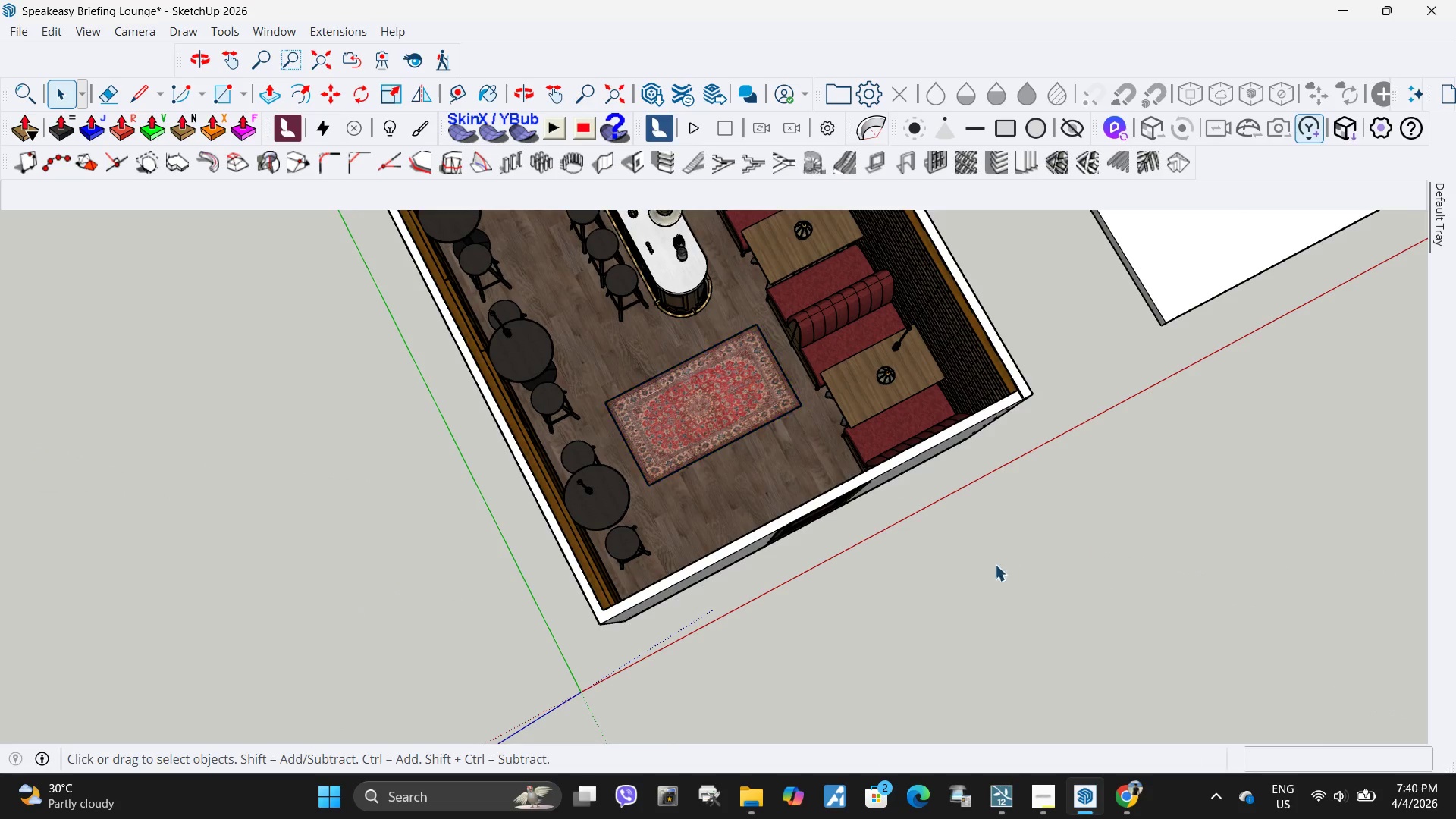 
scroll: coordinate [934, 572], scroll_direction: down, amount: 4.0
 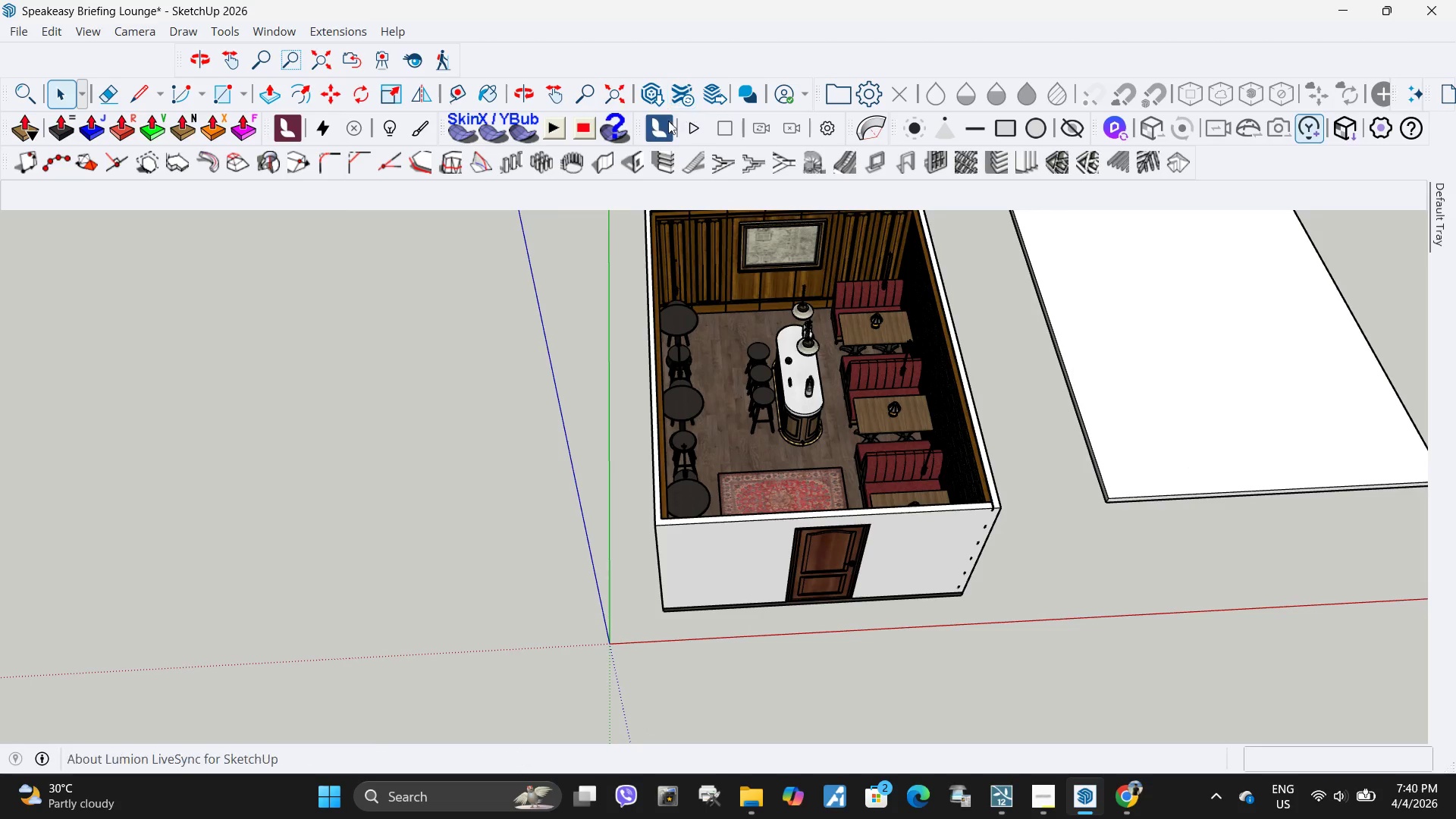 
left_click([1139, 469])
 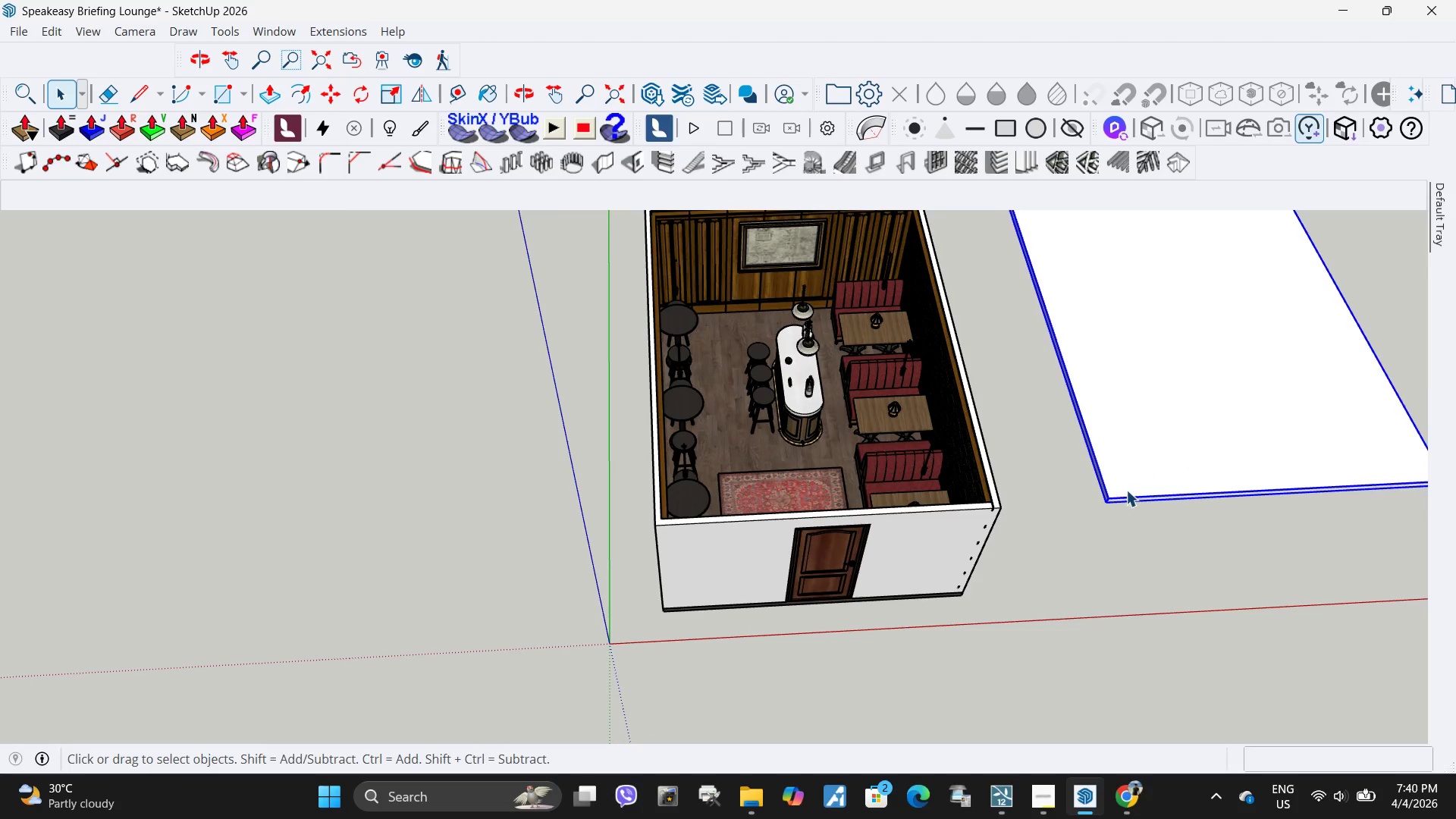 
key(M)
 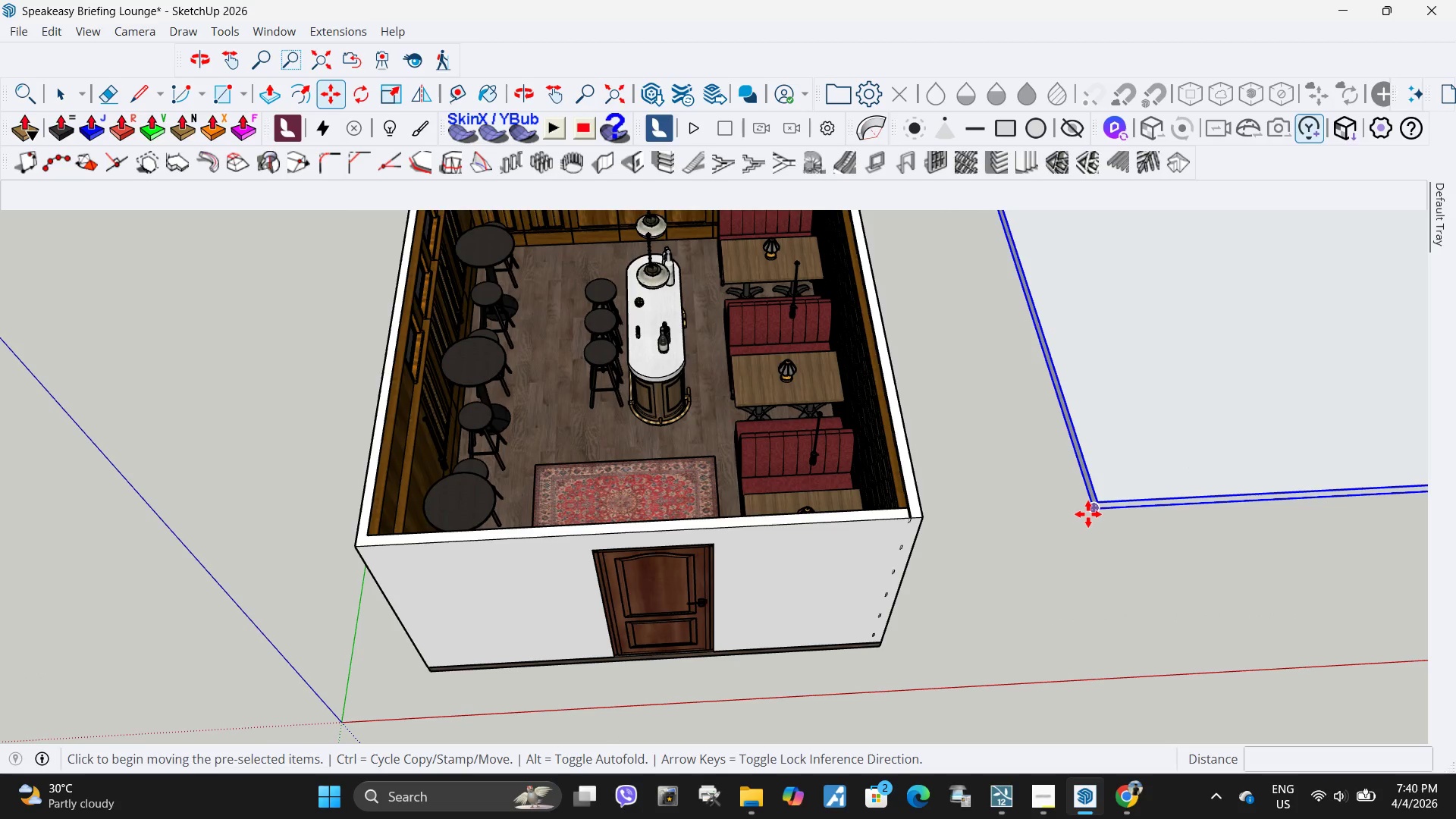 
scroll: coordinate [1126, 494], scroll_direction: up, amount: 5.0
 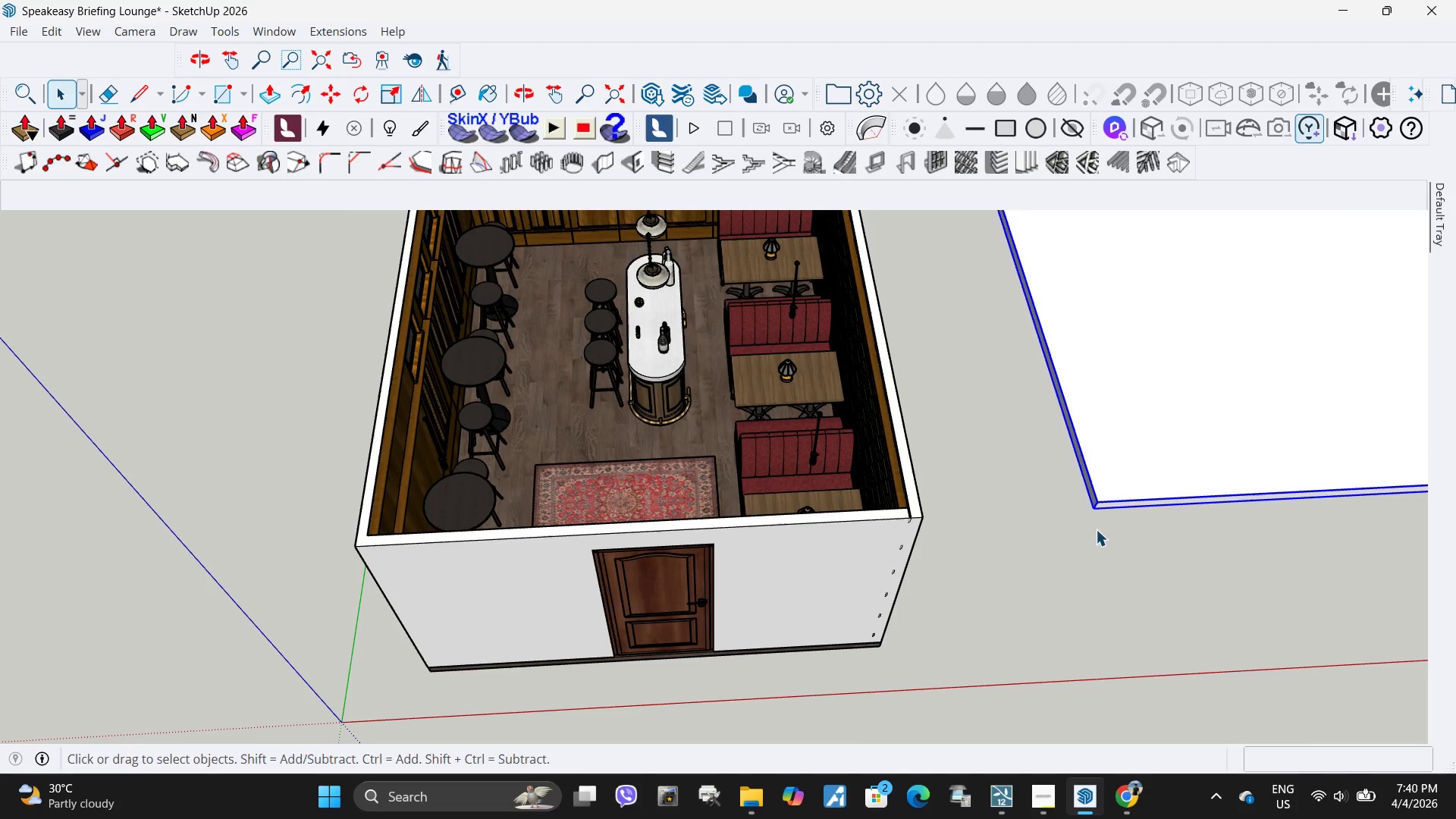 
left_click([1088, 514])
 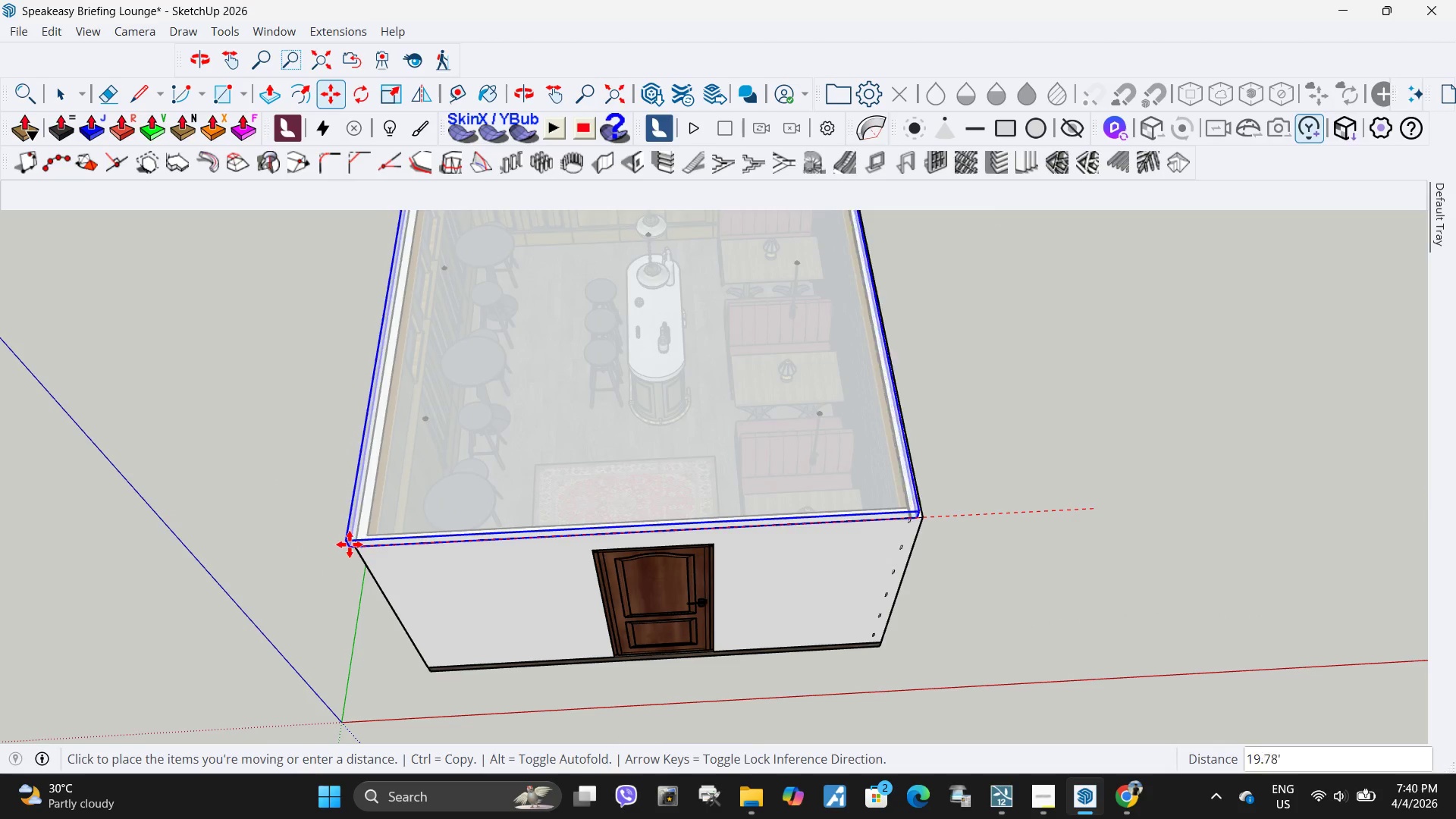 
left_click([353, 545])
 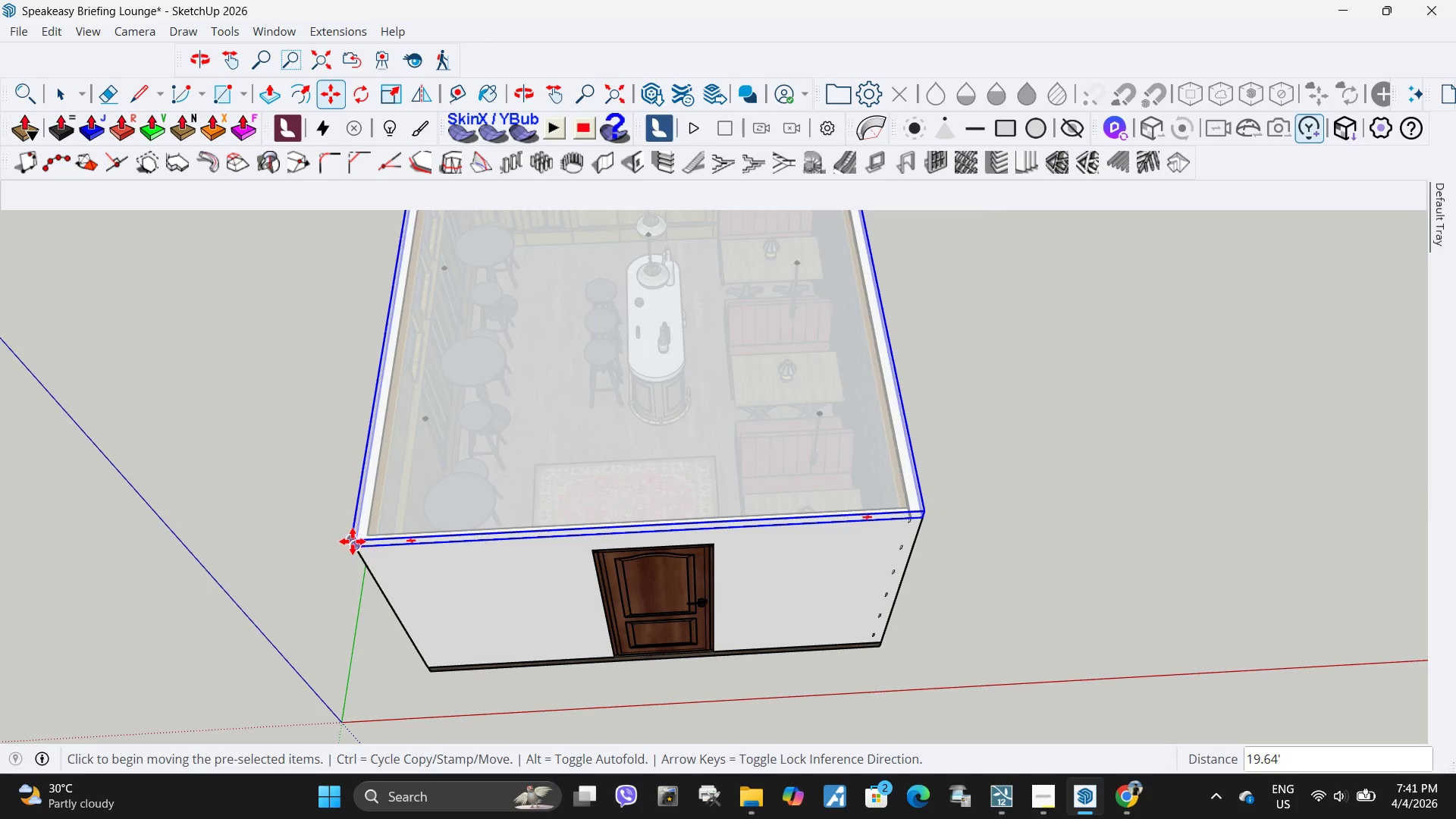 
key(Space)
 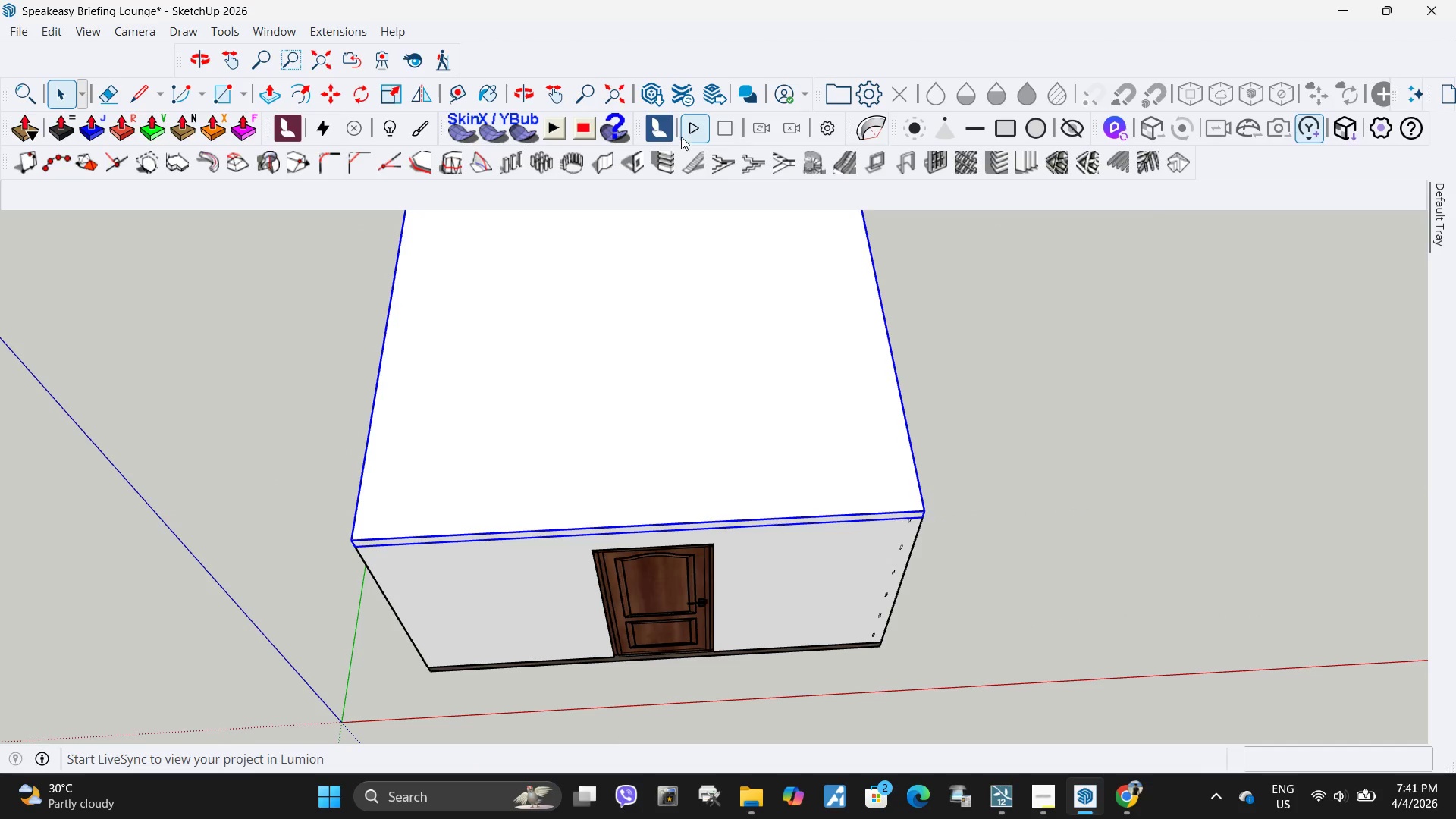 
left_click([692, 131])
 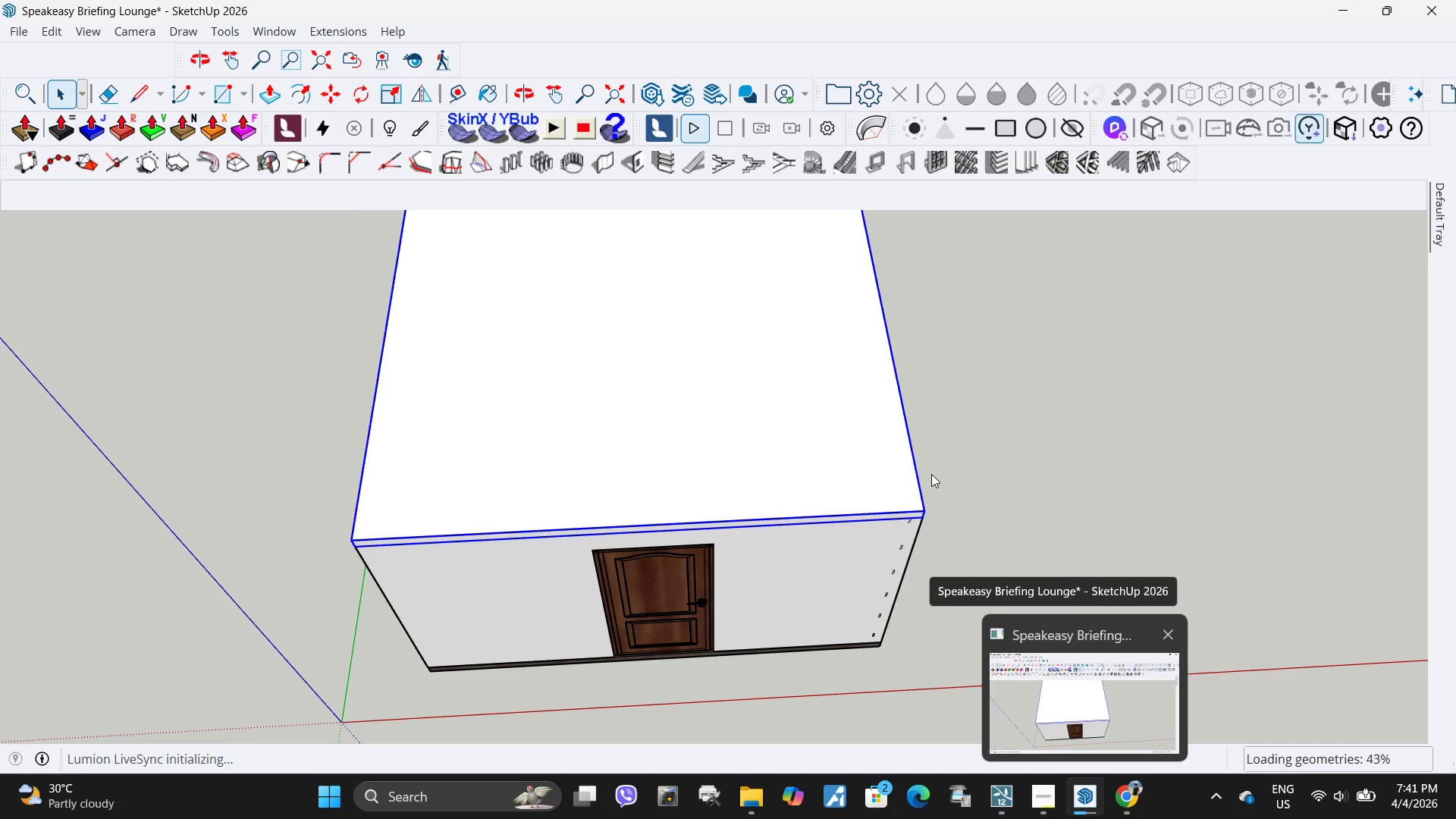 
wait(9.53)
 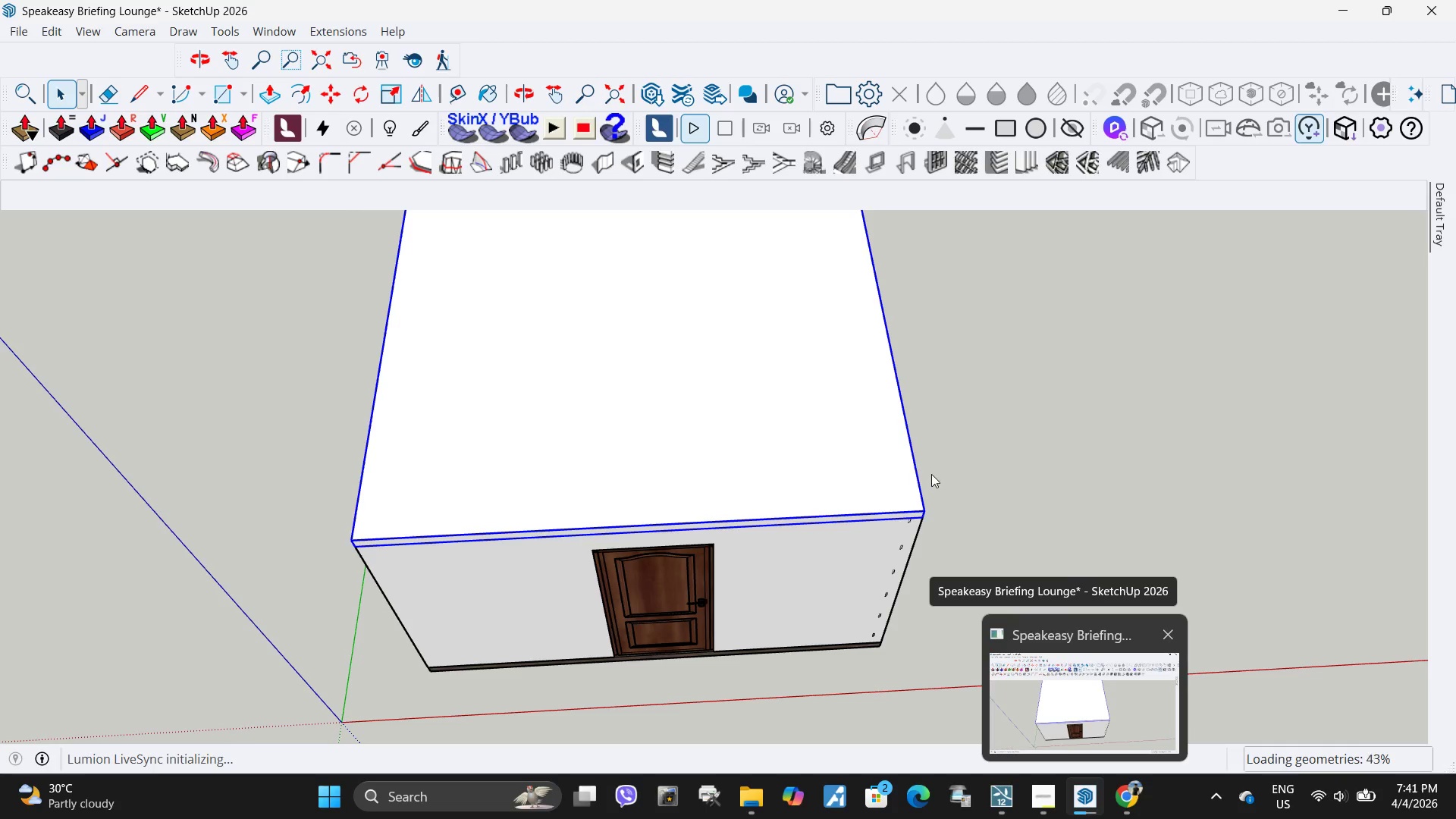 
mouse_move([1010, 781])
 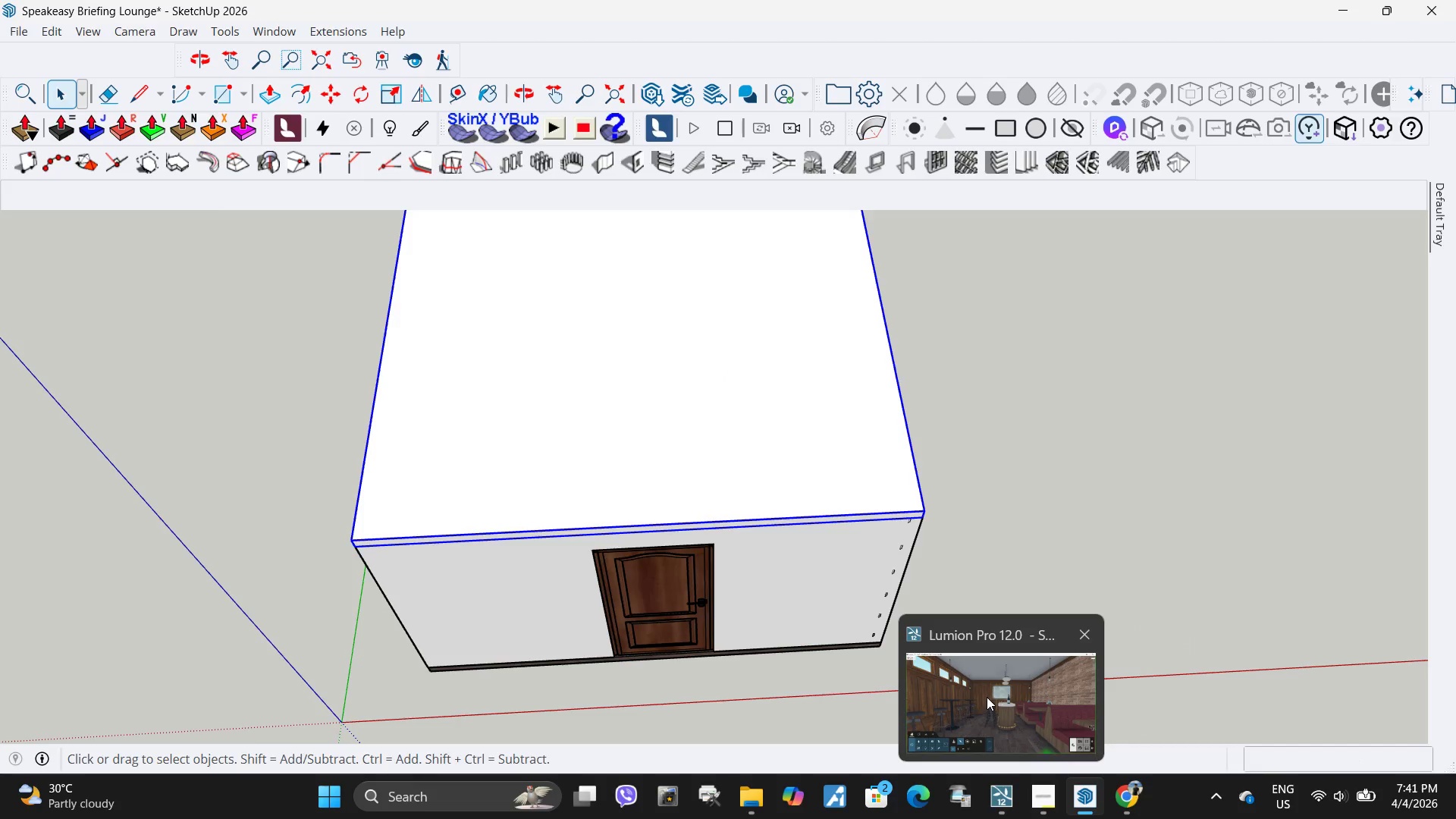 
left_click([987, 697])
 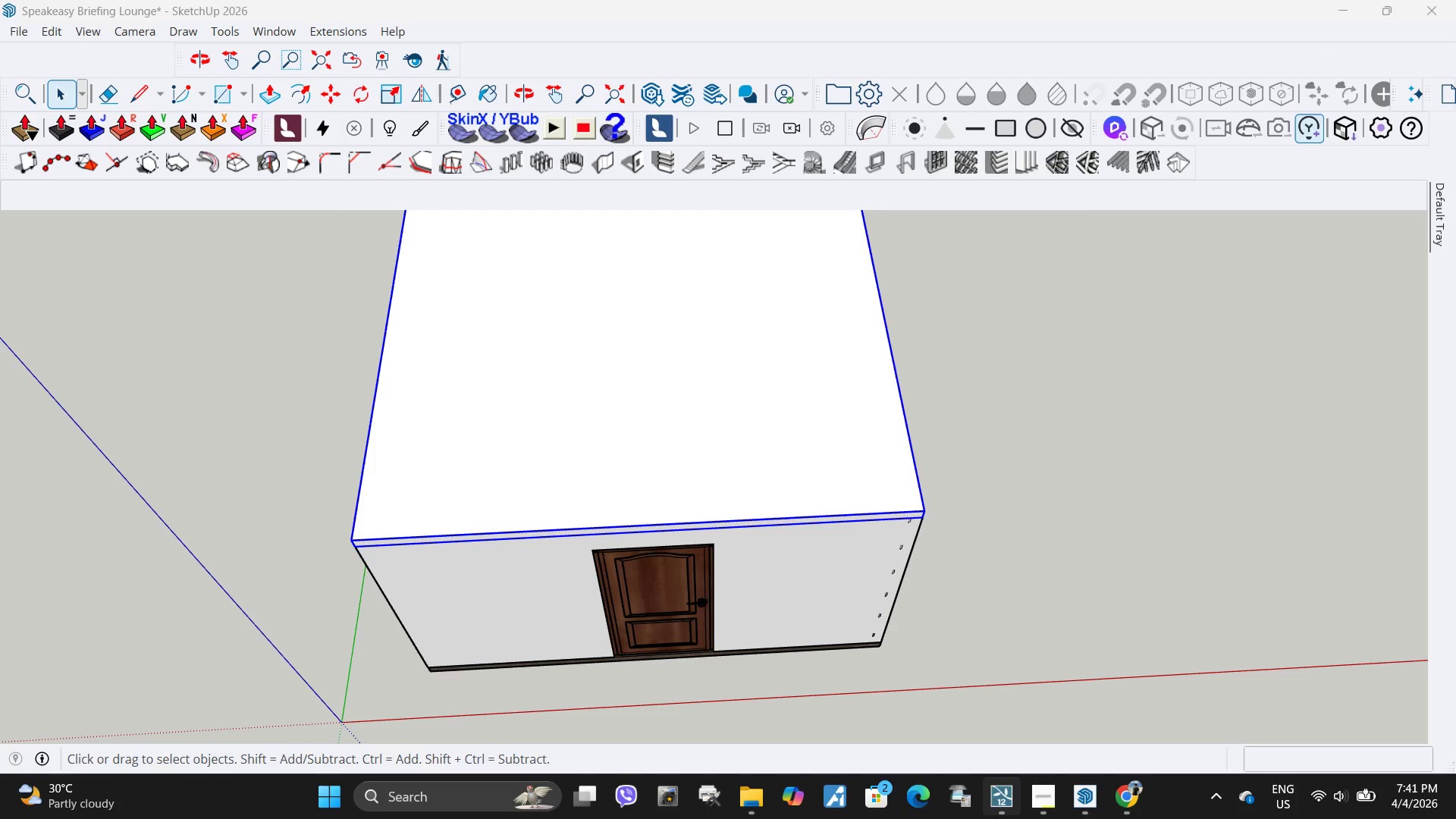 
mouse_move([1017, 695])
 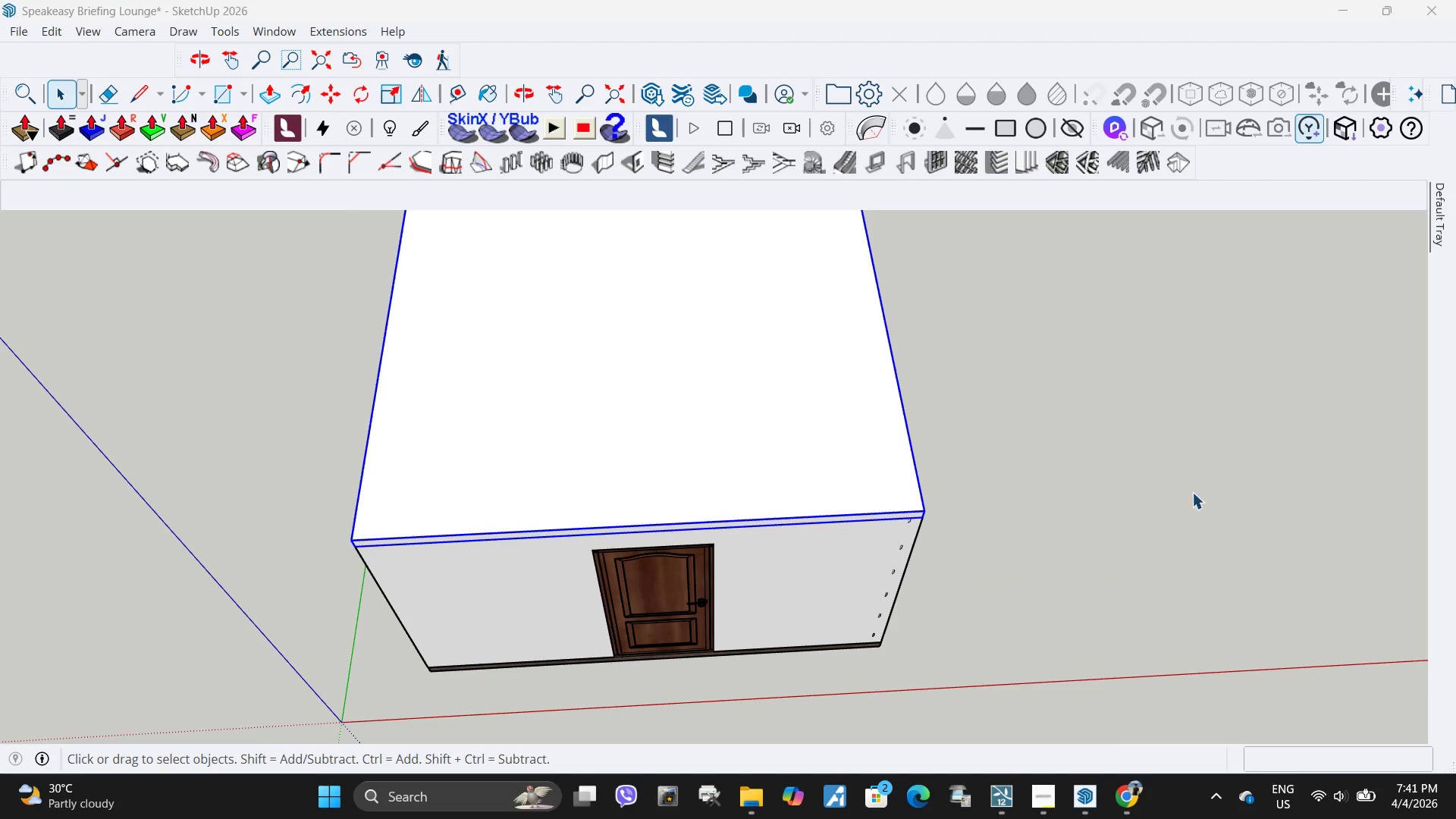 
left_click([1151, 484])
 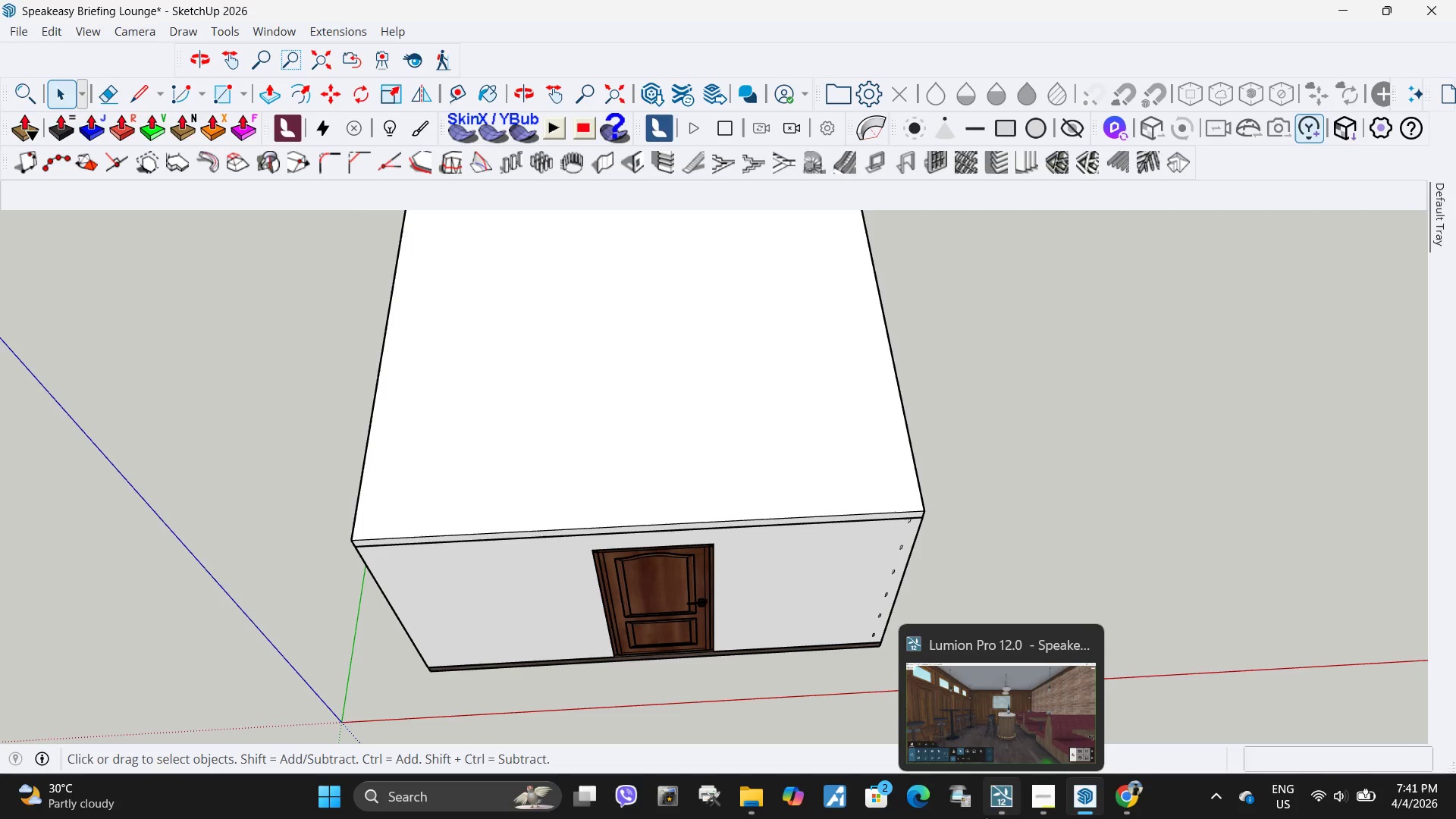 
left_click([1016, 698])
 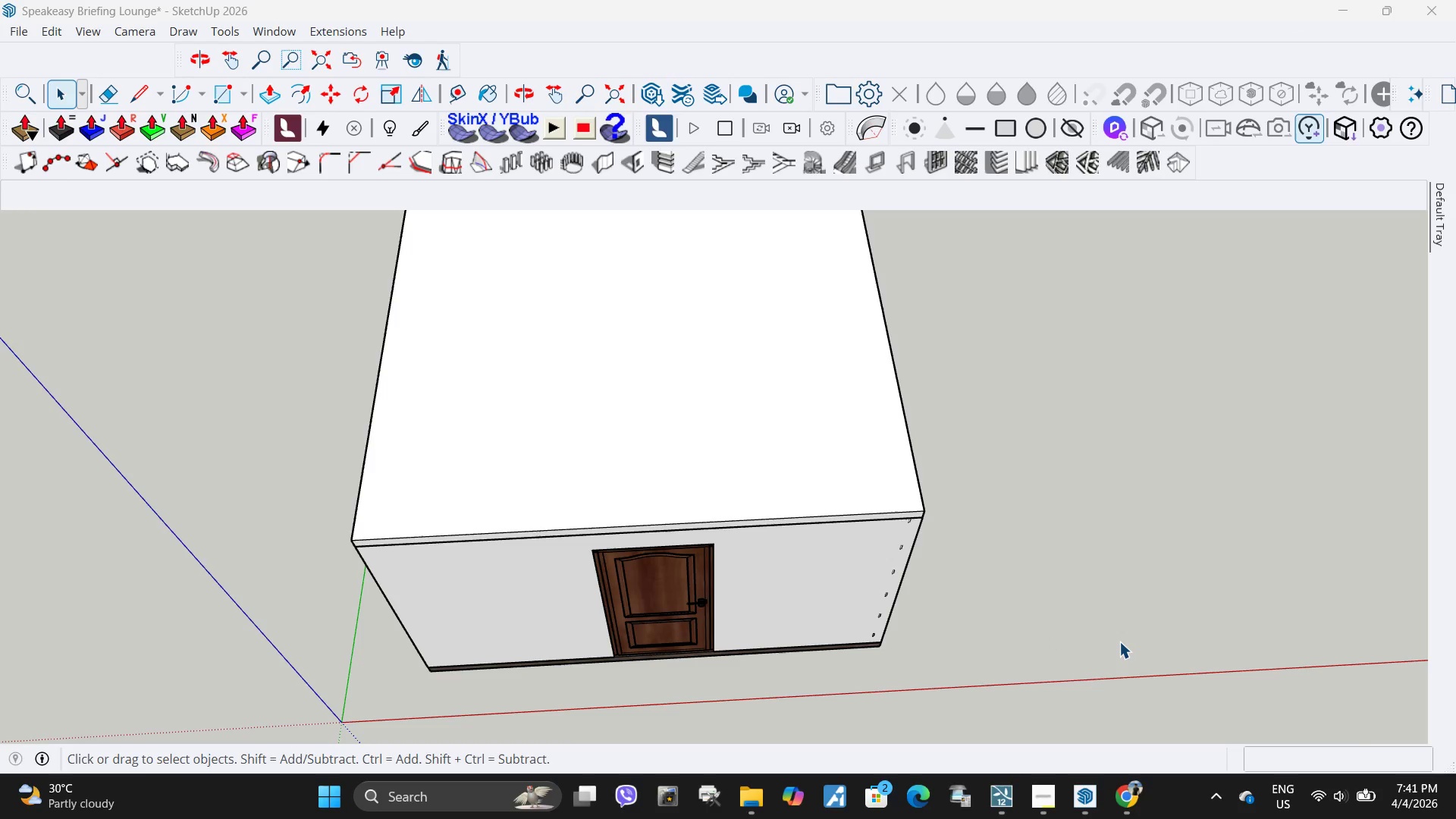 
left_click([1074, 584])
 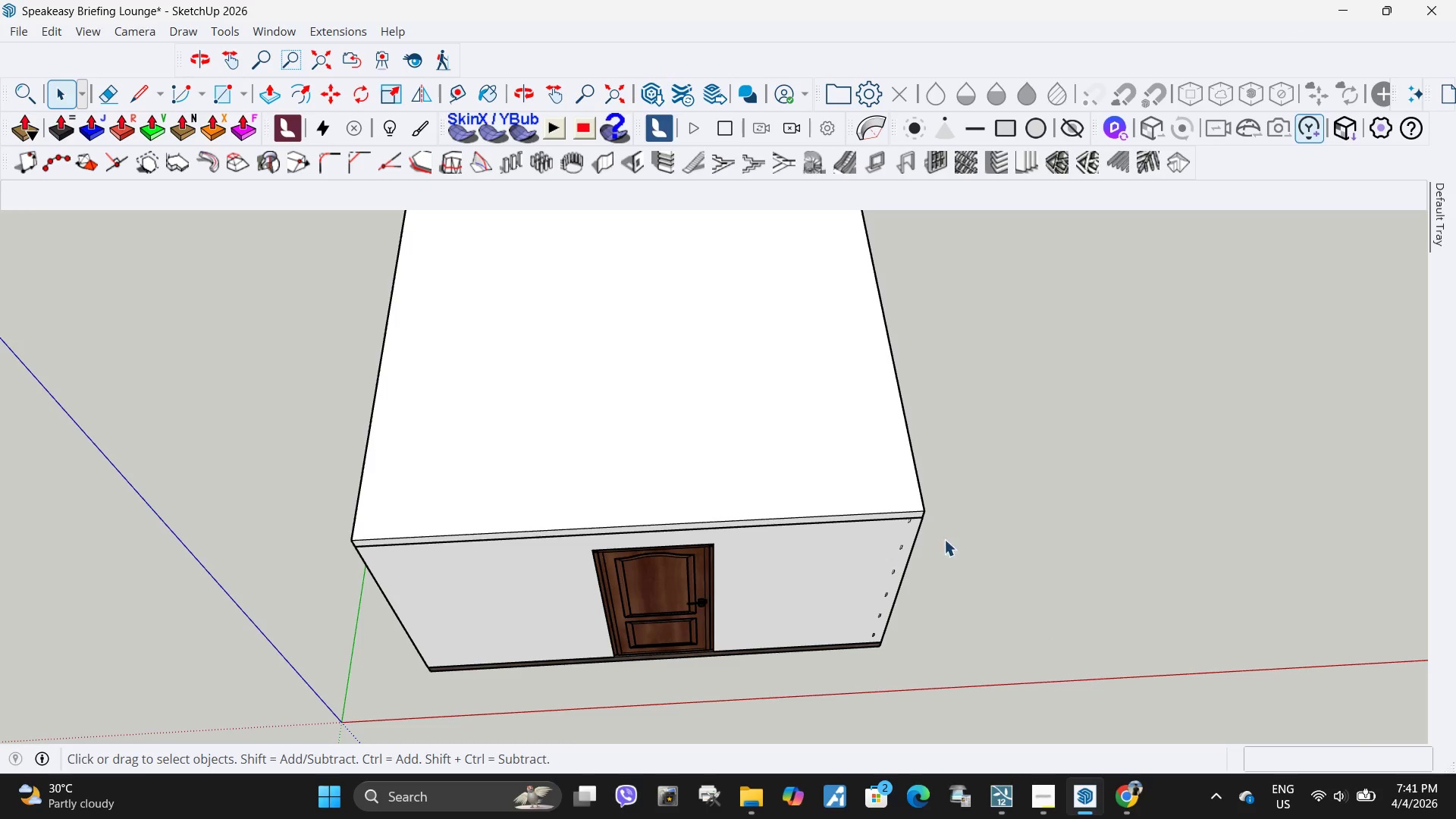 
scroll: coordinate [927, 551], scroll_direction: down, amount: 3.0
 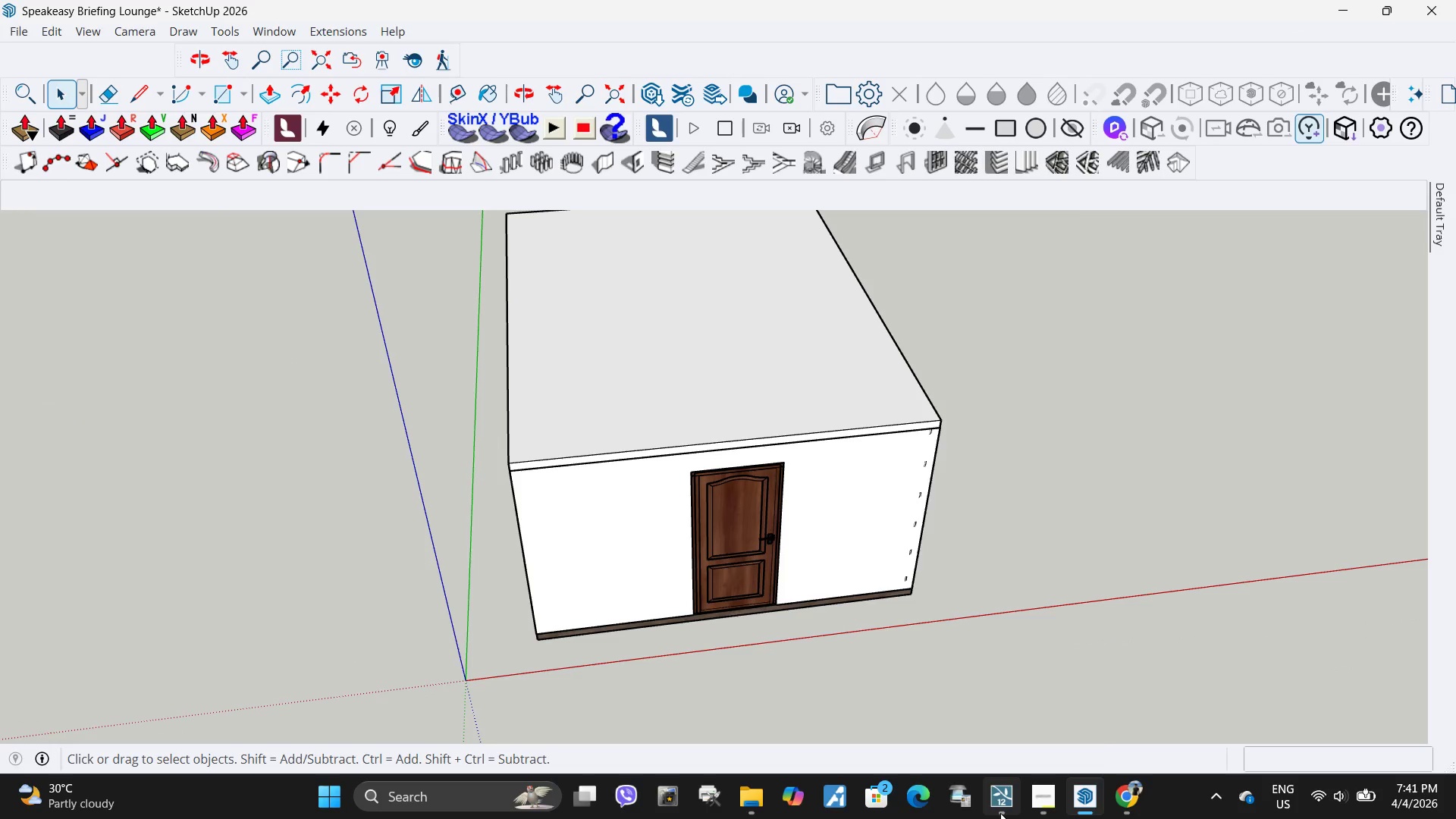 
mouse_move([1009, 701])
 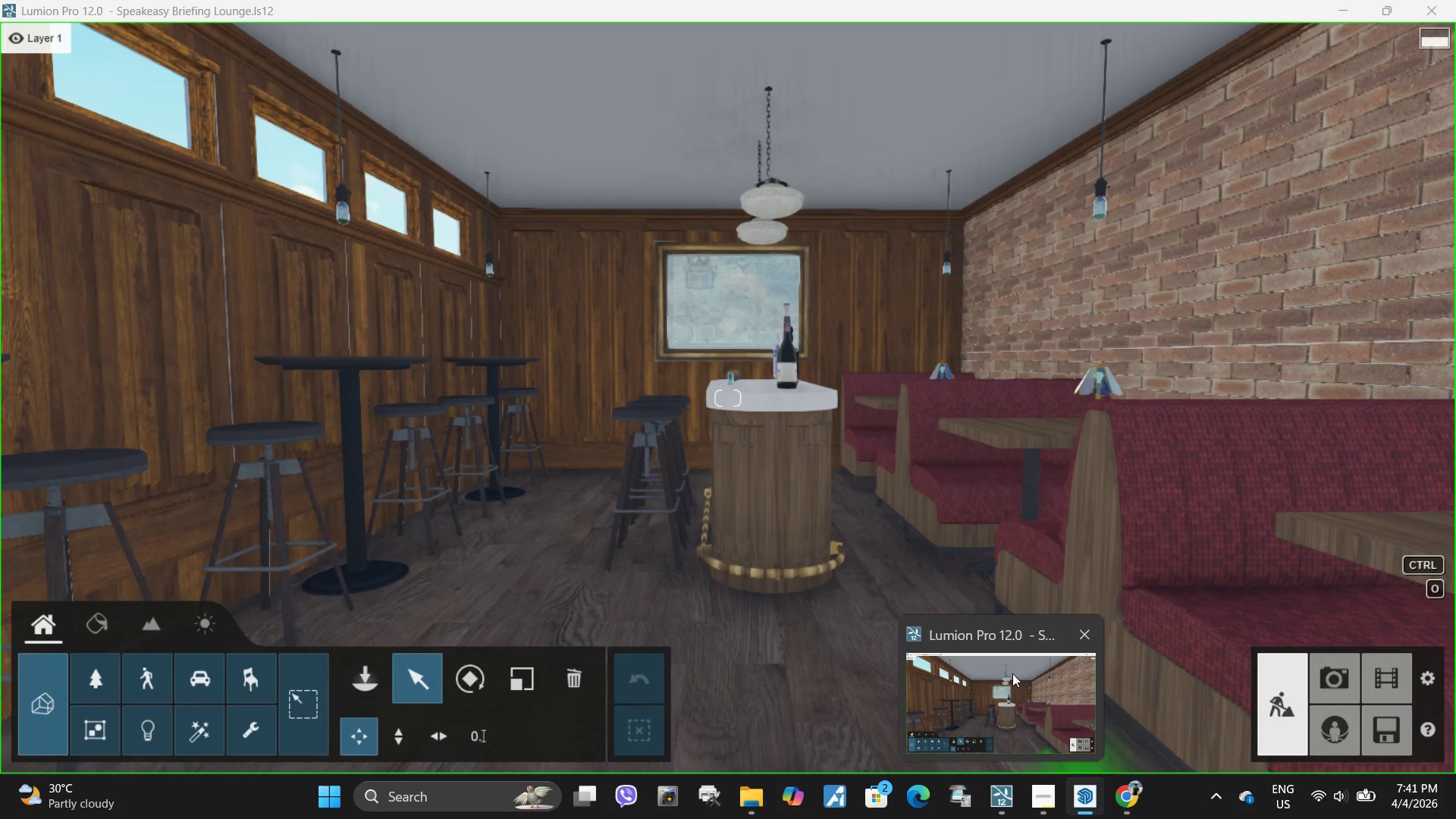 
left_click([1012, 676])
 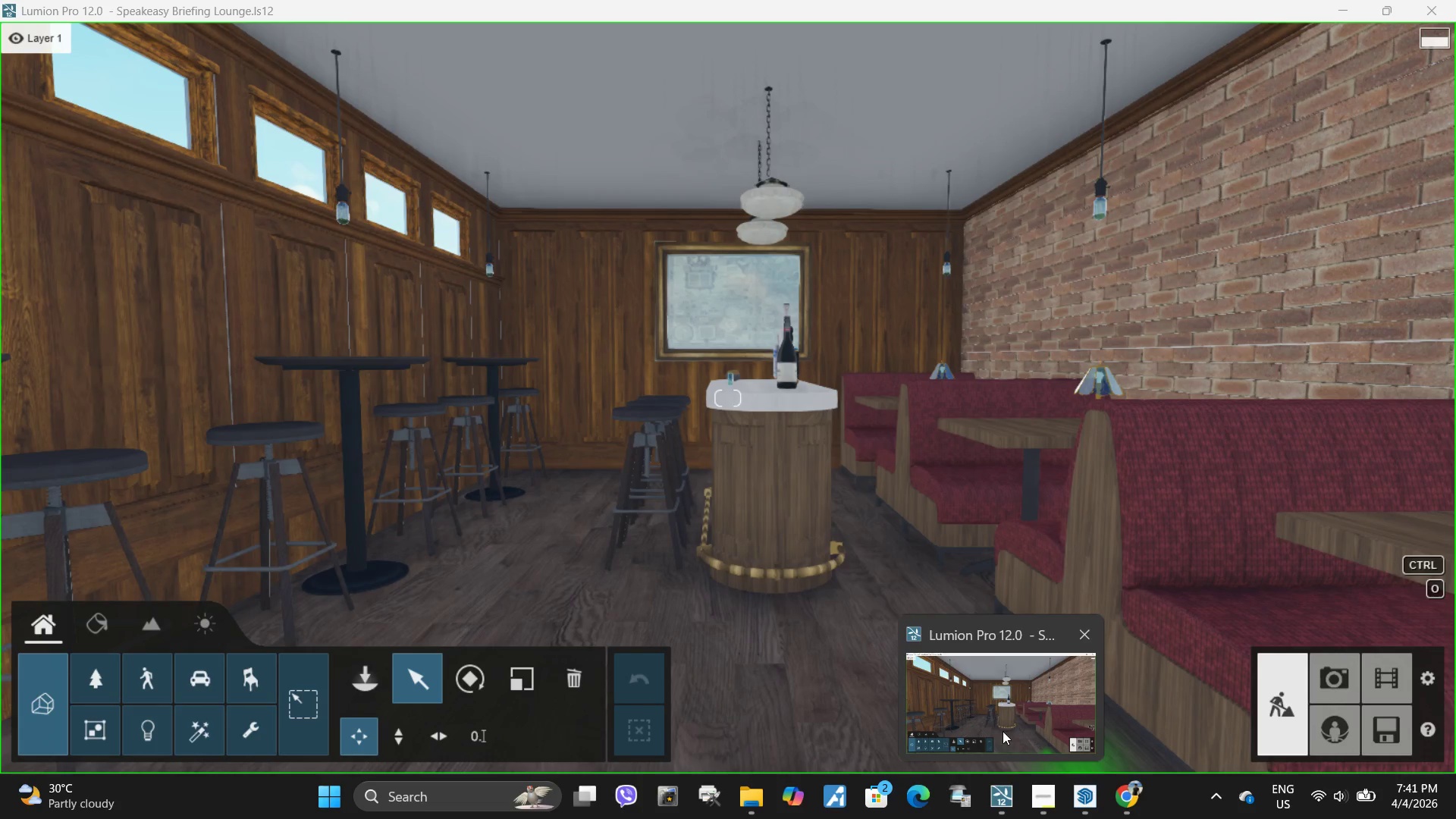 
left_click([1065, 488])
 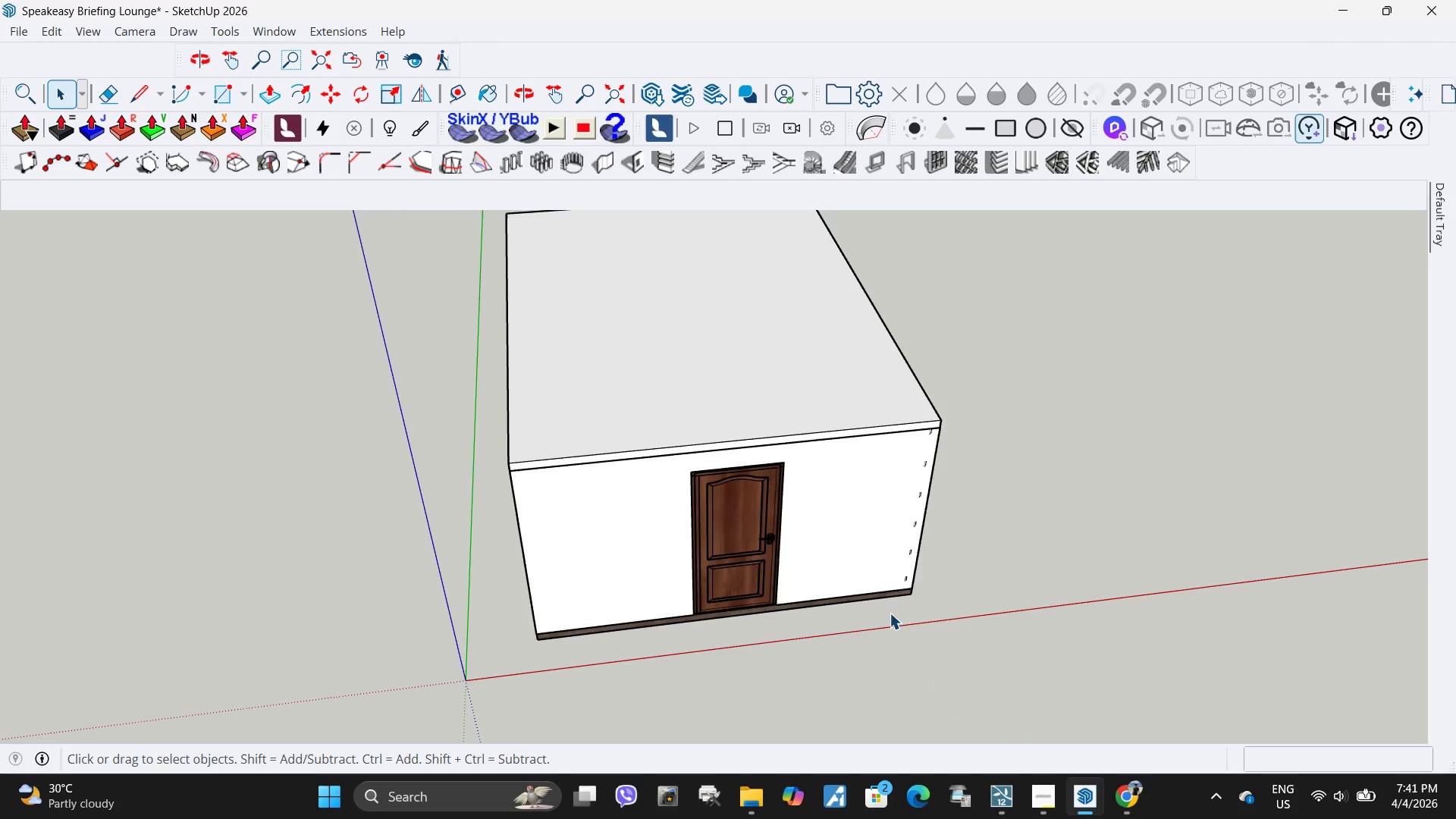 
scroll: coordinate [822, 626], scroll_direction: down, amount: 4.0
 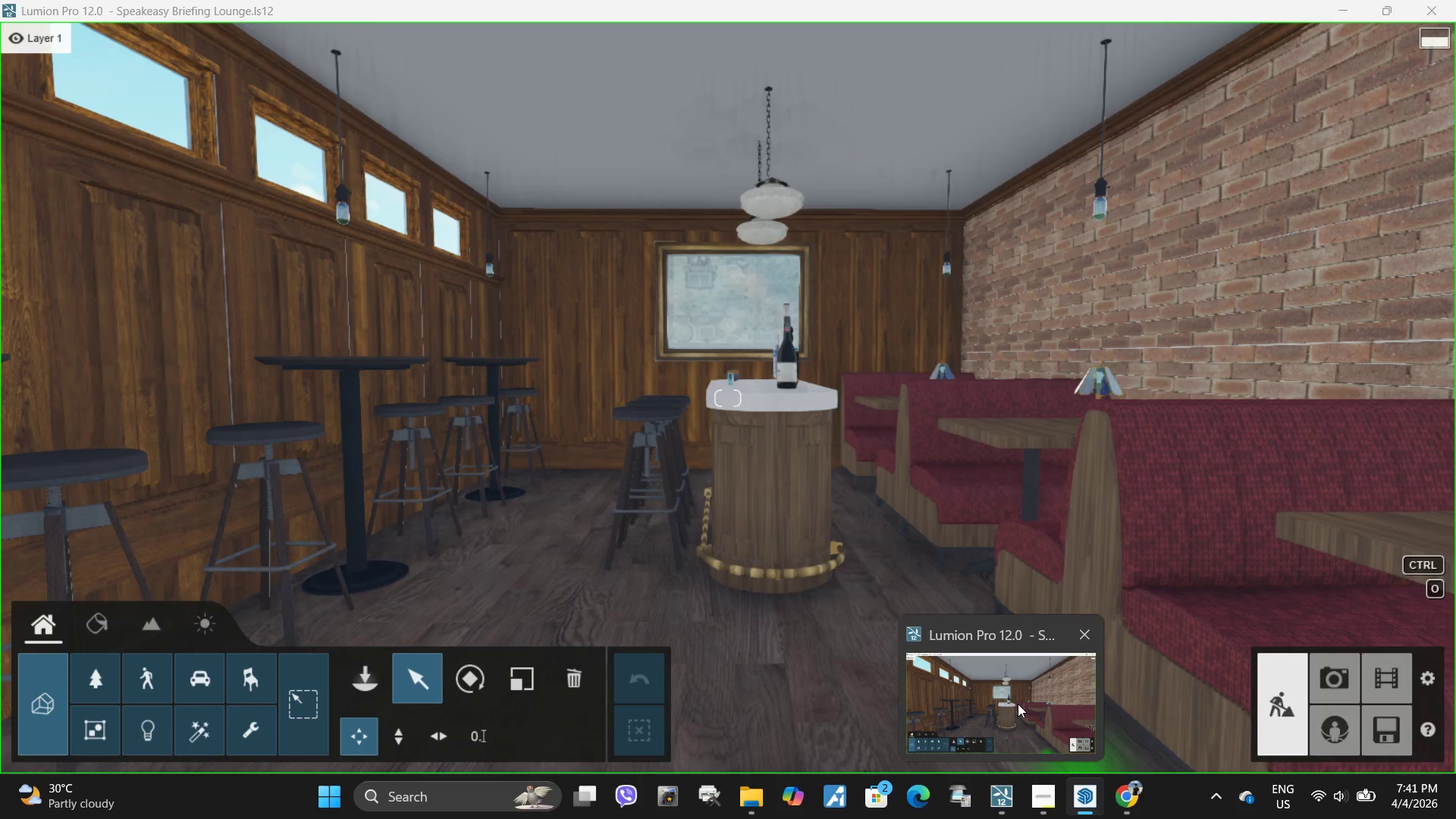 
left_click([1018, 704])
 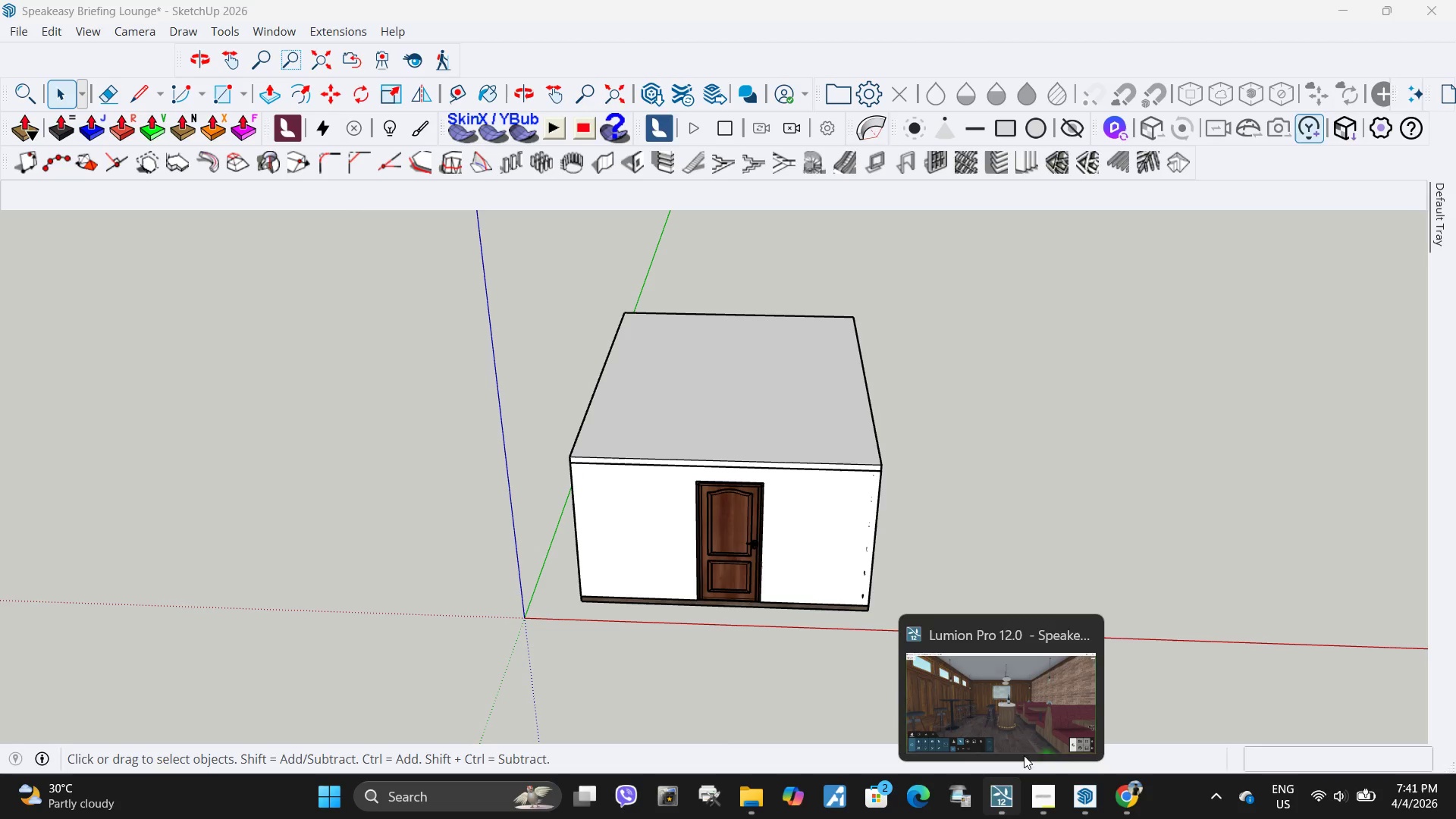 
left_click([1111, 526])
 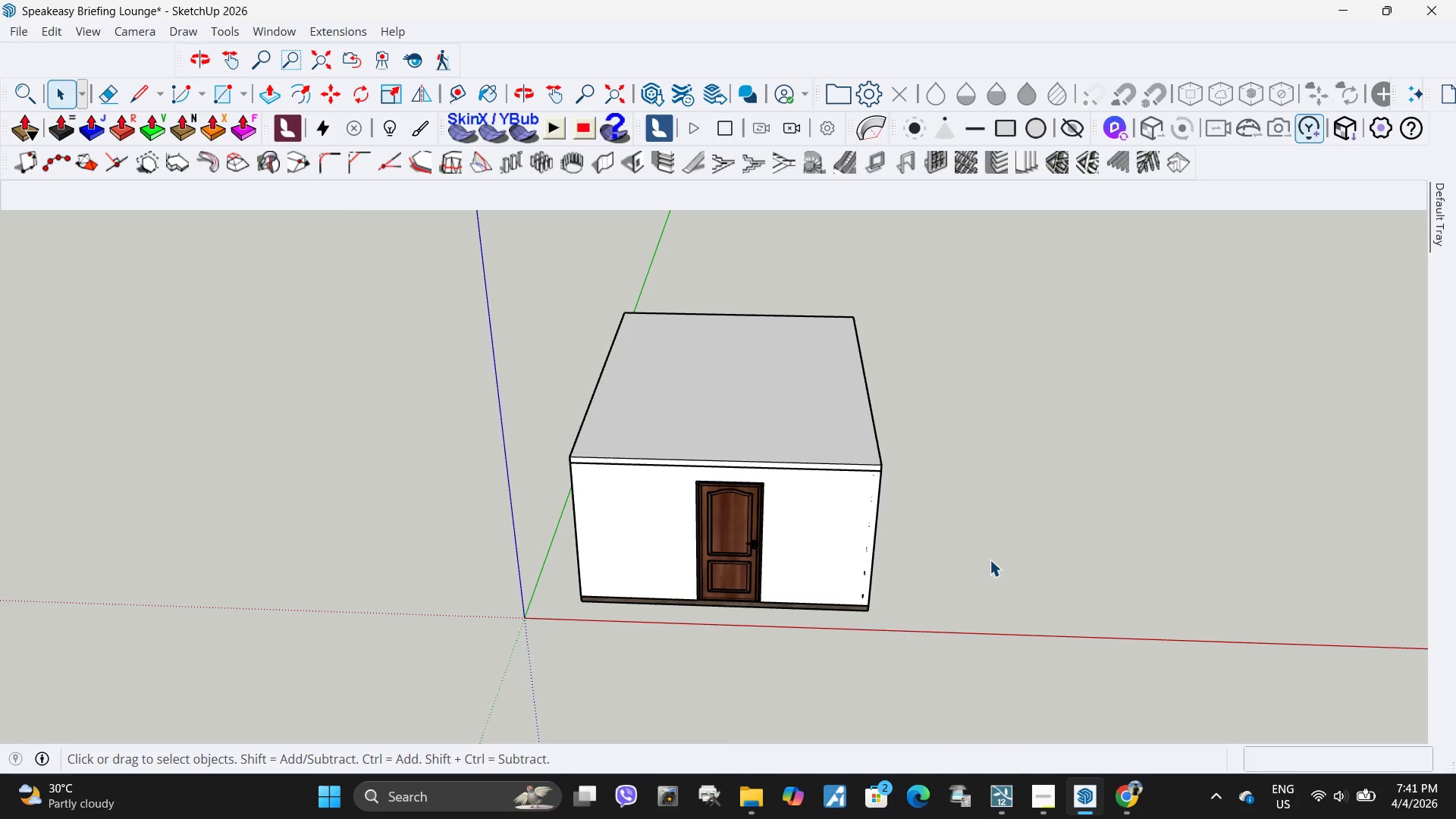 
wait(10.55)
 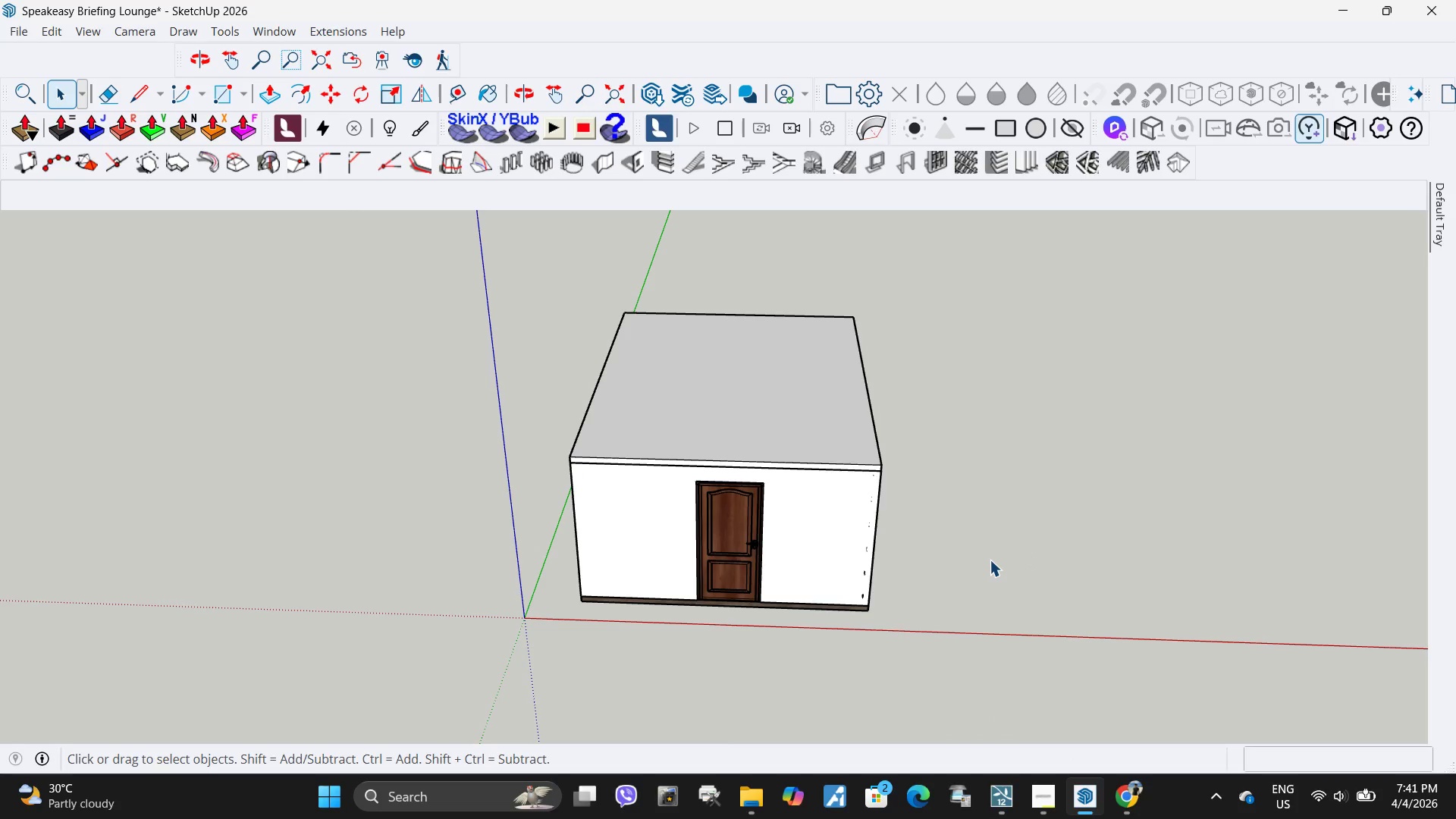 
left_click([1012, 681])
 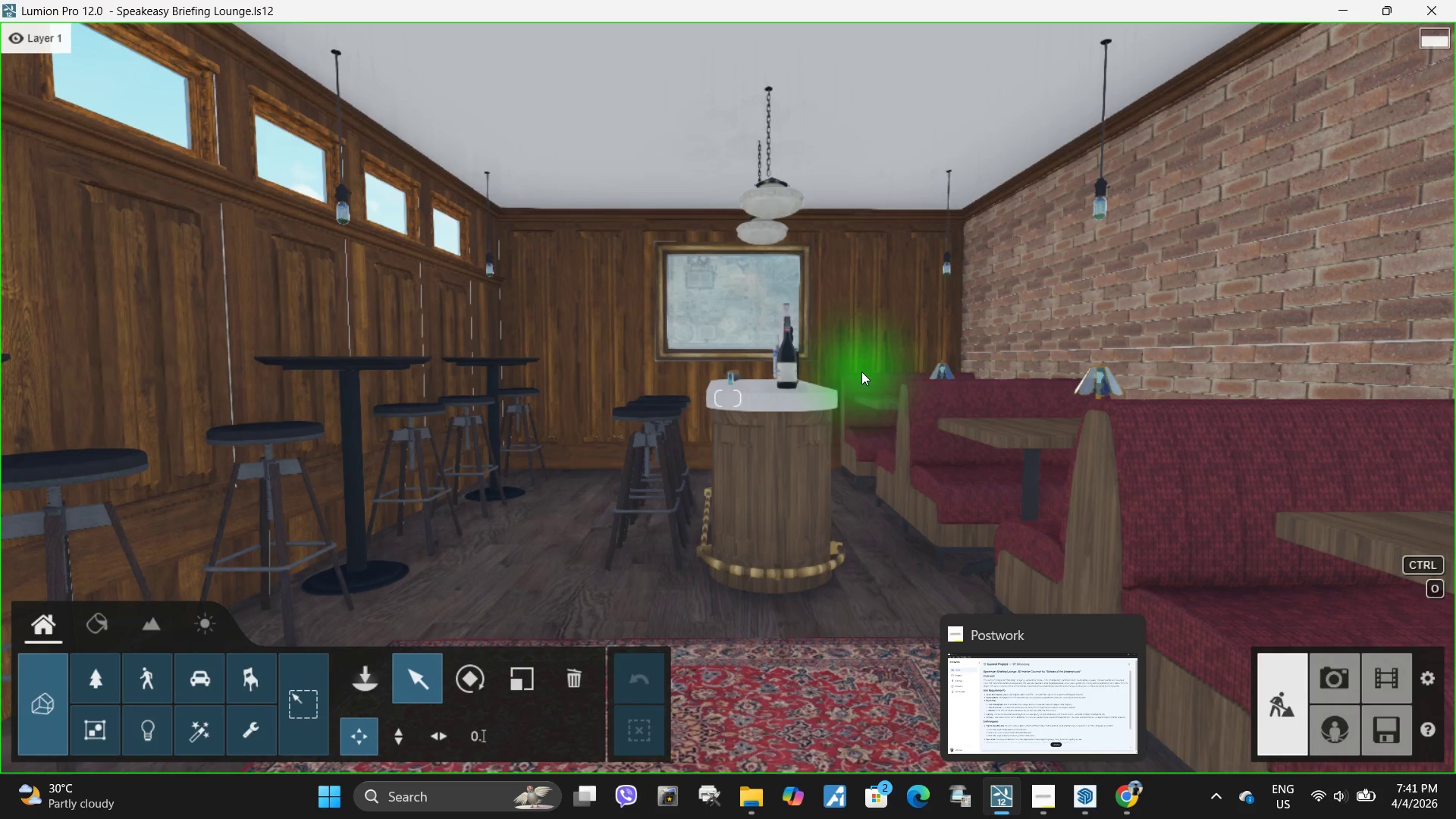 
wait(11.72)
 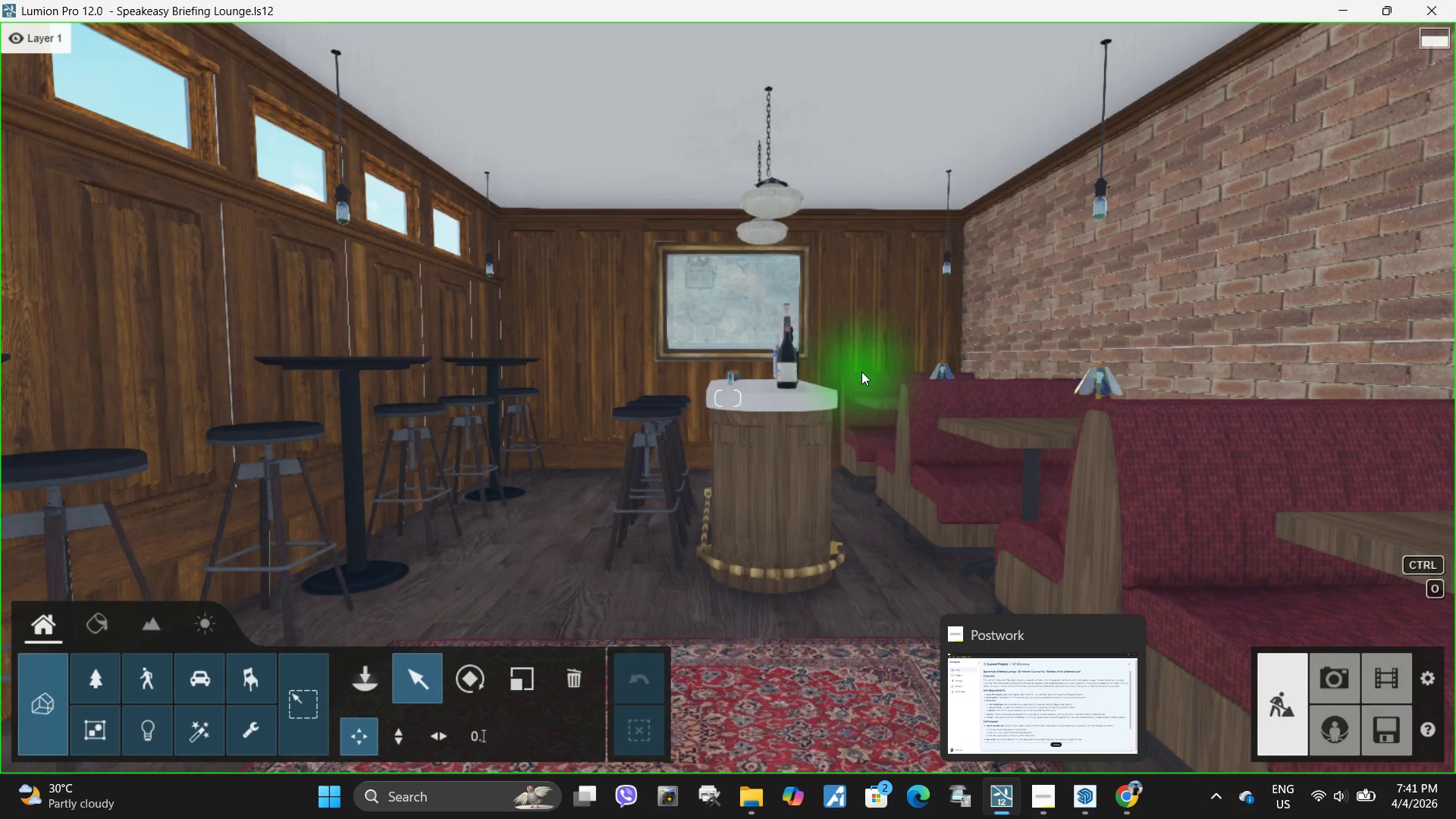 
left_click([1340, 685])
 